 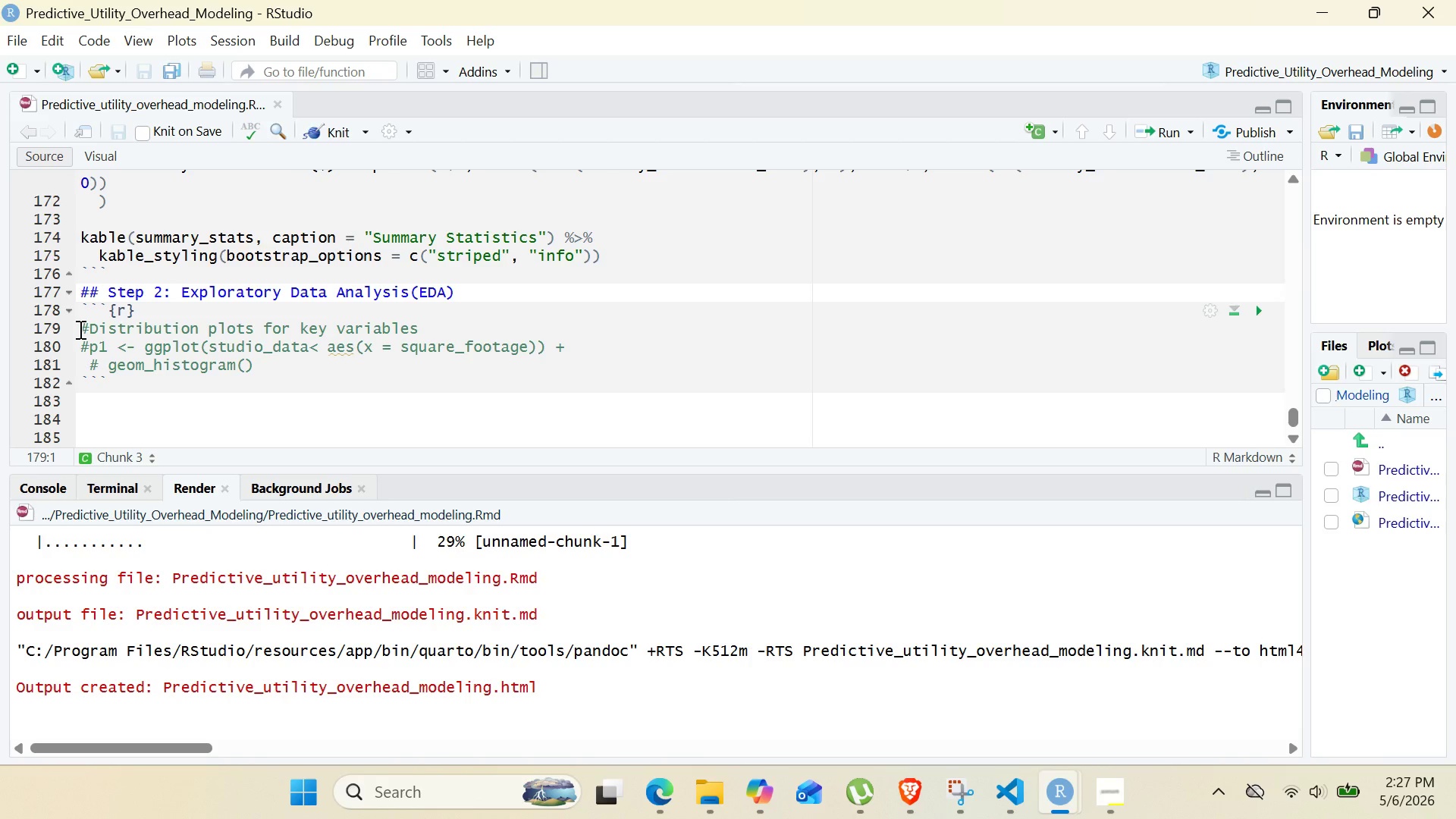 
left_click([85, 346])
 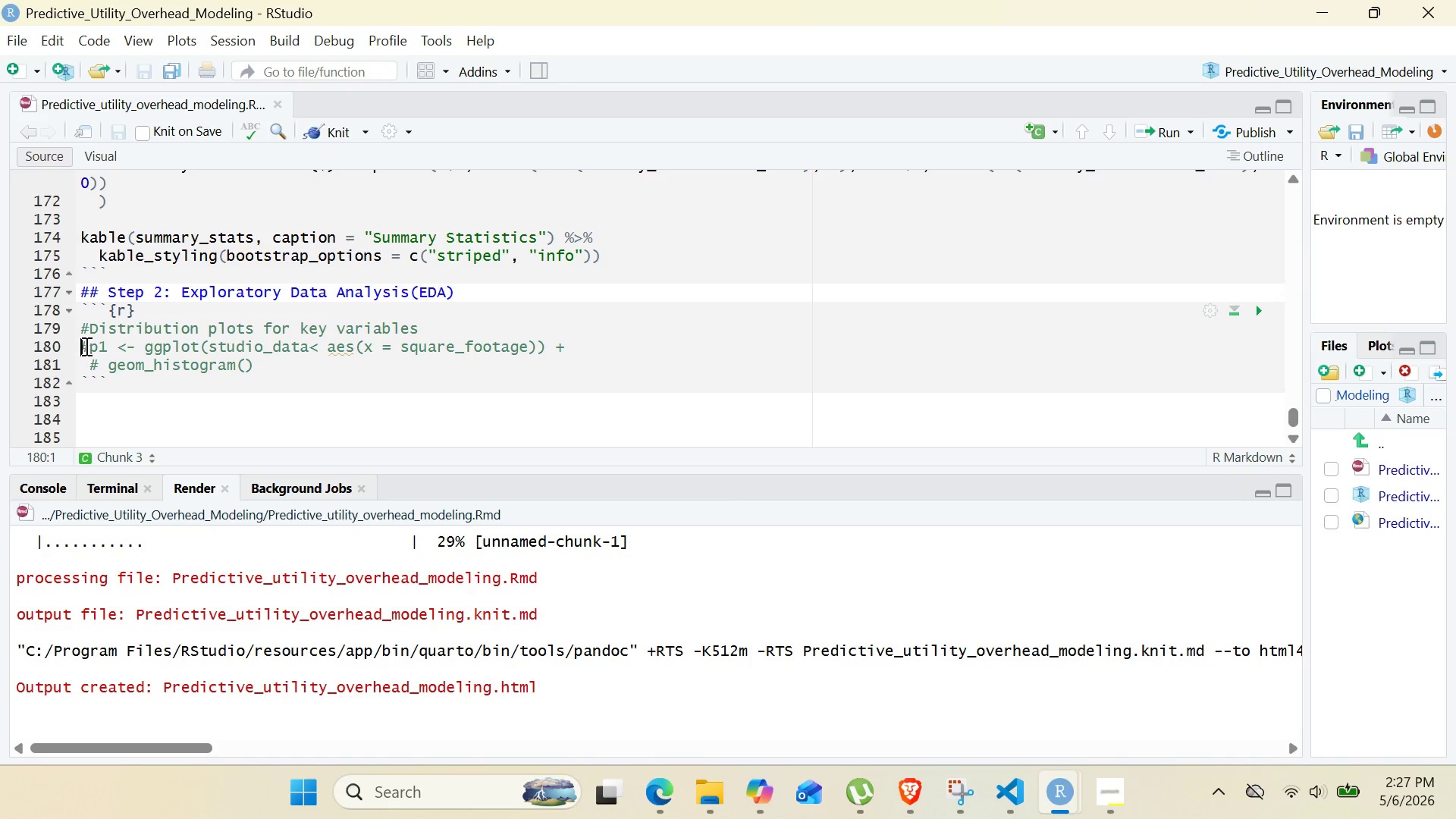 
key(Delete)
 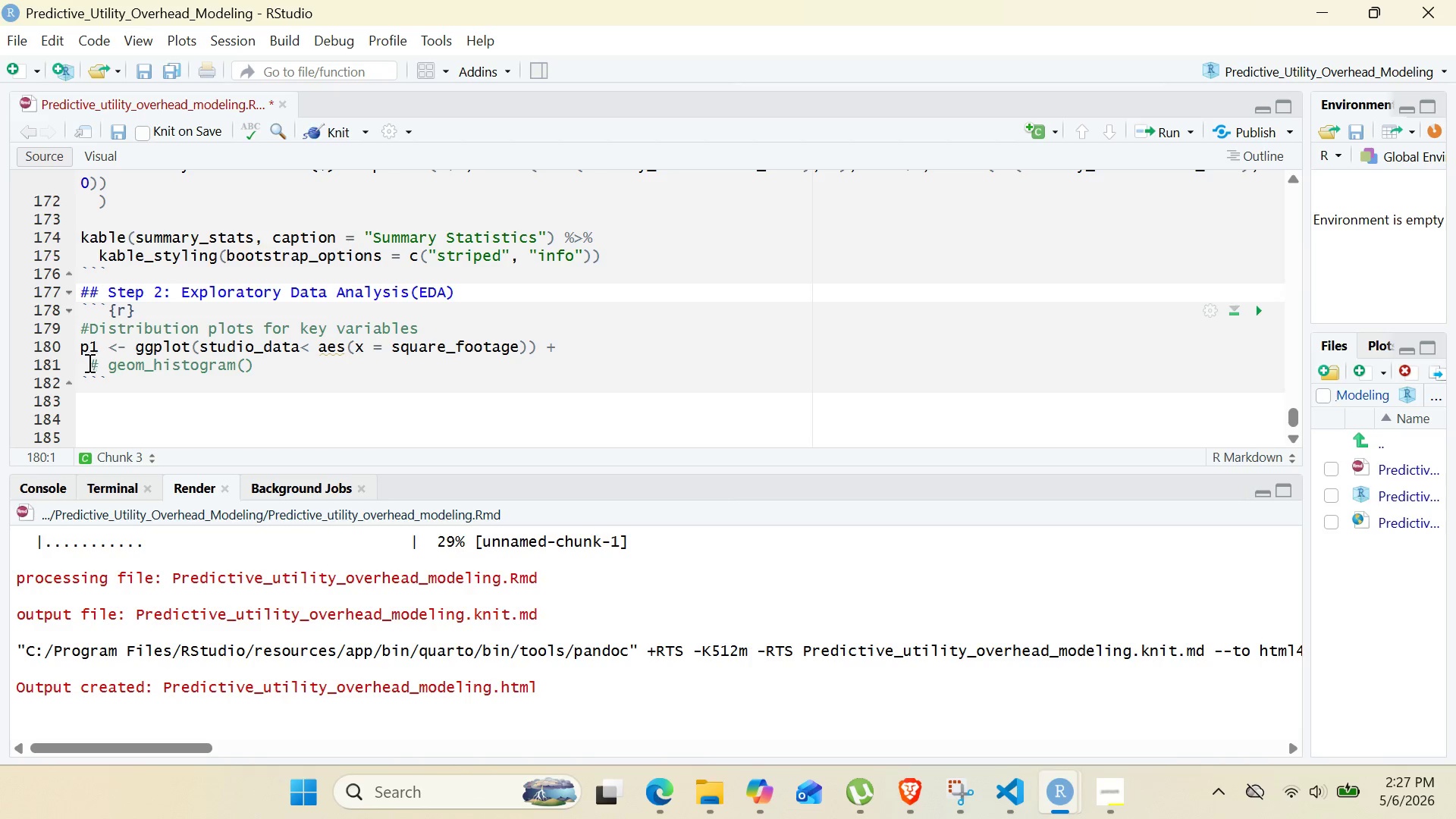 
left_click([89, 363])
 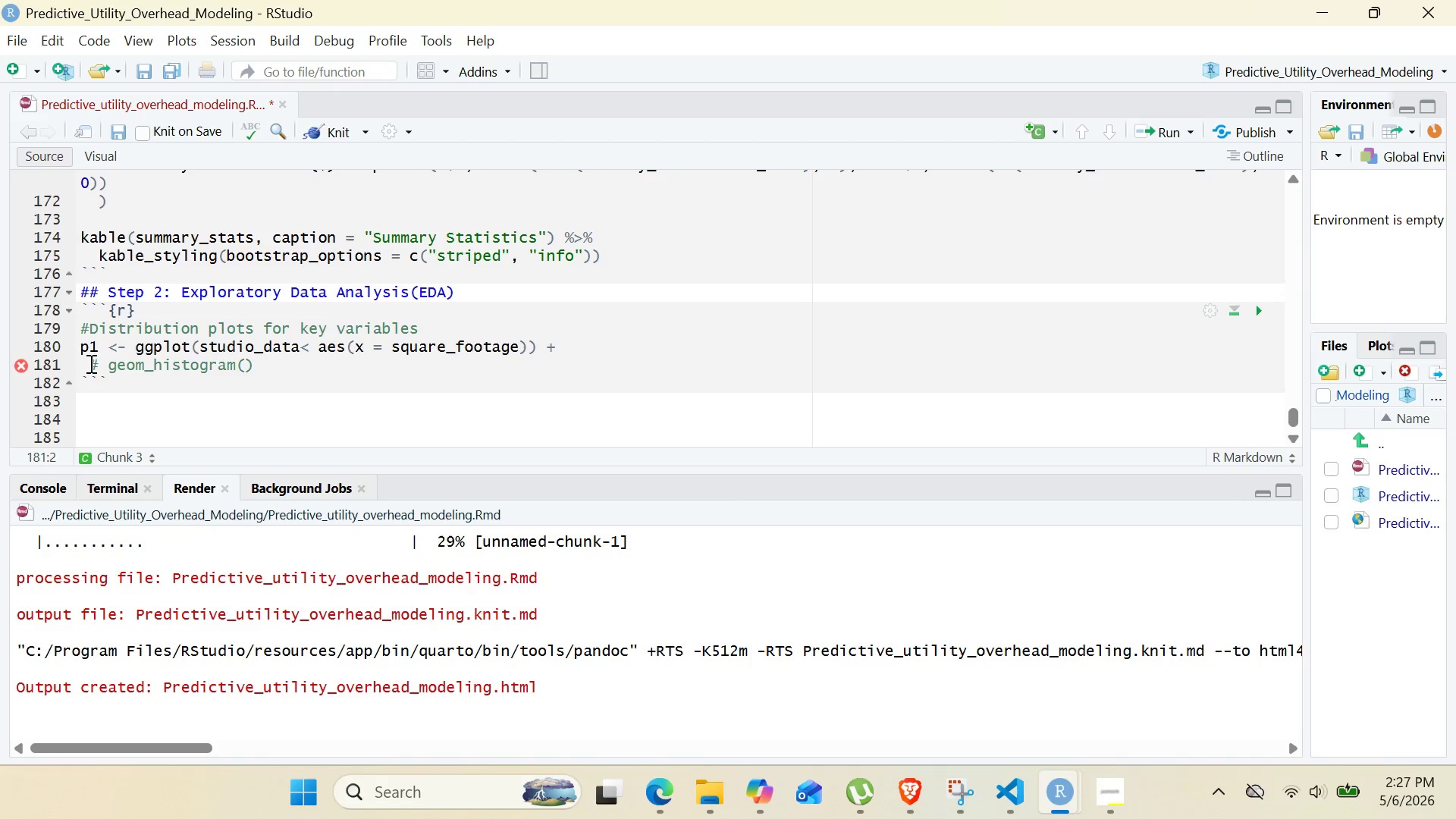 
key(Delete)
 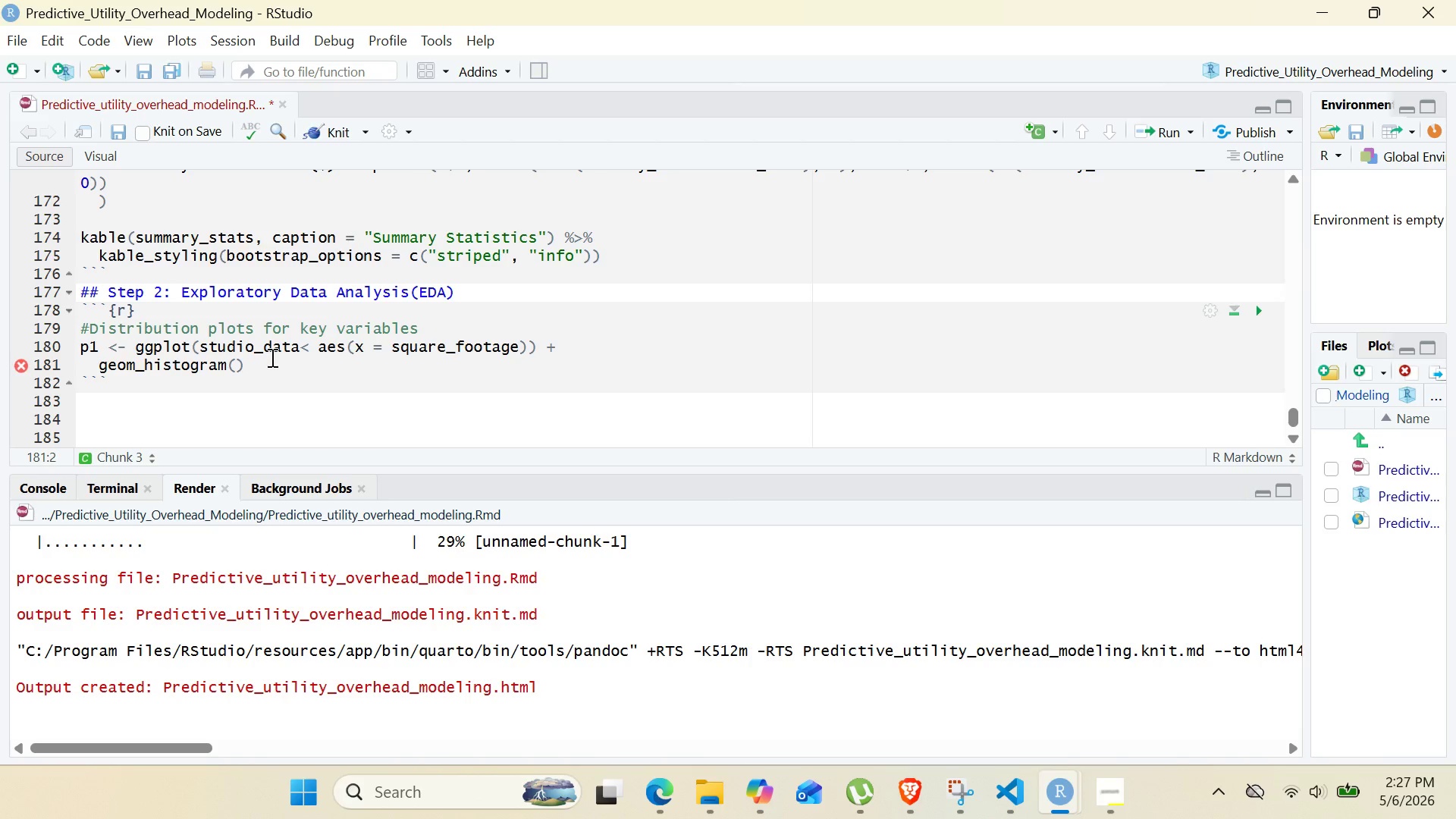 
left_click([269, 364])
 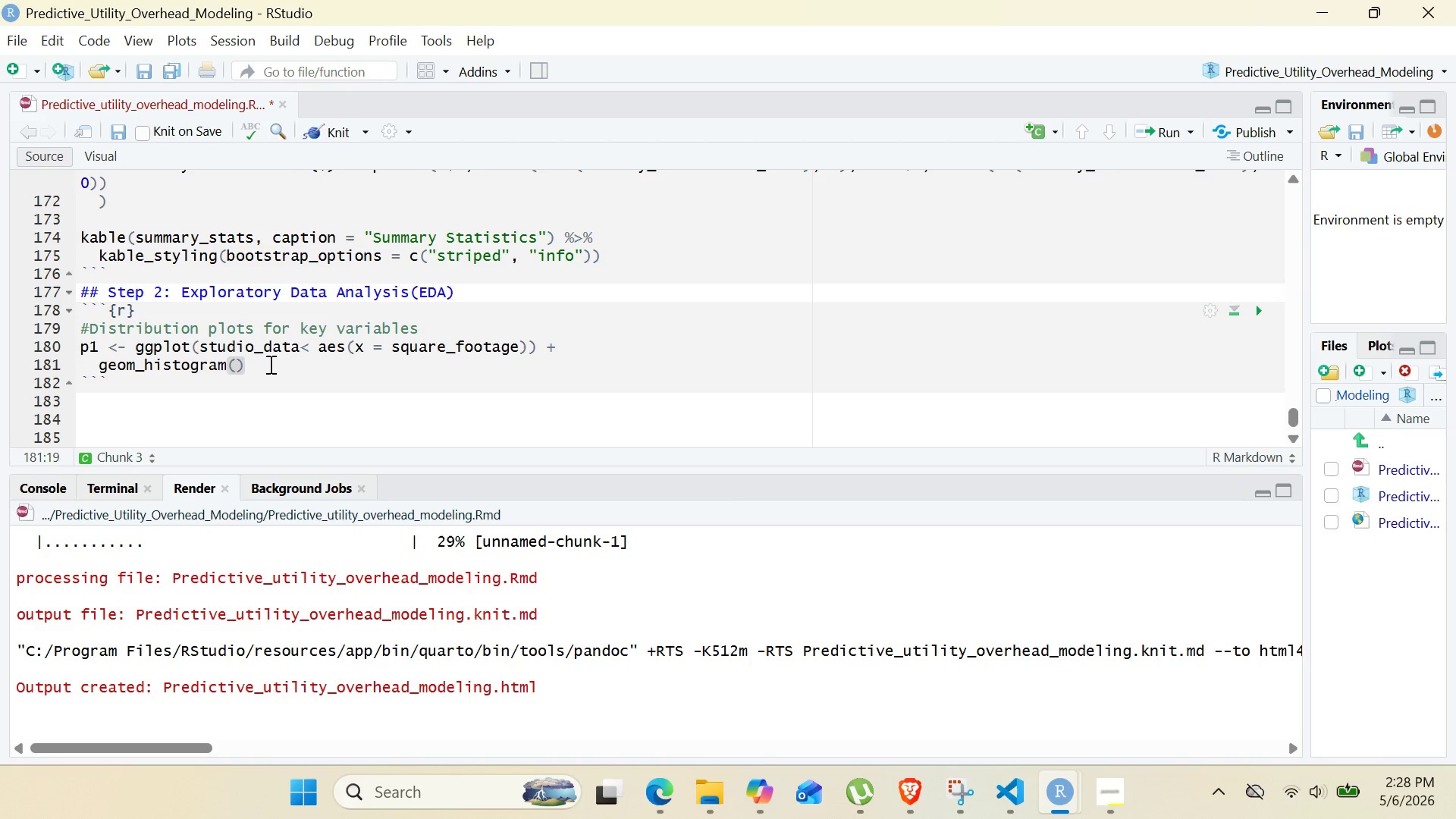 
wait(10.62)
 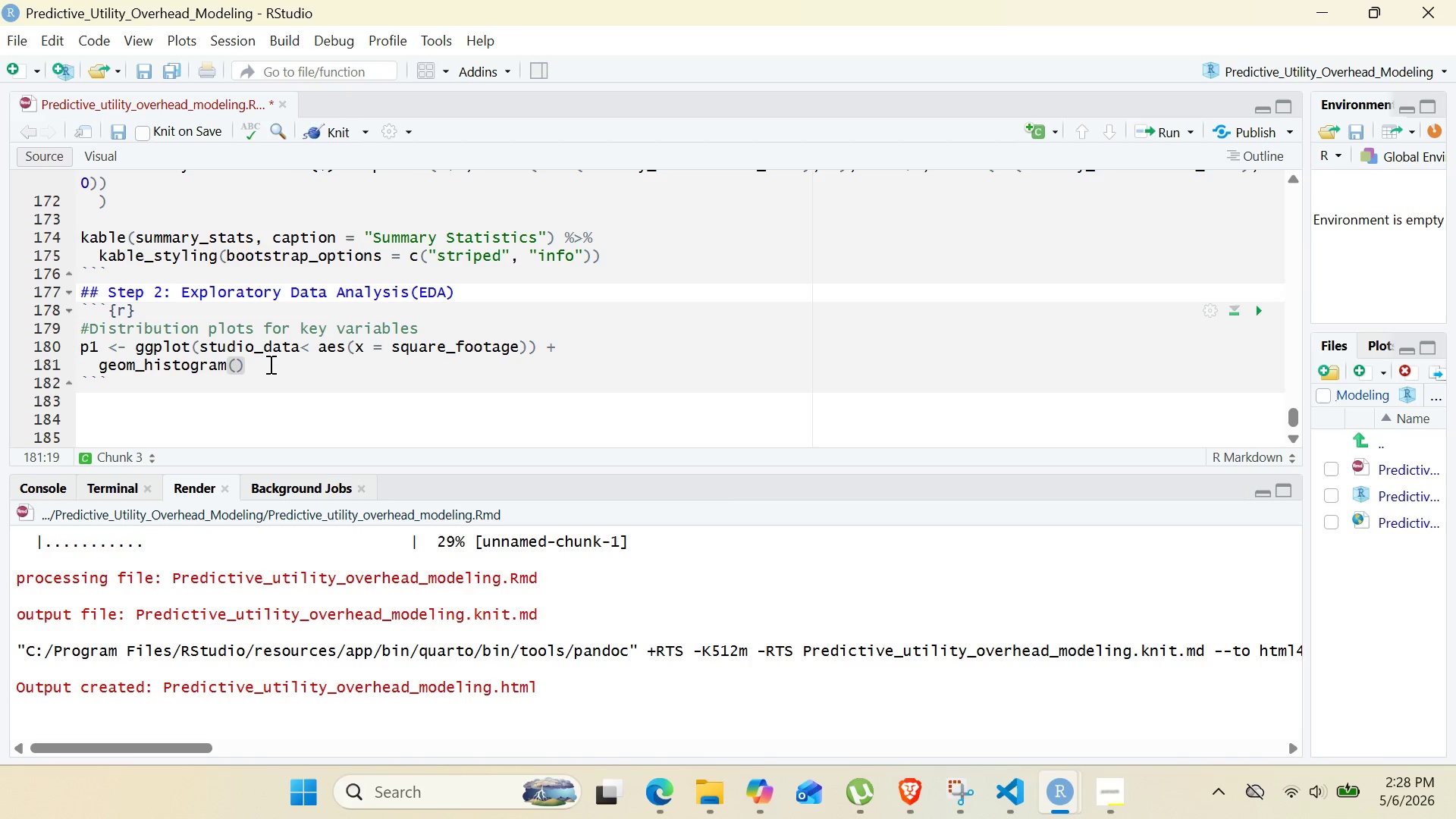 
key(ArrowLeft)
 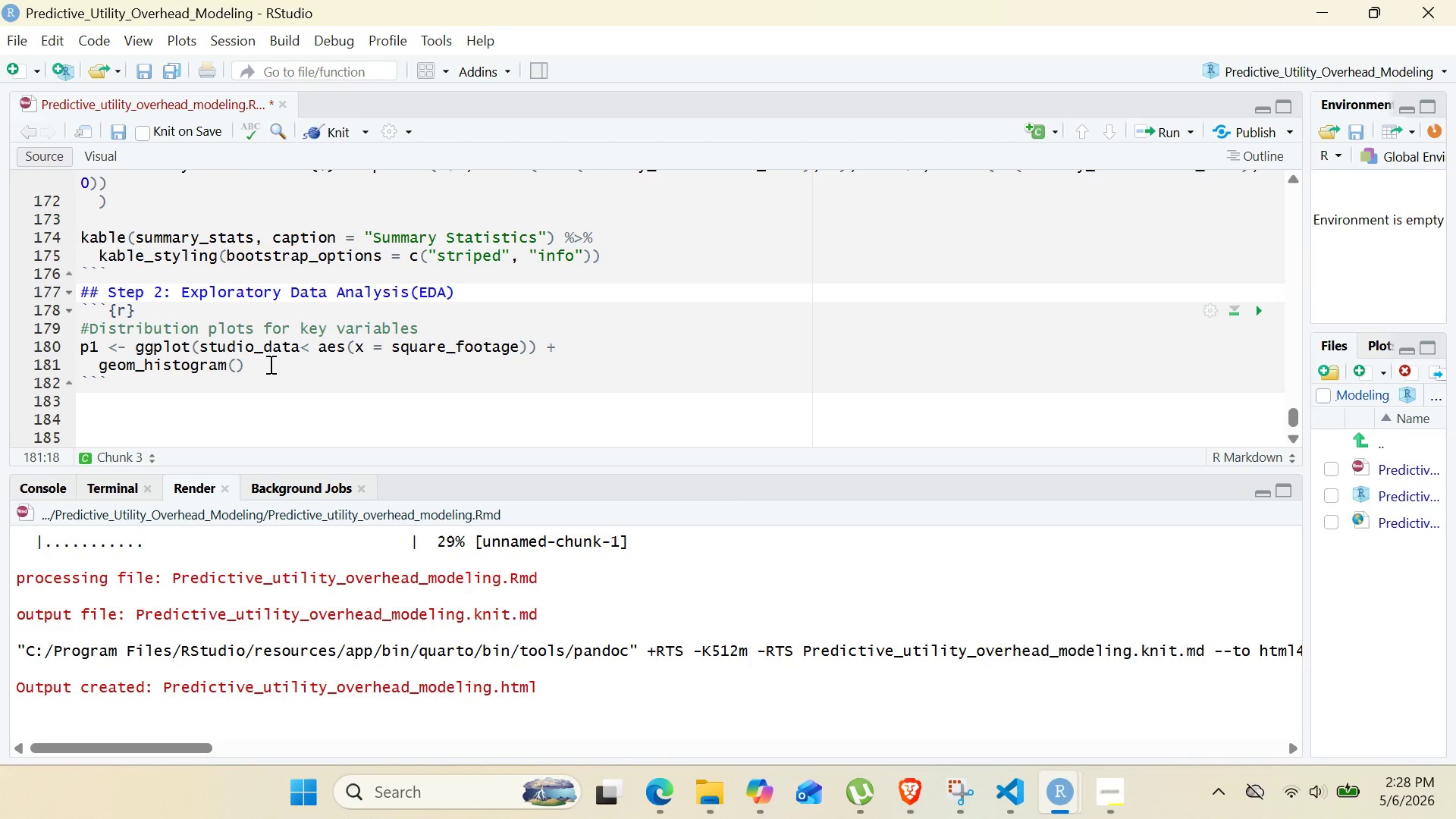 
type(bins = 30, fill = "steelblue)
 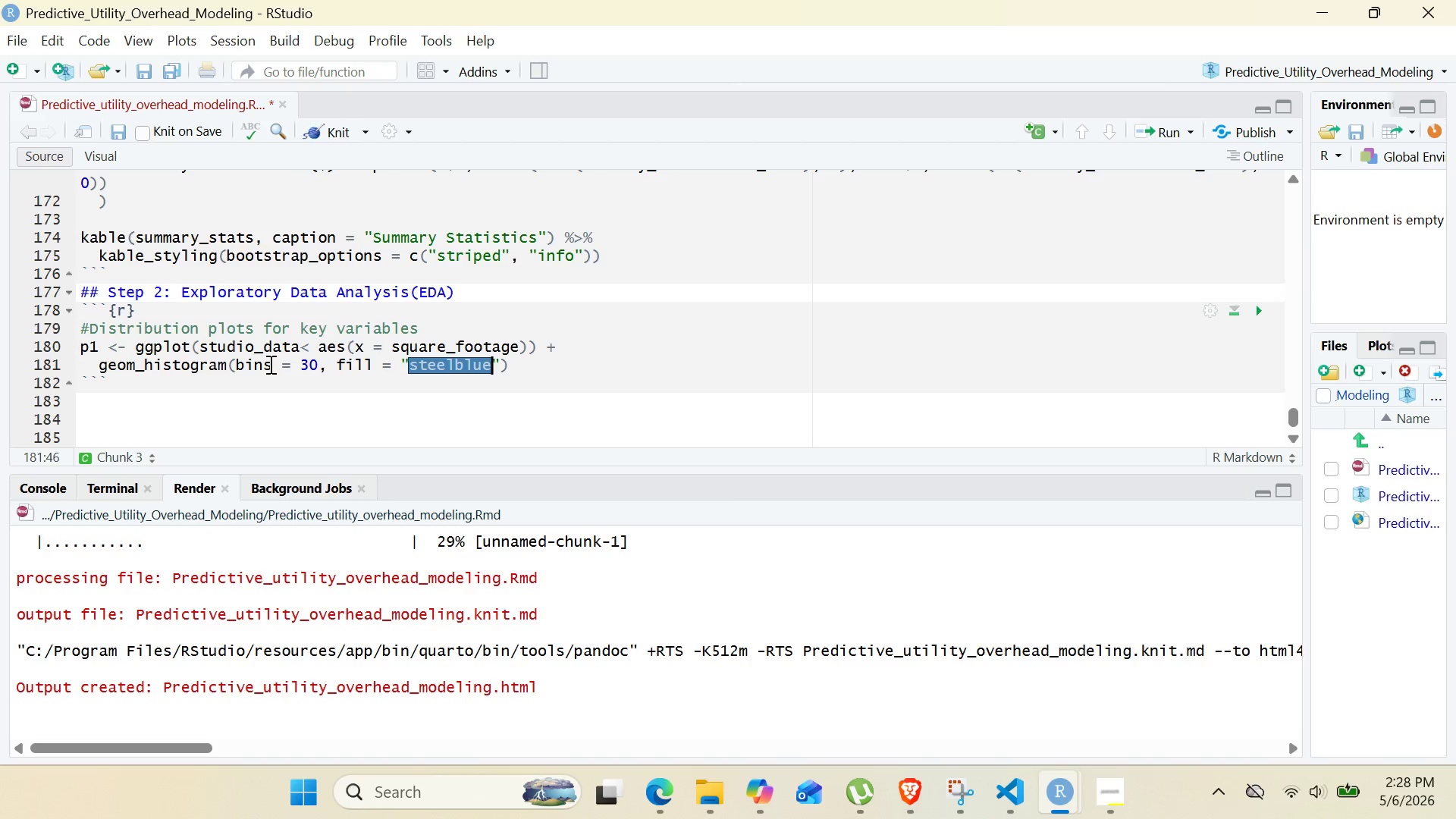 
wait(12.47)
 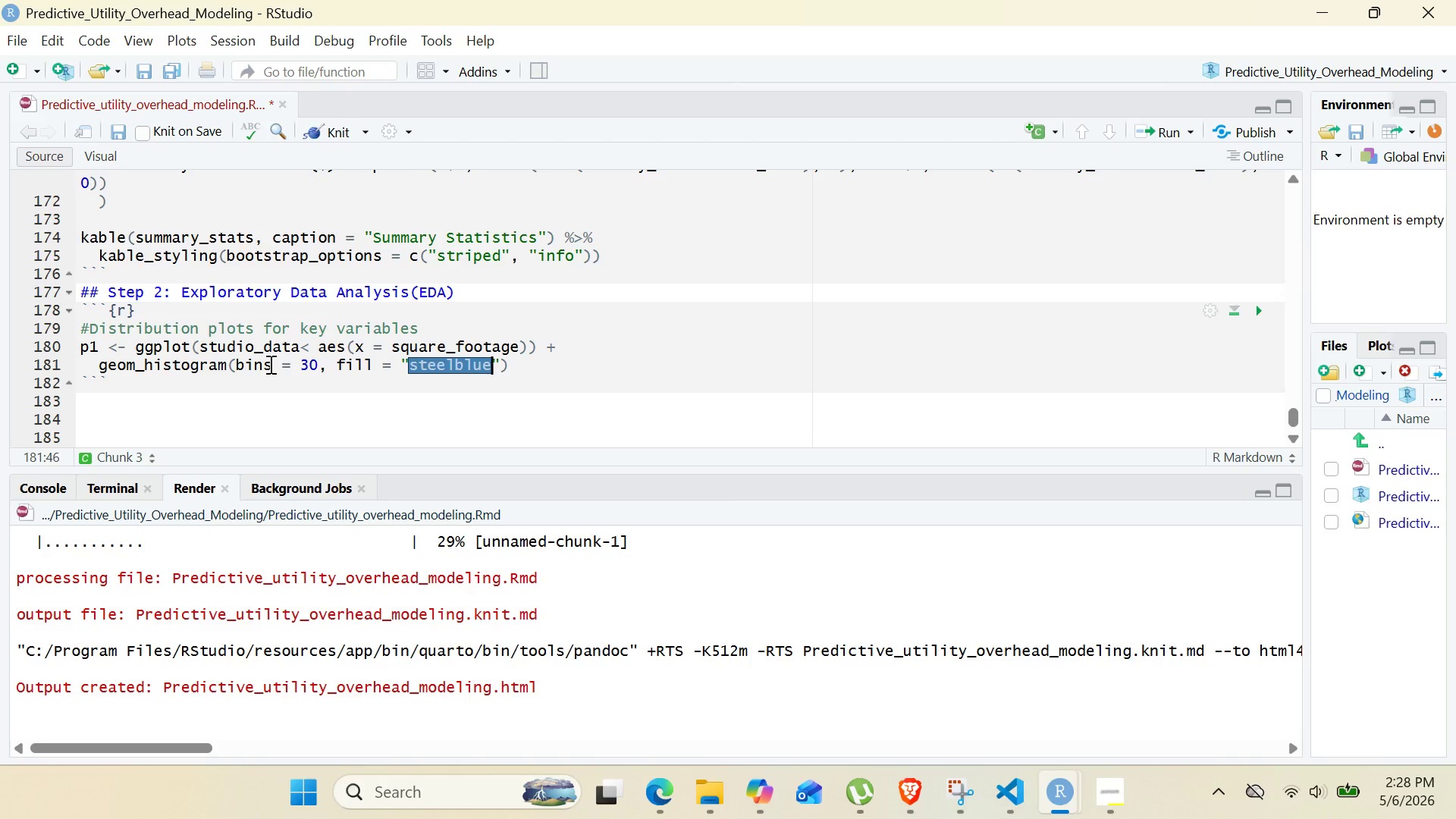 
key(ArrowRight)
 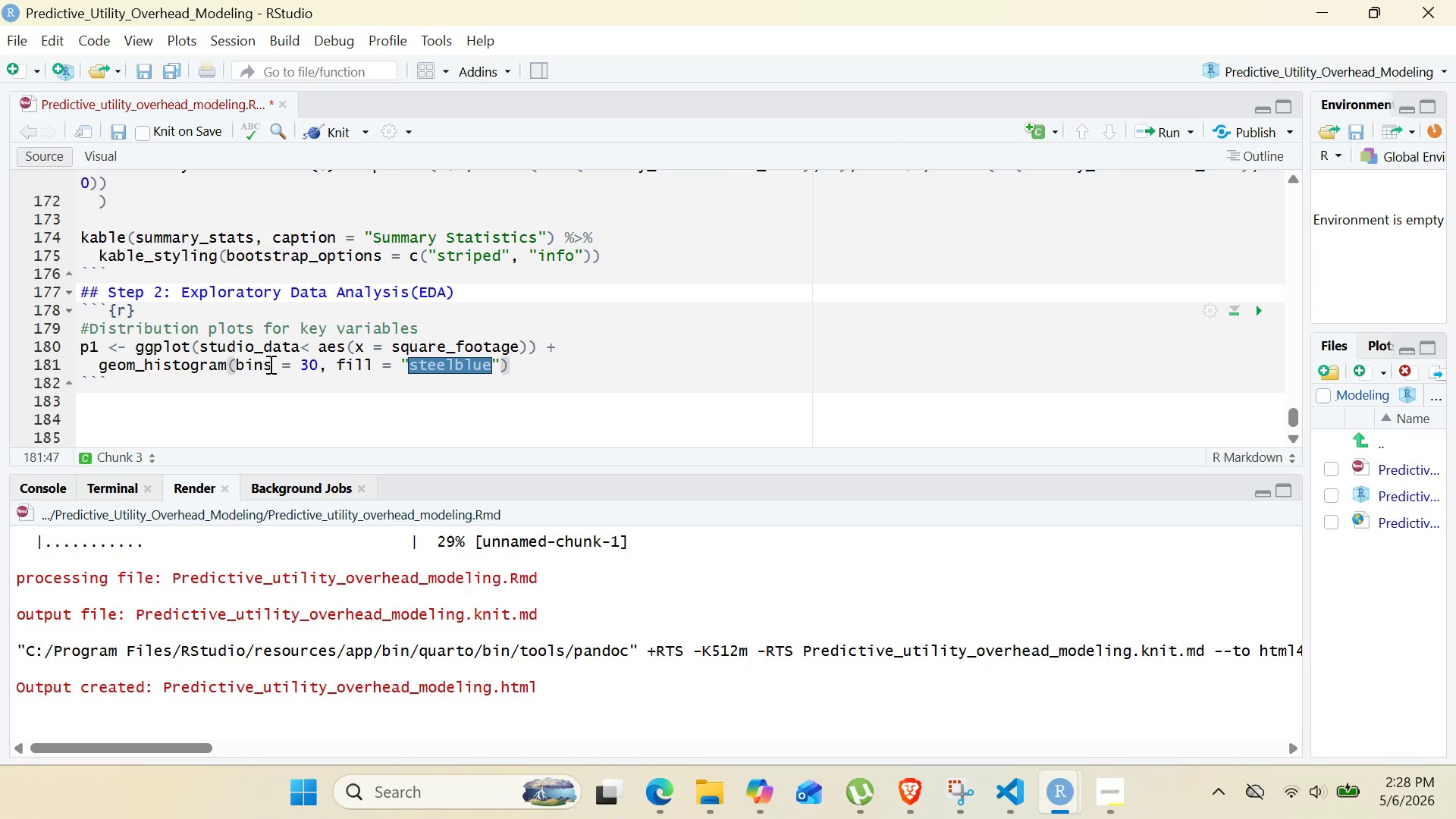 
type(, alpha = 0.7, )
 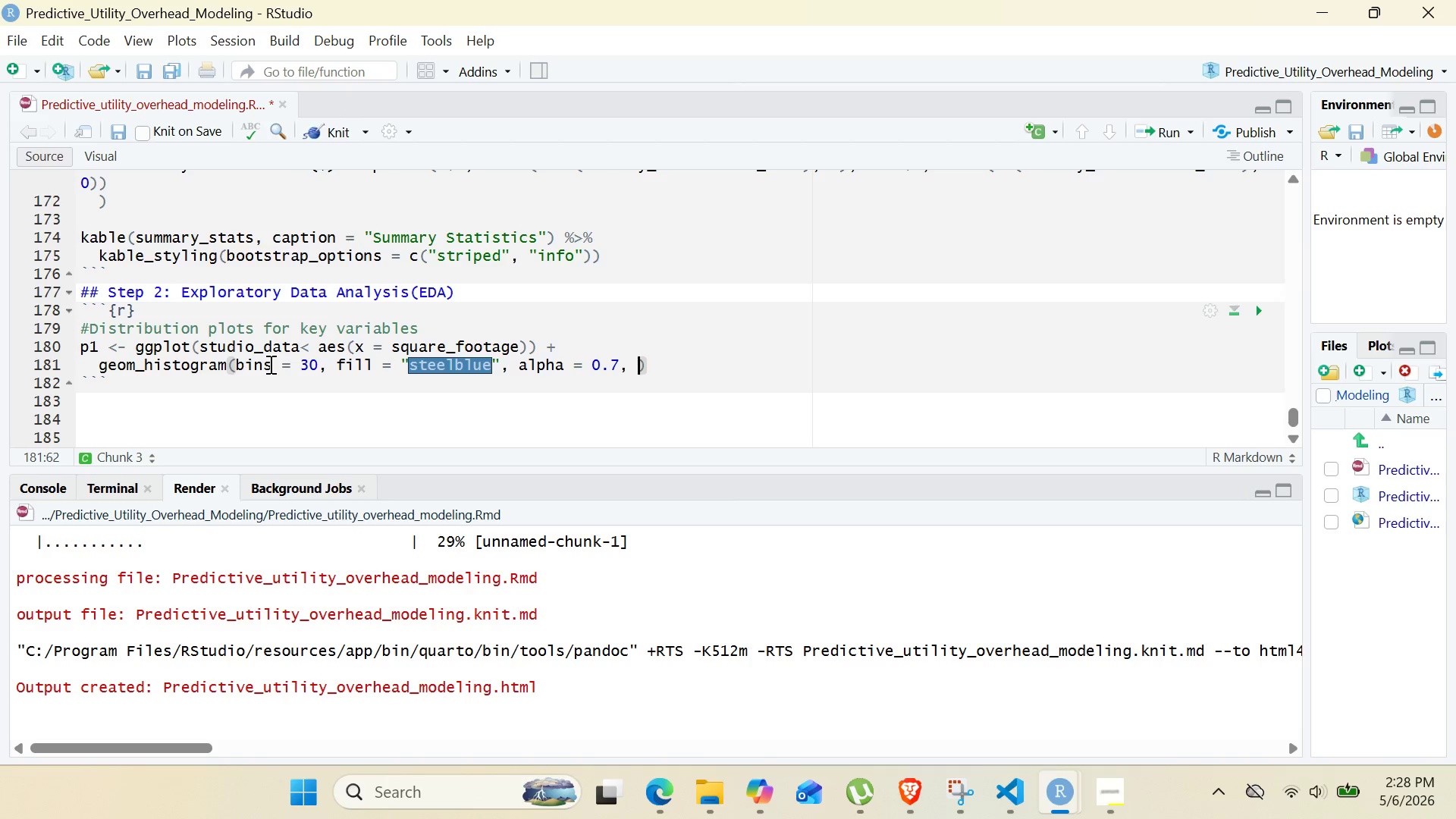 
wait(5.17)
 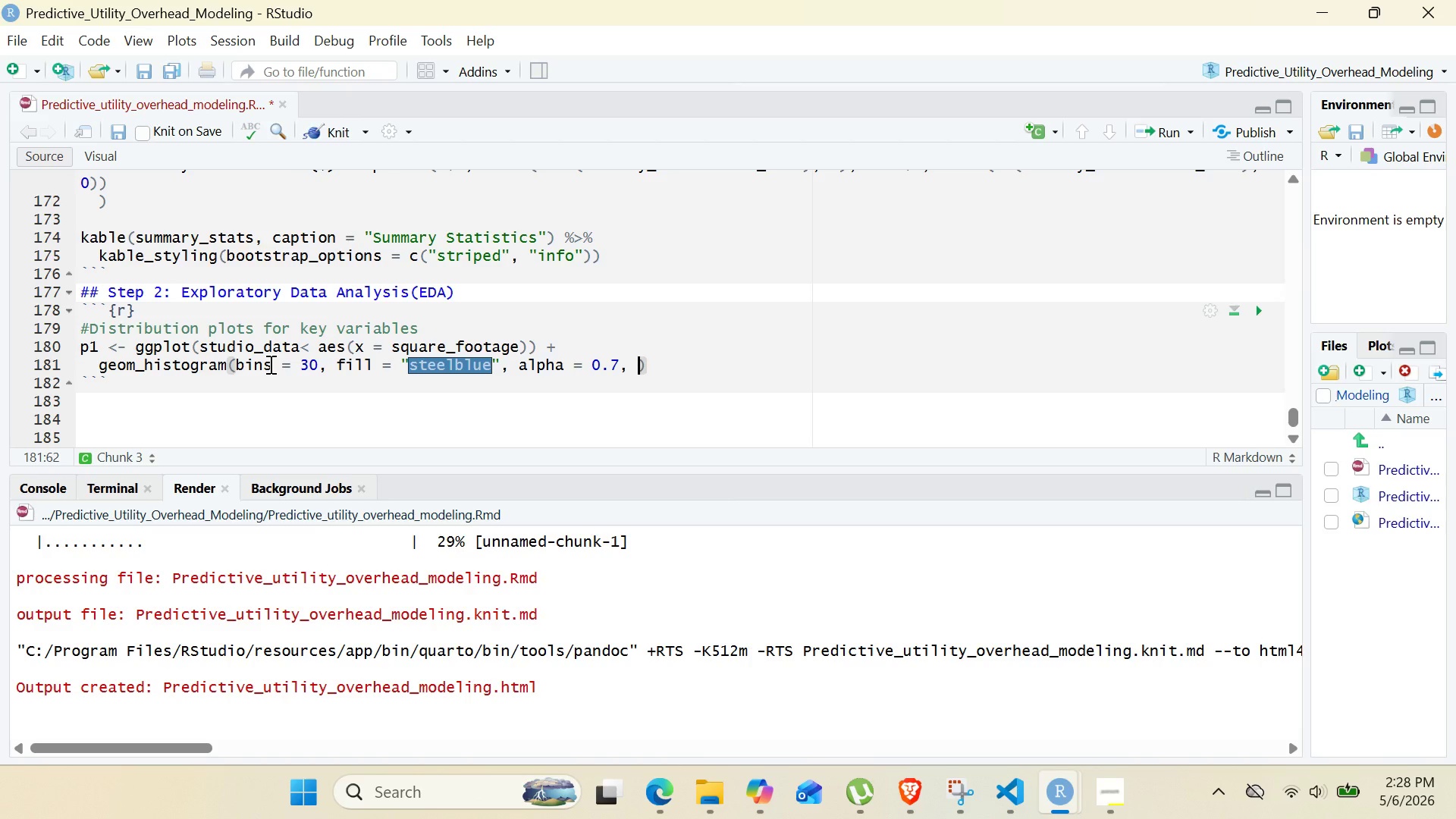 
type(color = "white)
 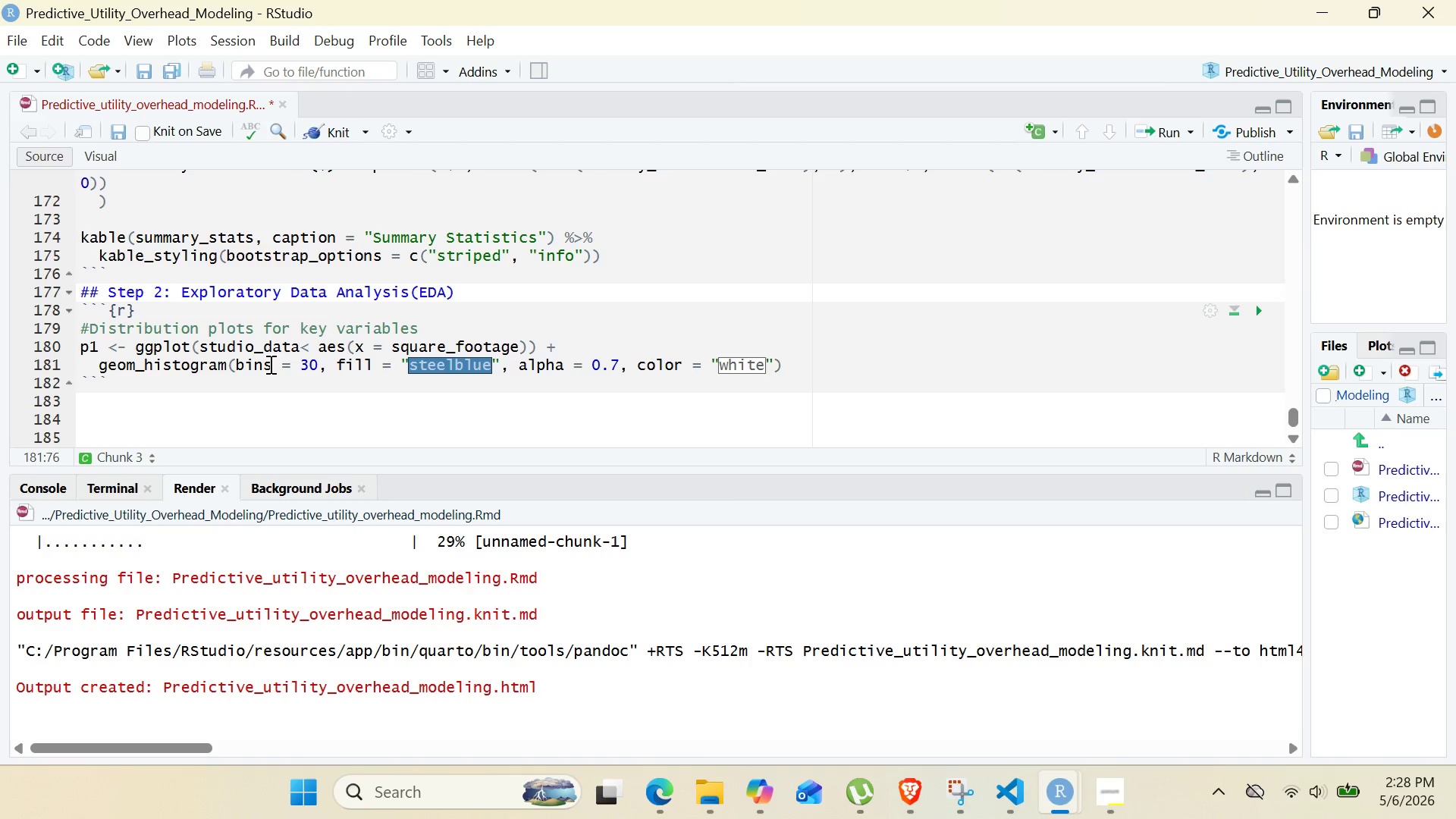 
key(ArrowRight)
 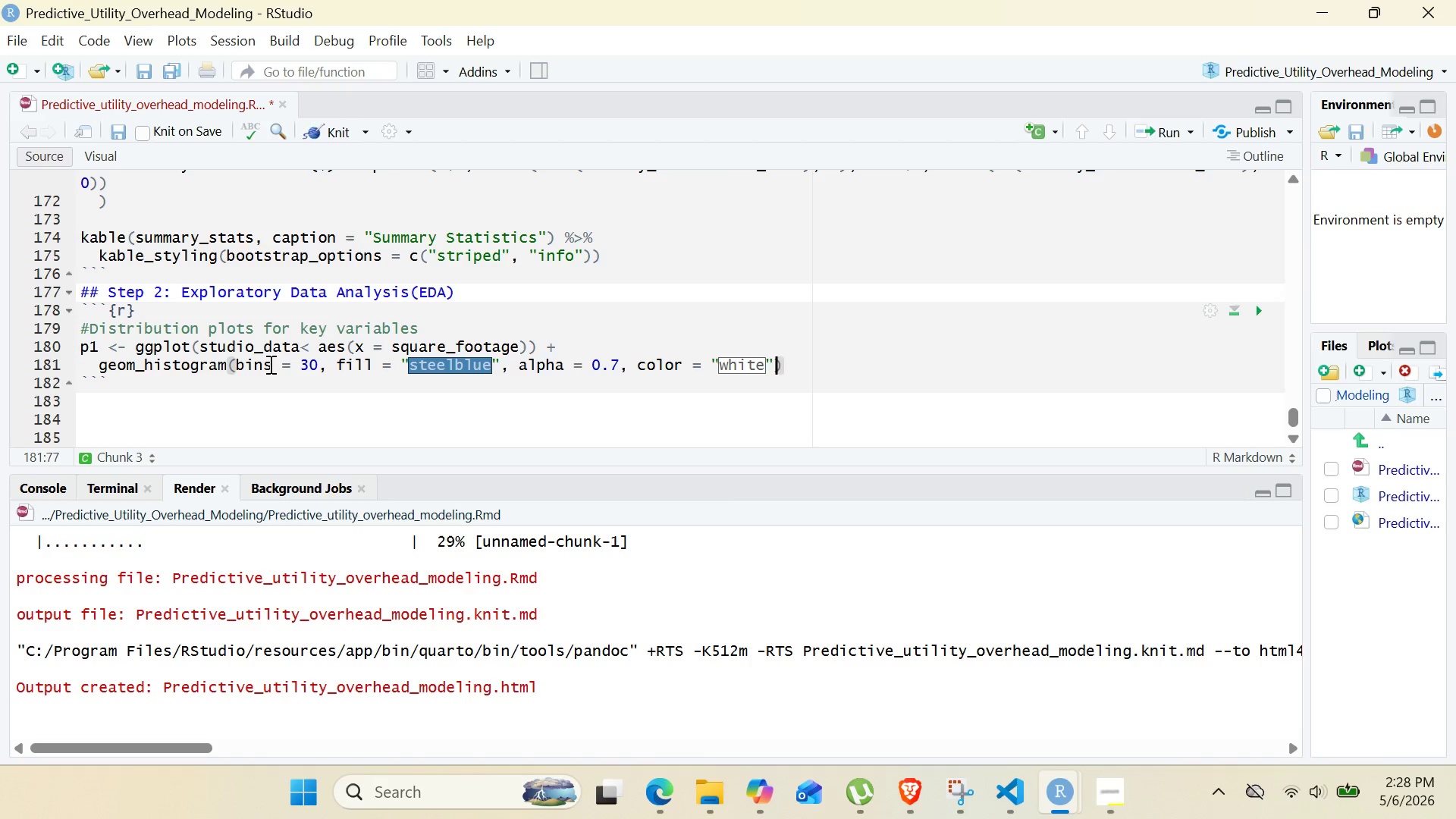 
key(ArrowRight)
 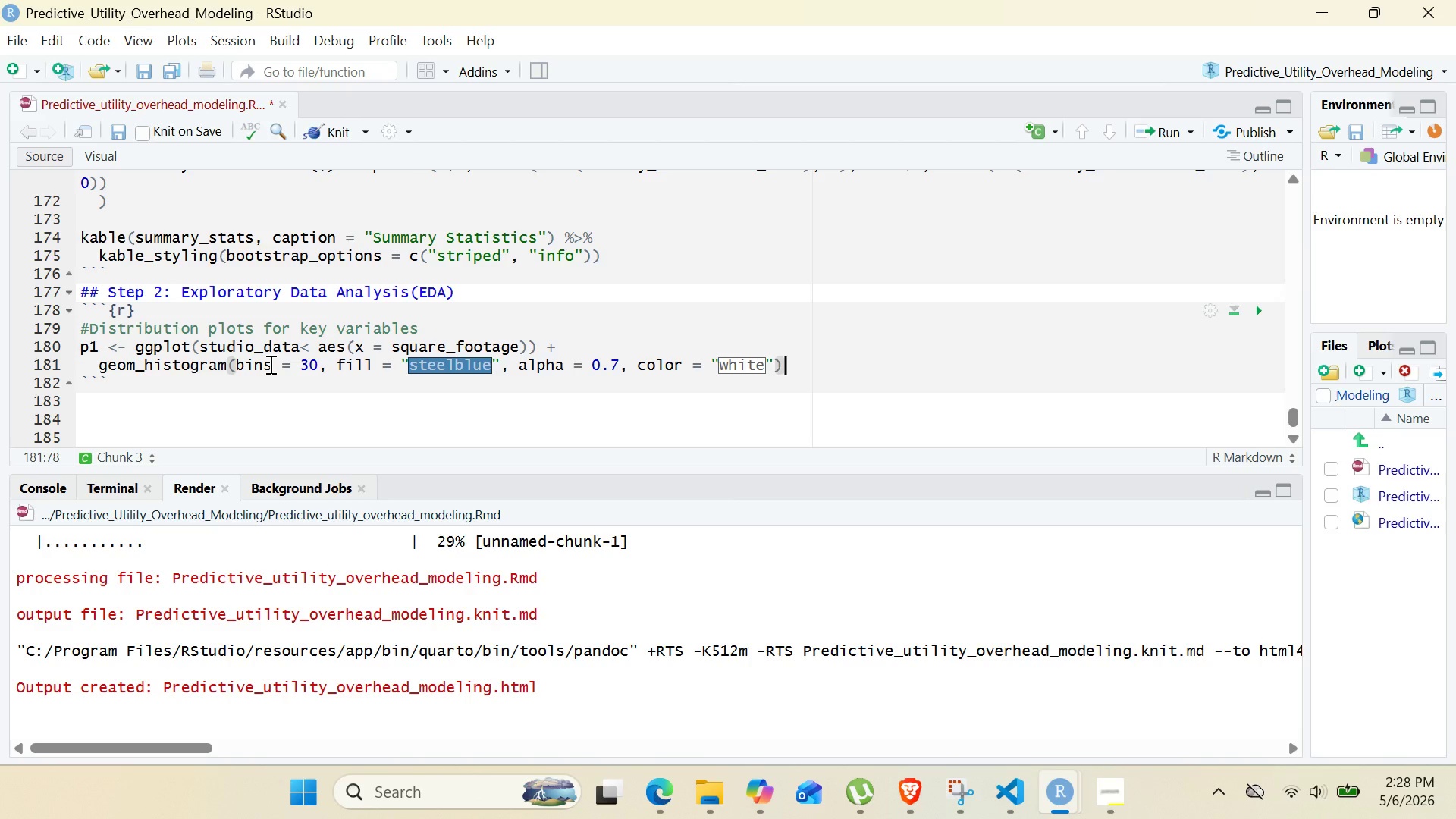 
key(Space)
 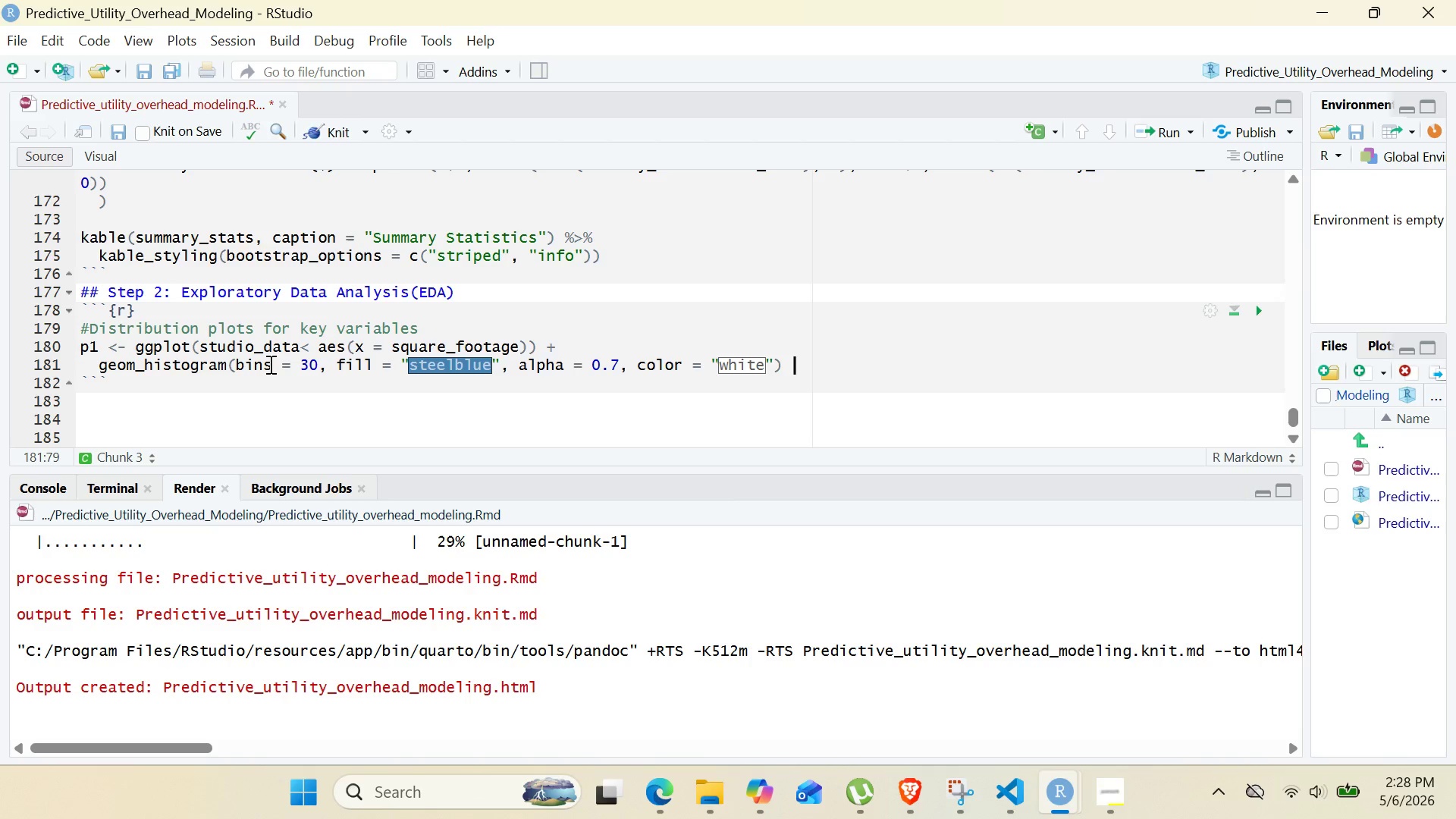 
hold_key(key=ShiftRight, duration=1.47)
 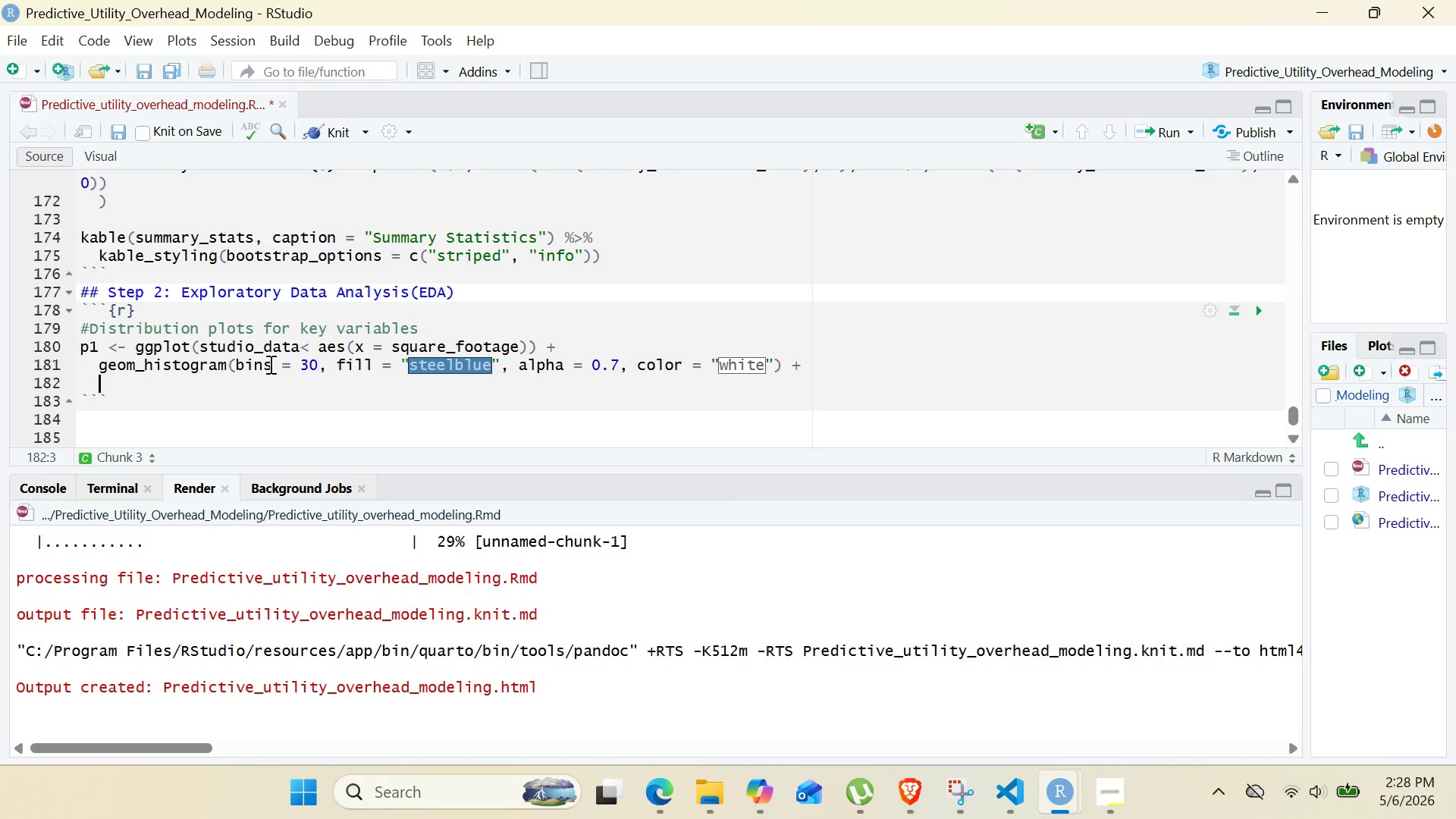 
key(Equal)
 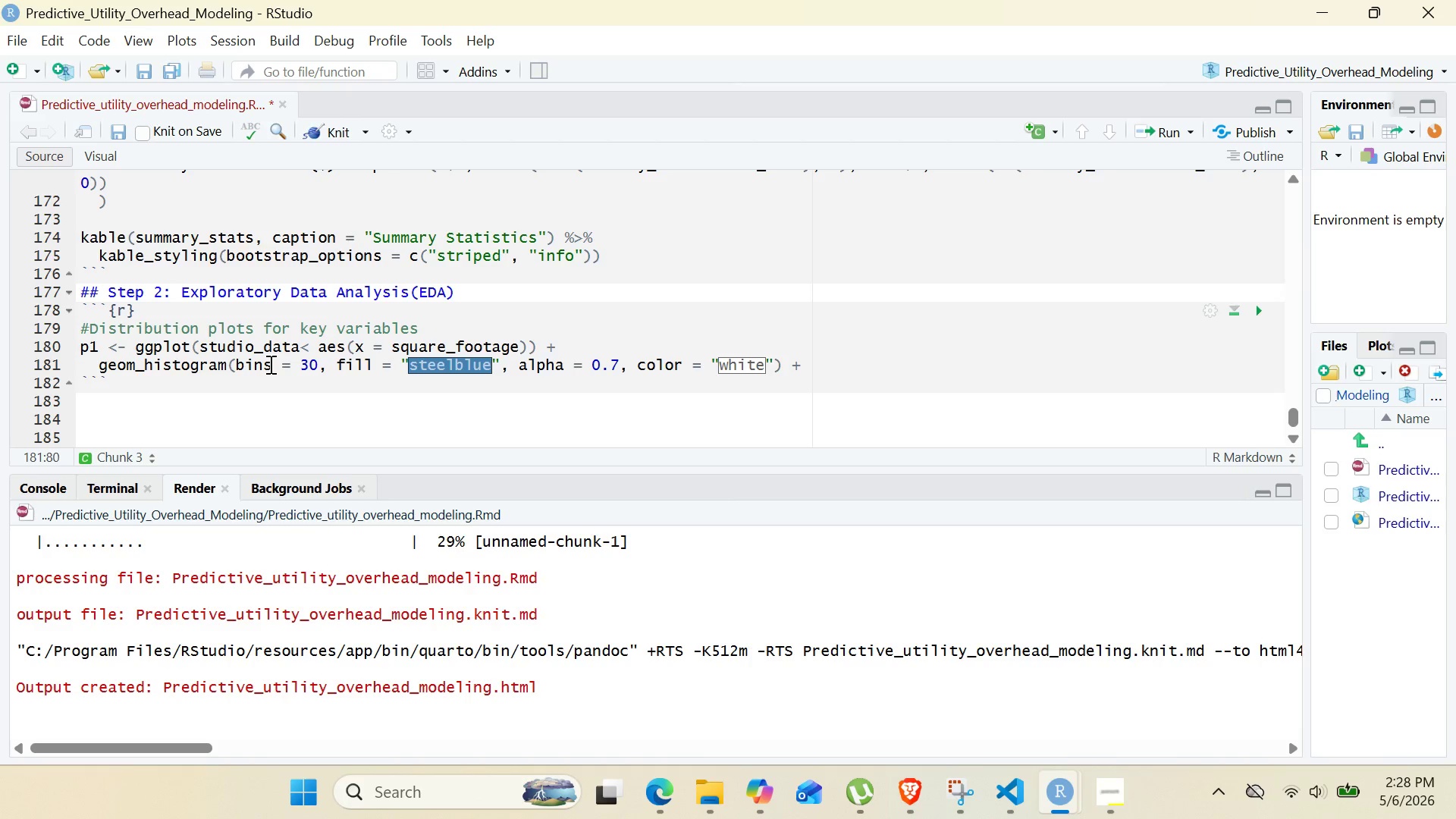 
key(Enter)
 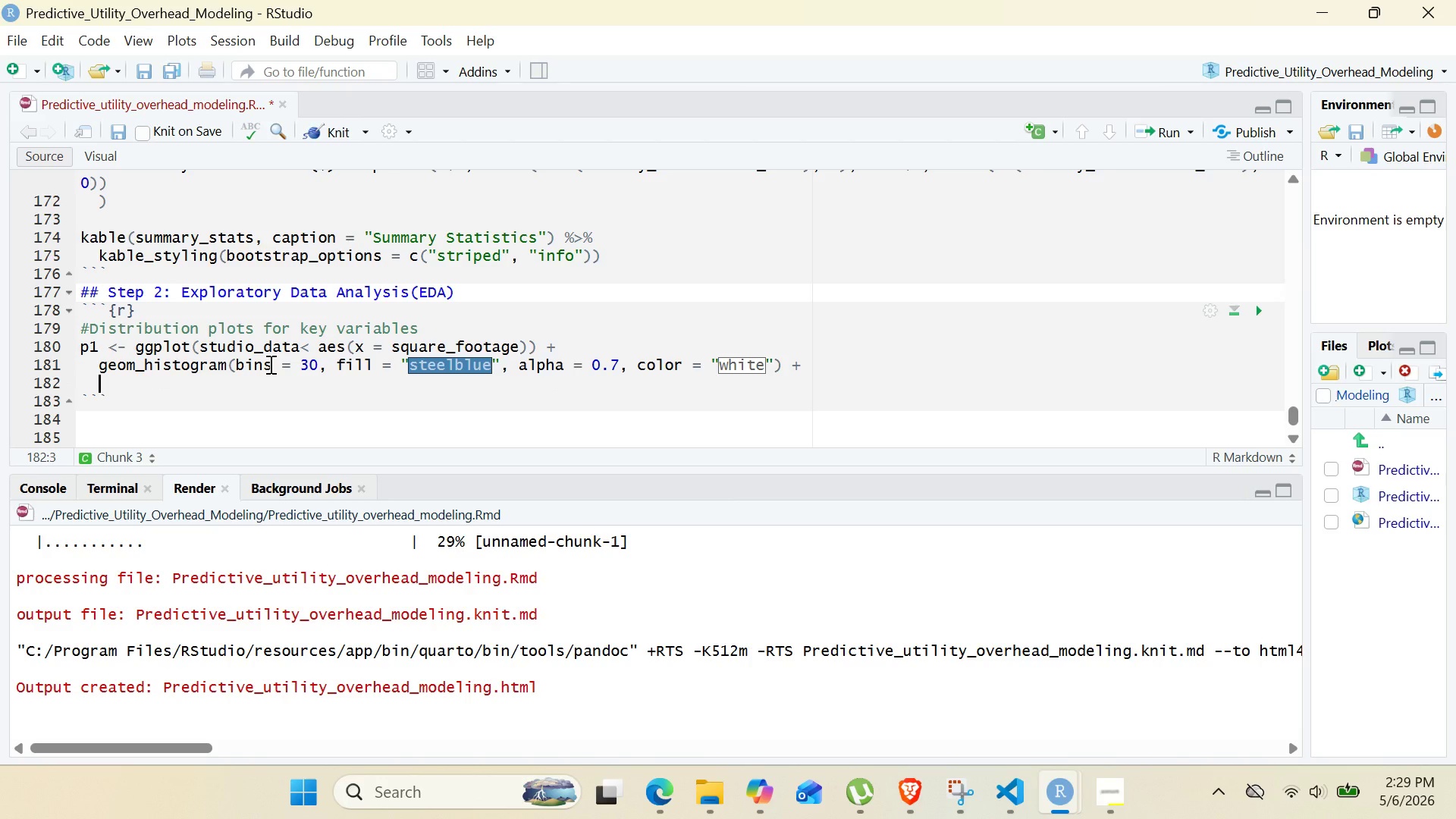 
type(geom_VLINE(aes(XINTErcept = mean(square_footage)
 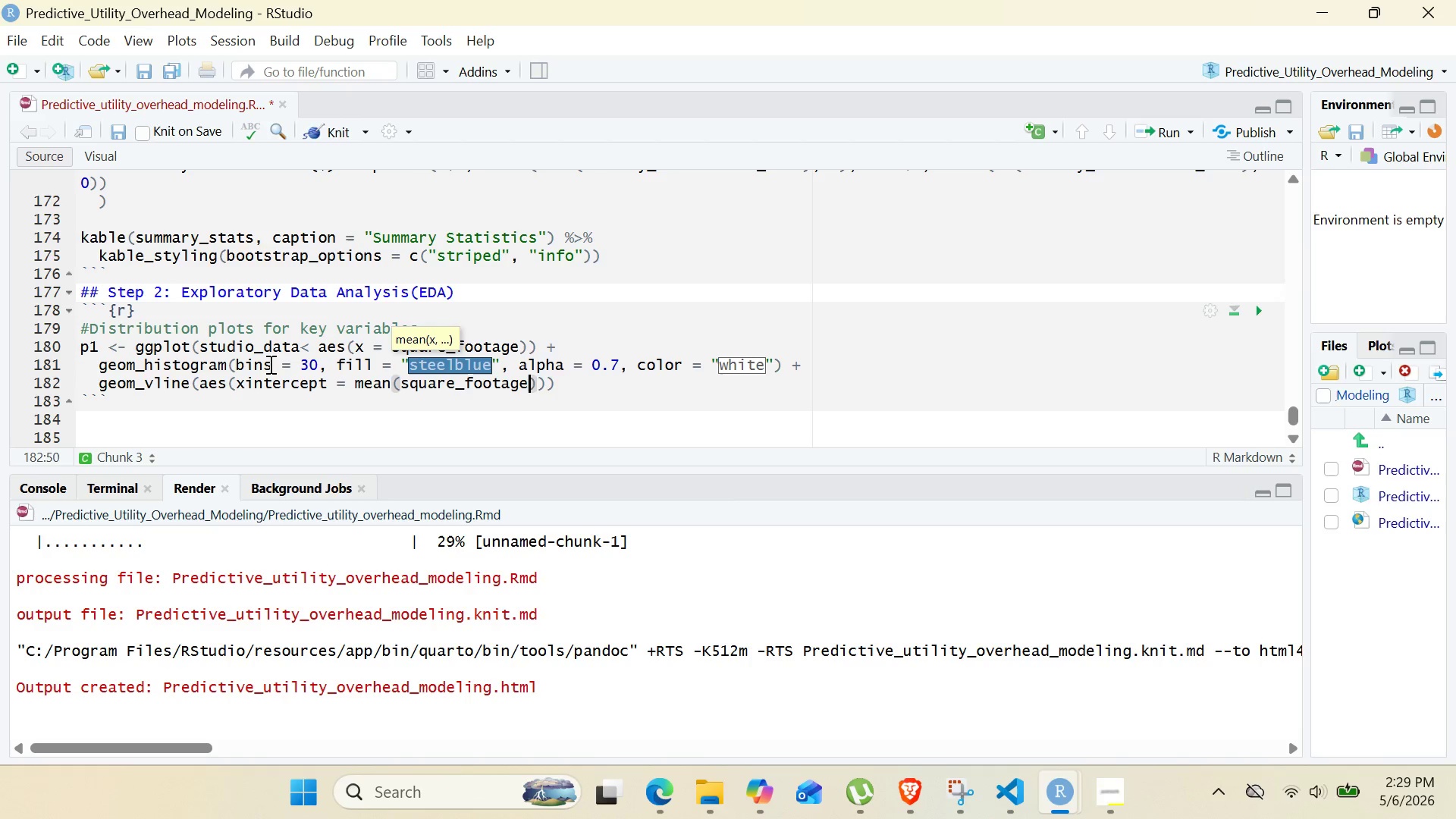 
key(ArrowRight)
 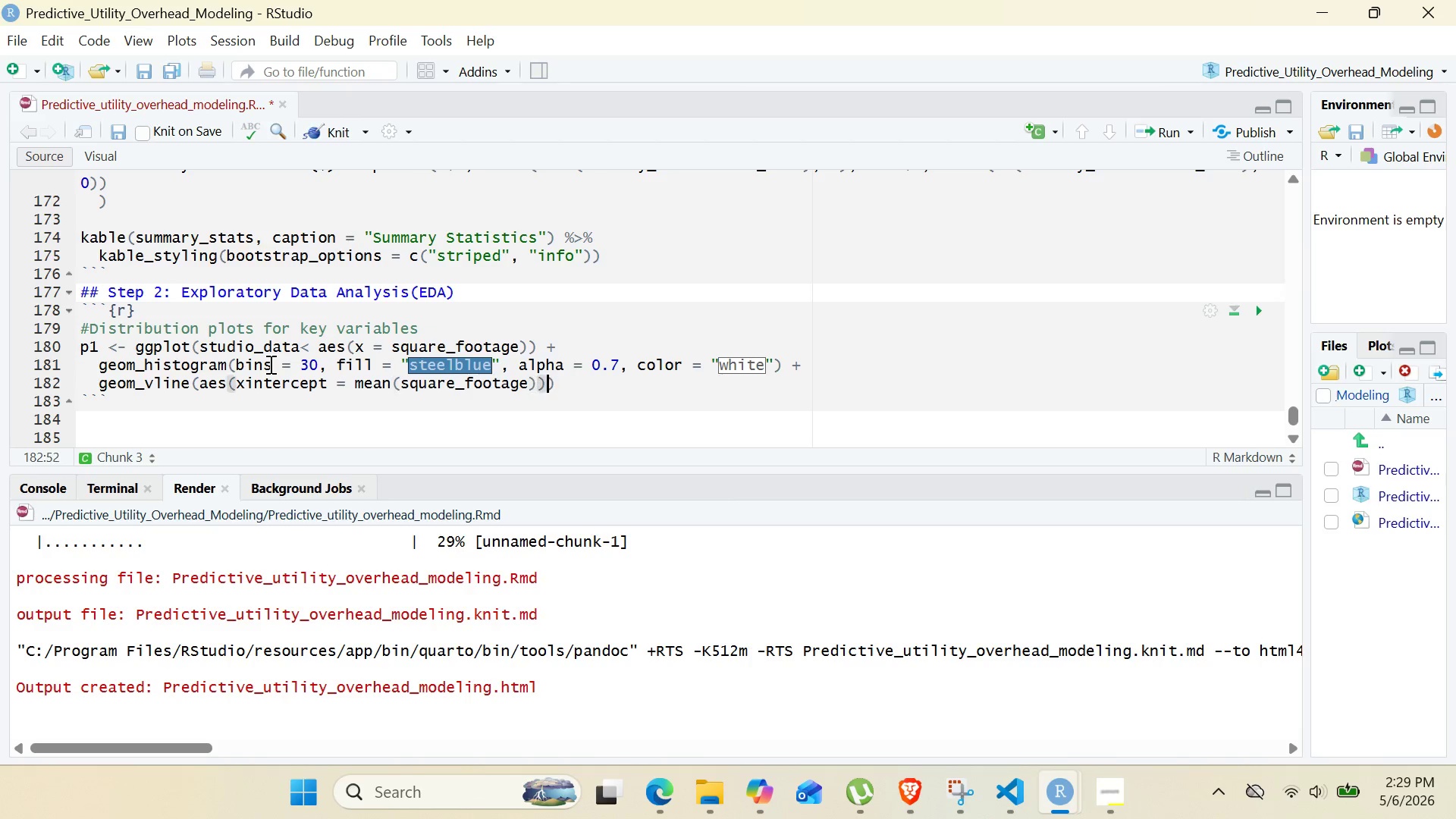 
key(ArrowRight)
 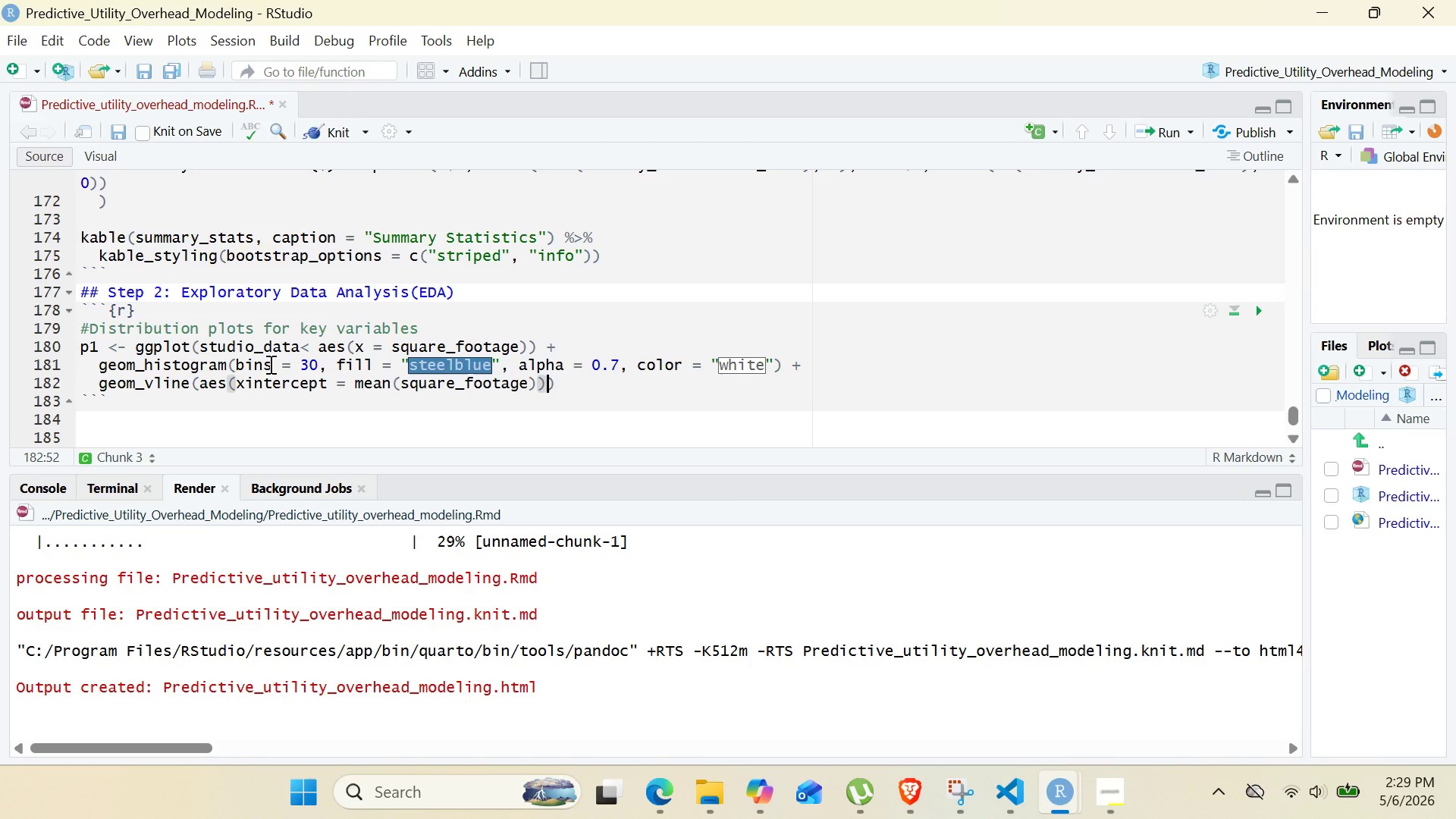 
type(, color = "red)
 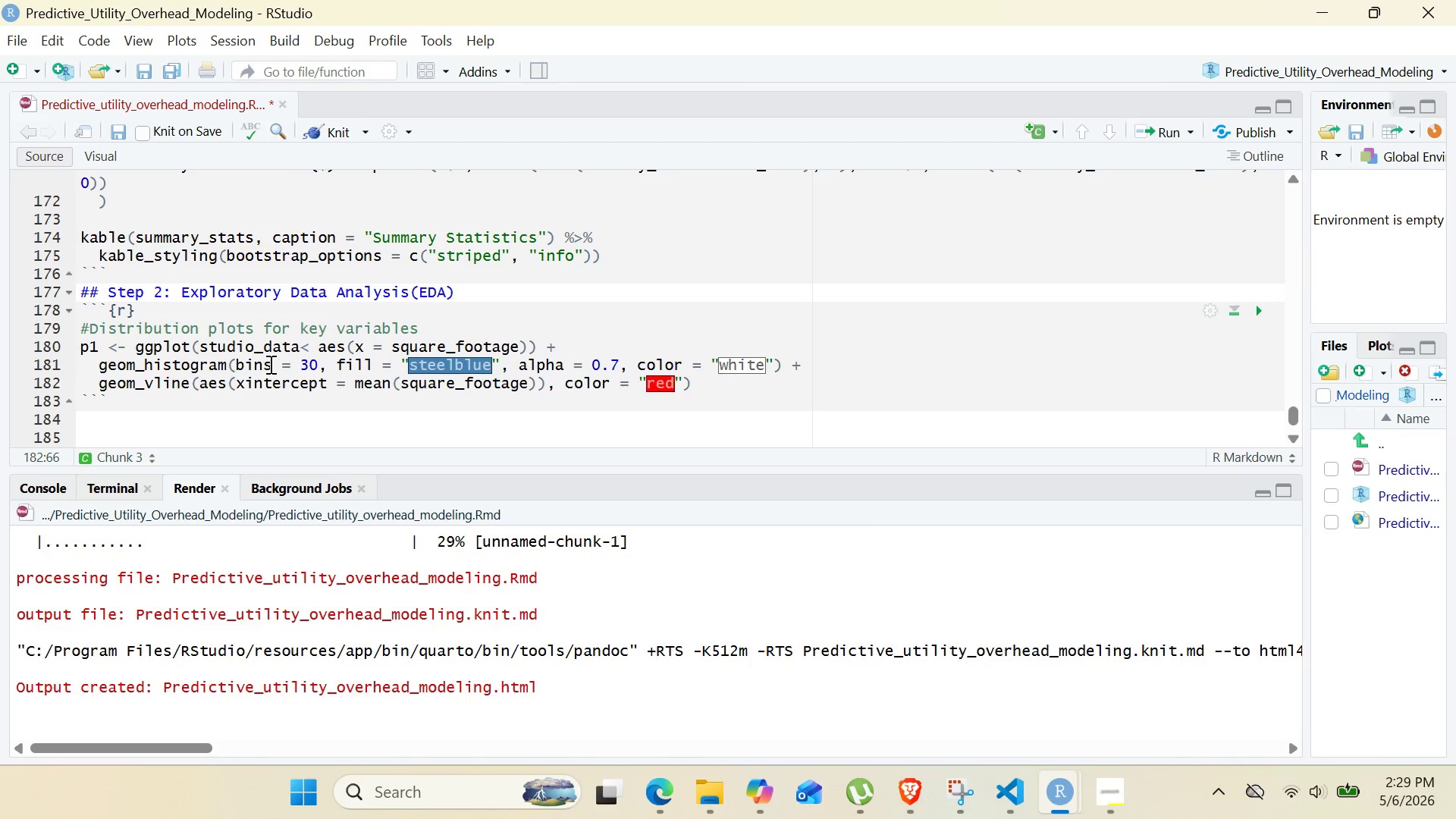 
key(ArrowRight)
 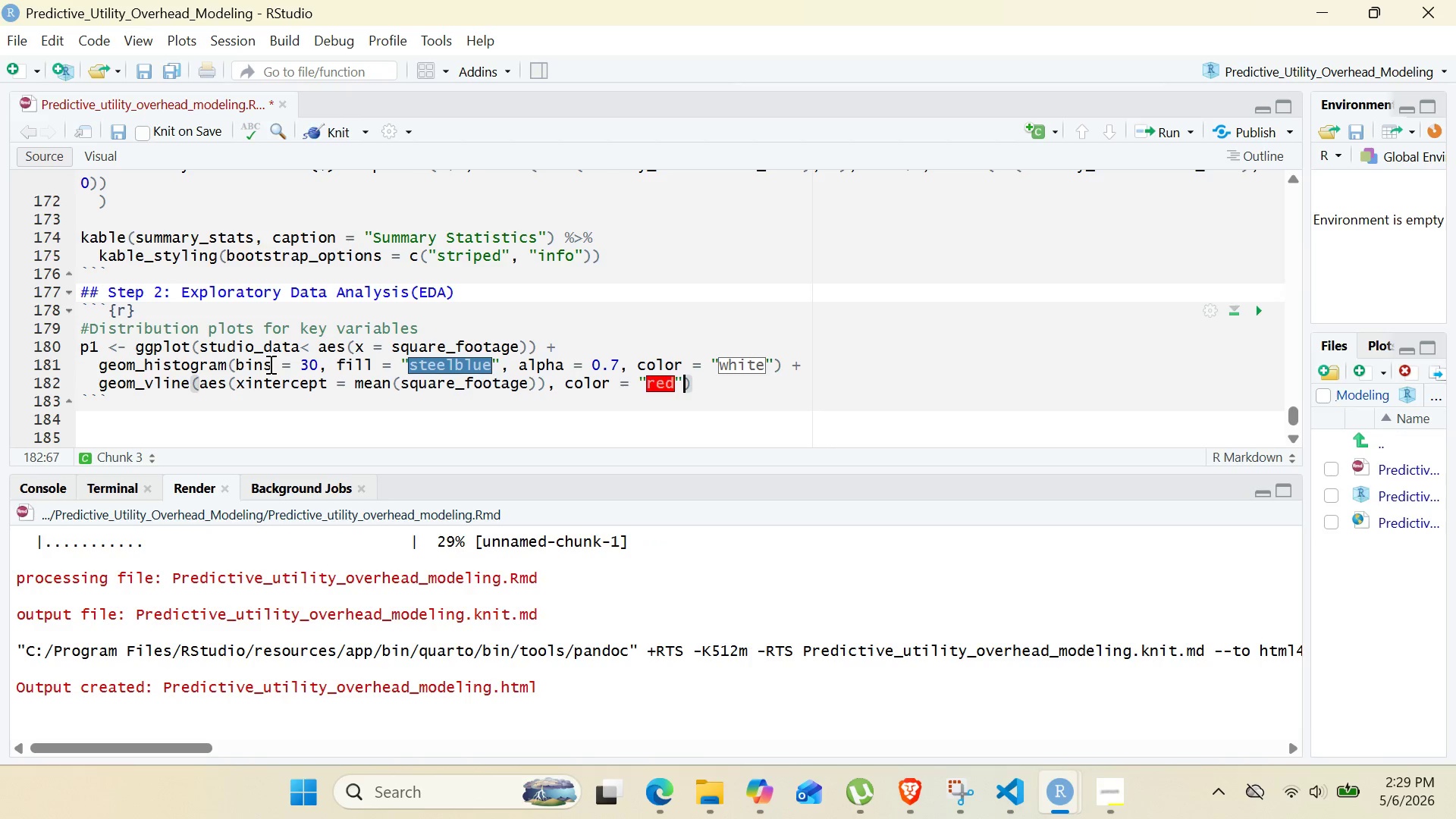 
type(, size = 1, linetype = "dashed)
 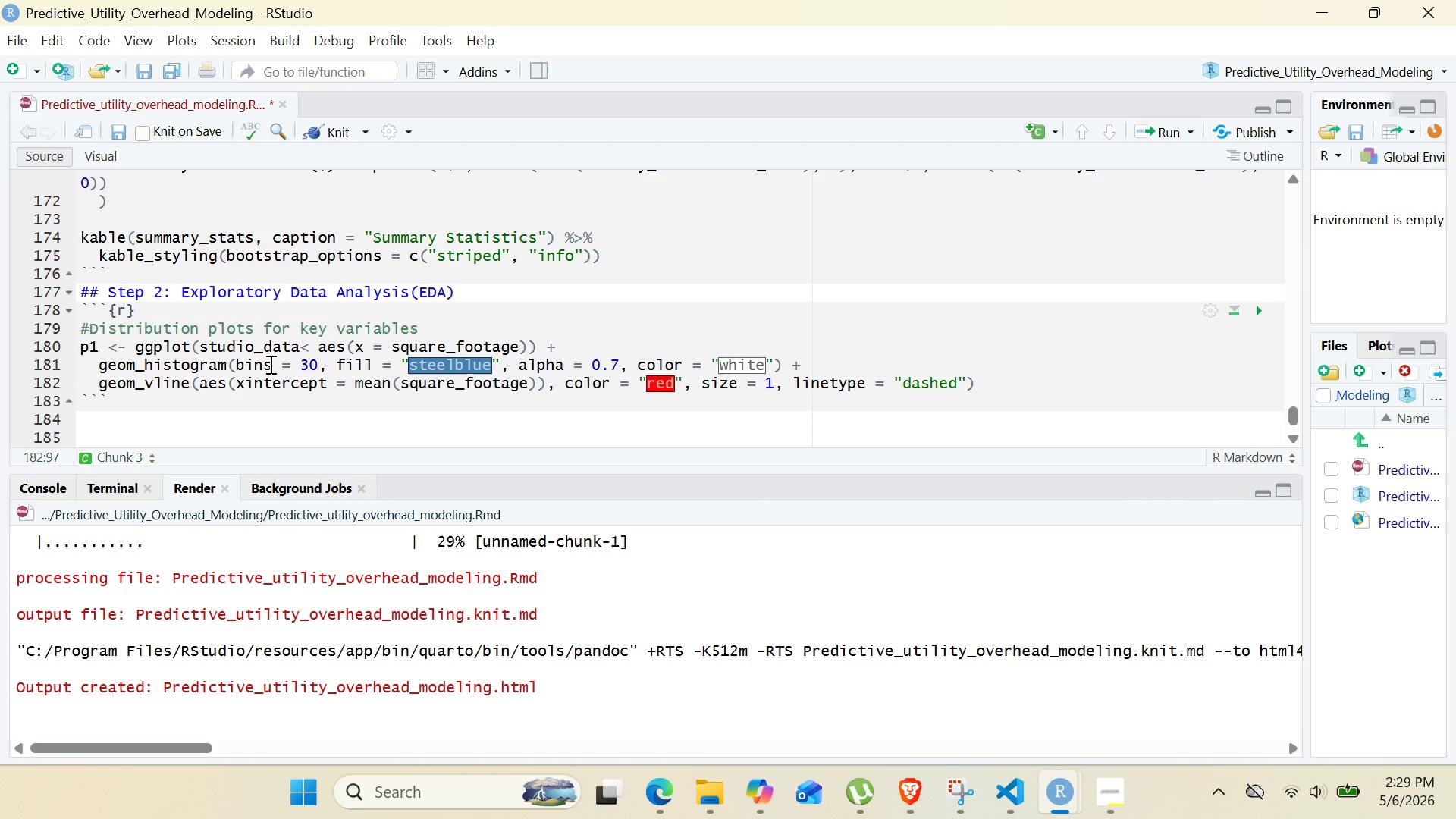 
key(ArrowRight)
 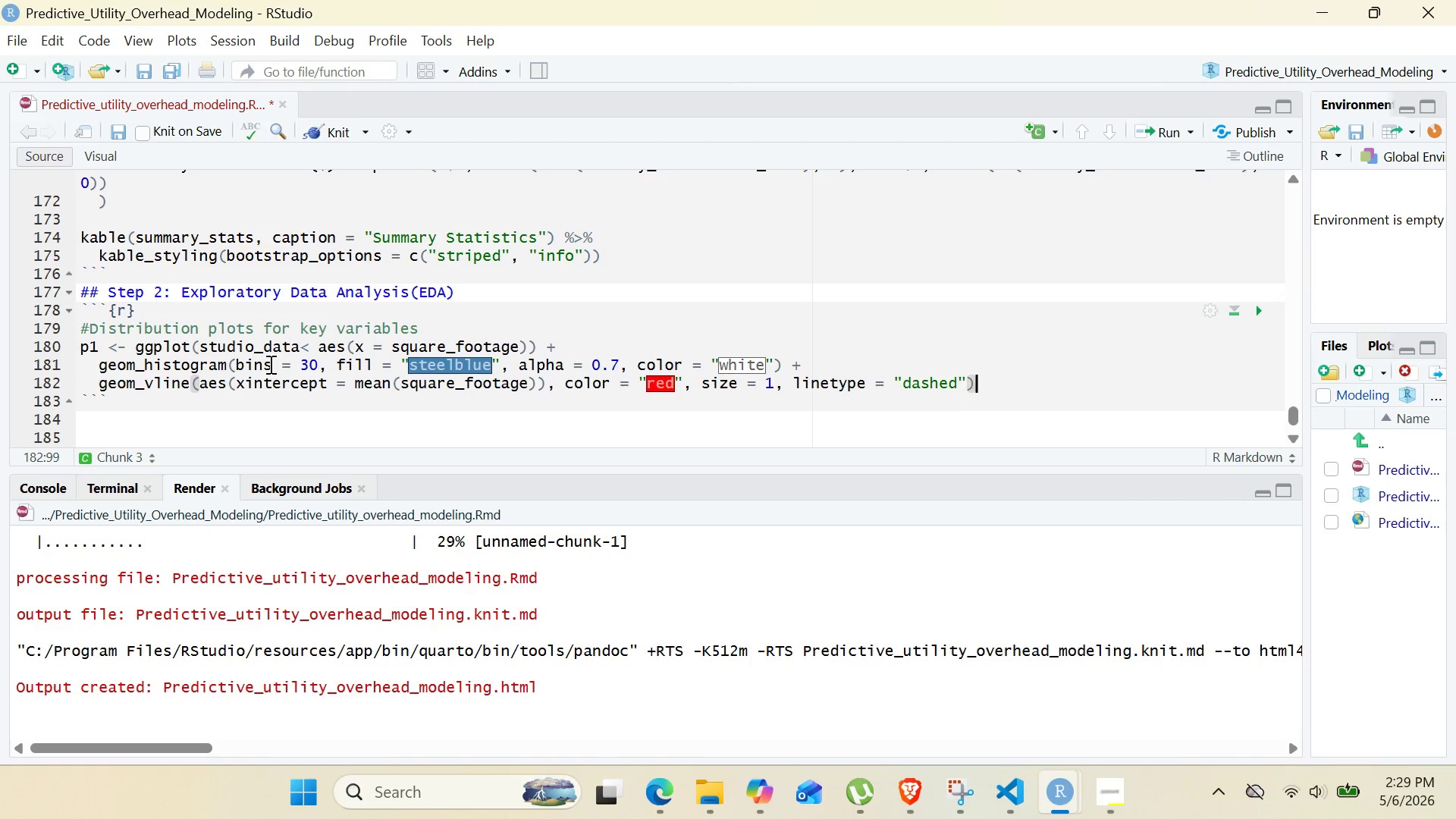 
key(ArrowRight)
 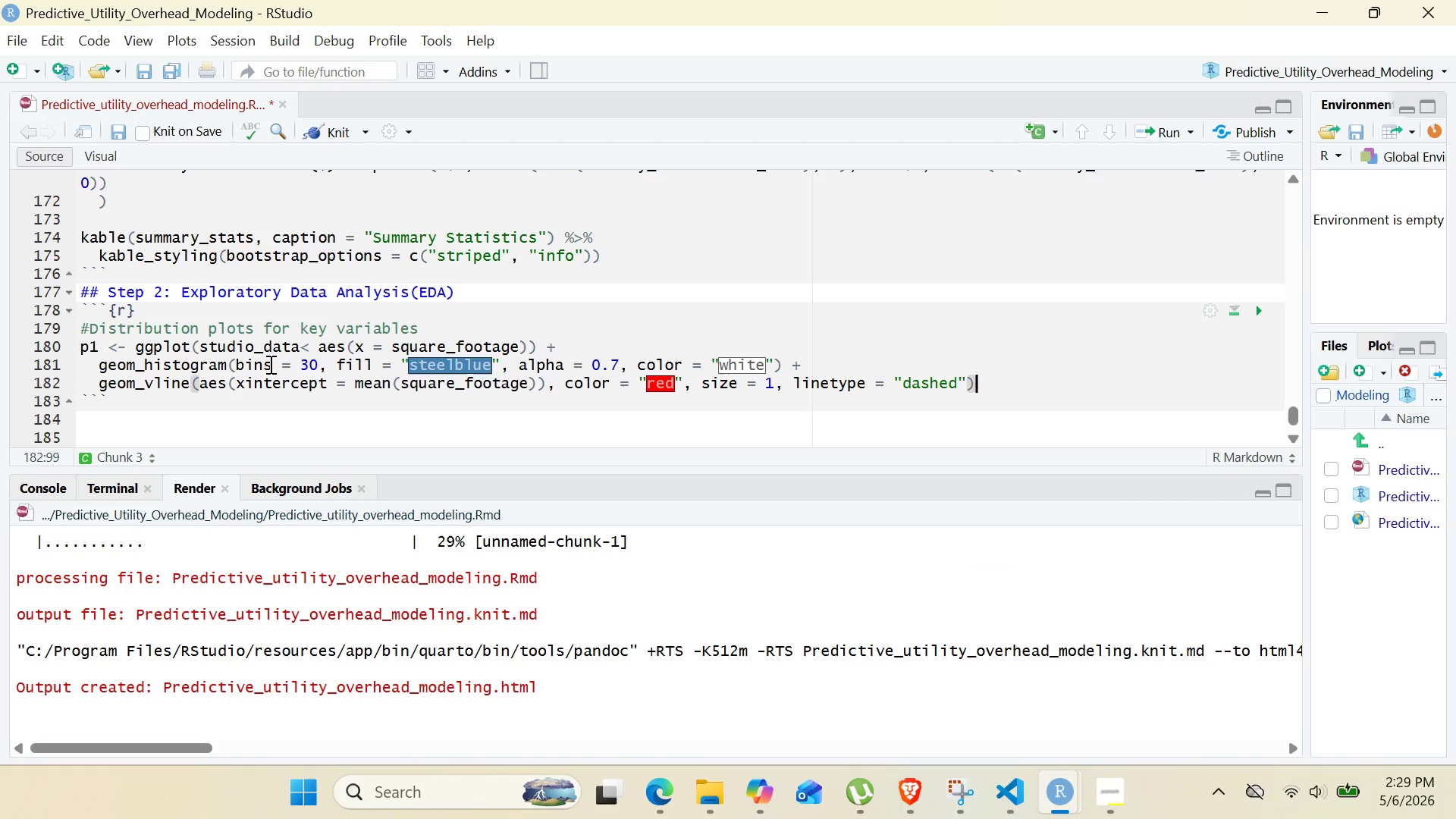 
key(Shift+Equal)
 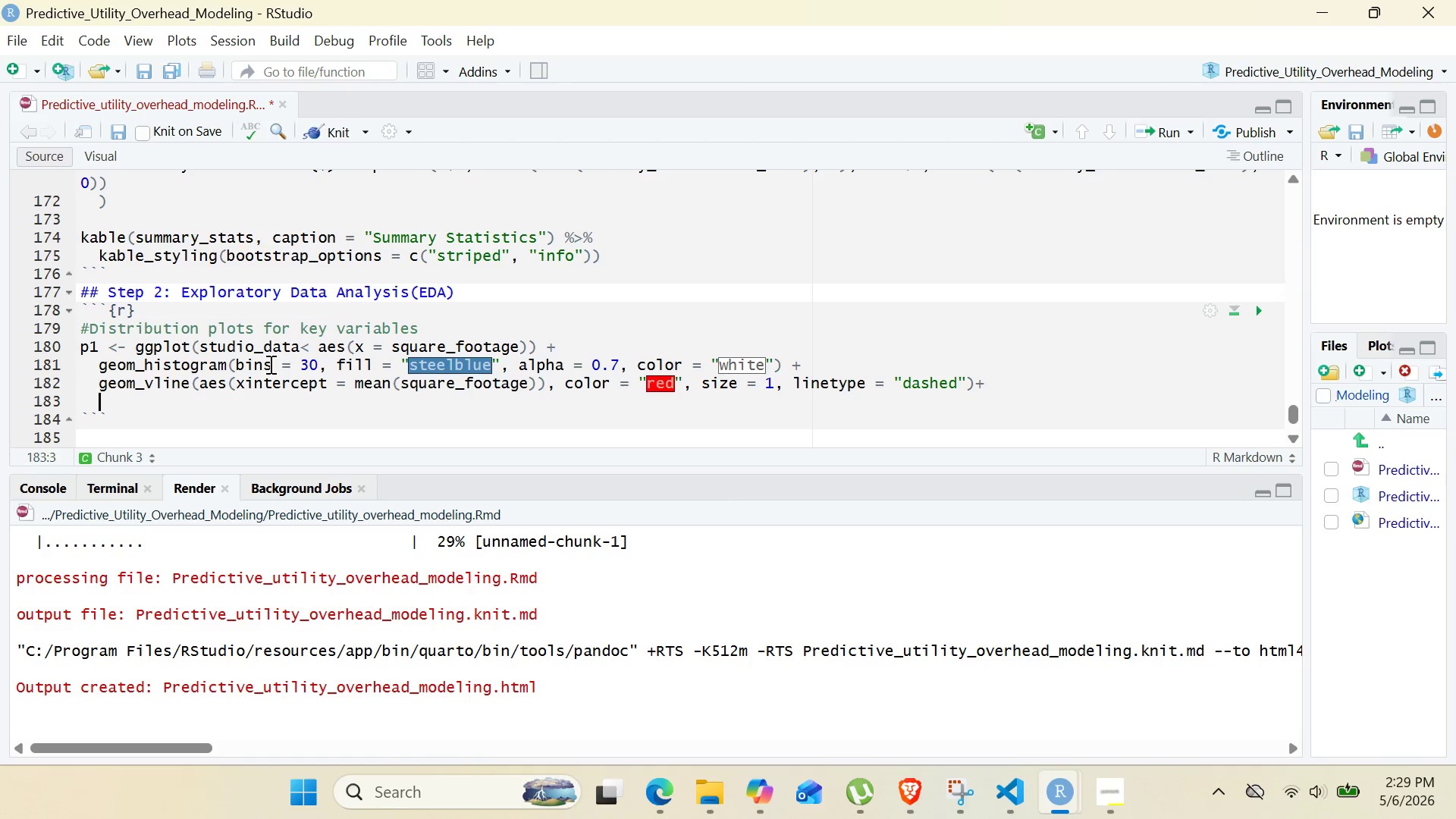 
key(Enter)
 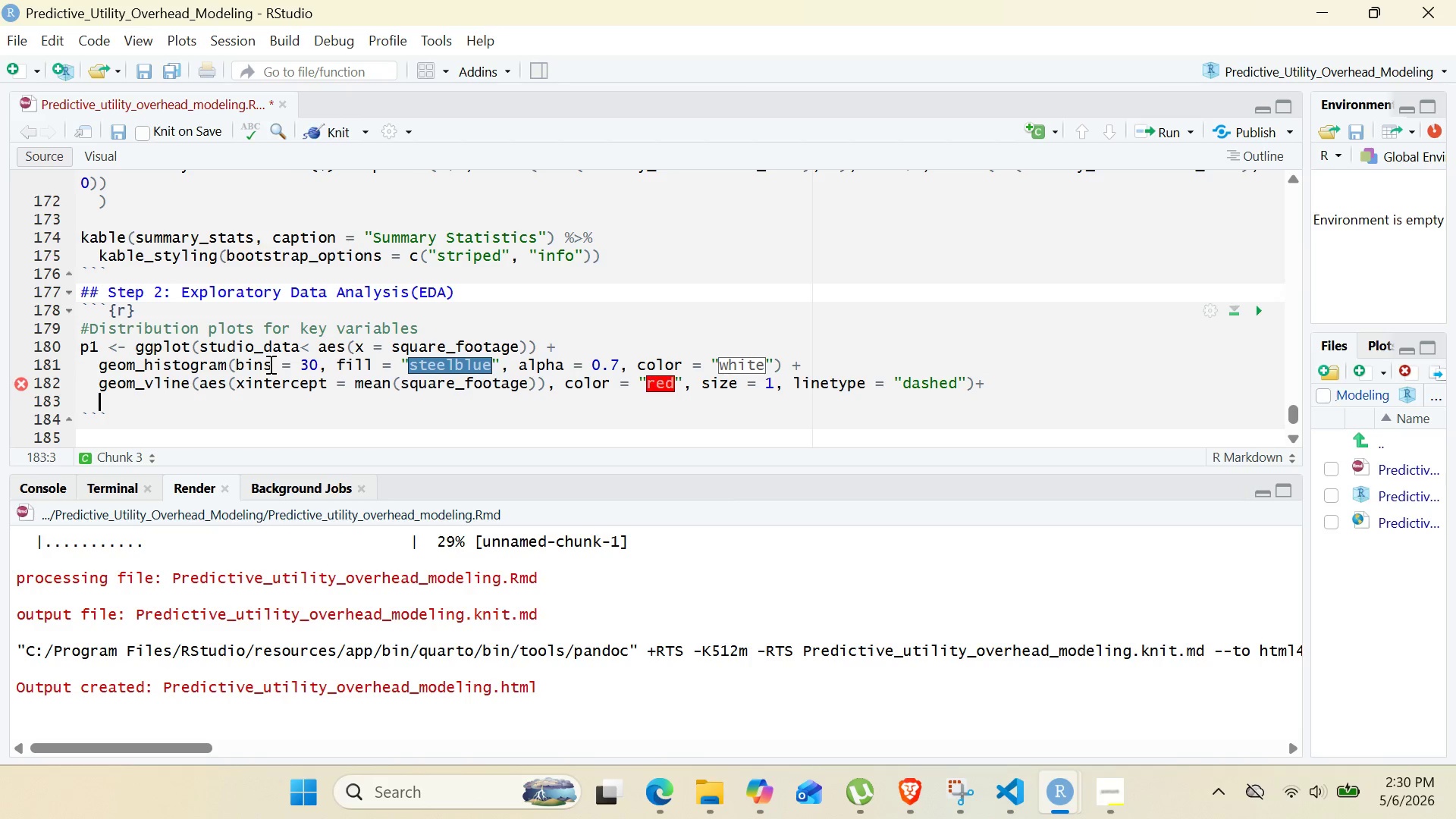 
wait(5.49)
 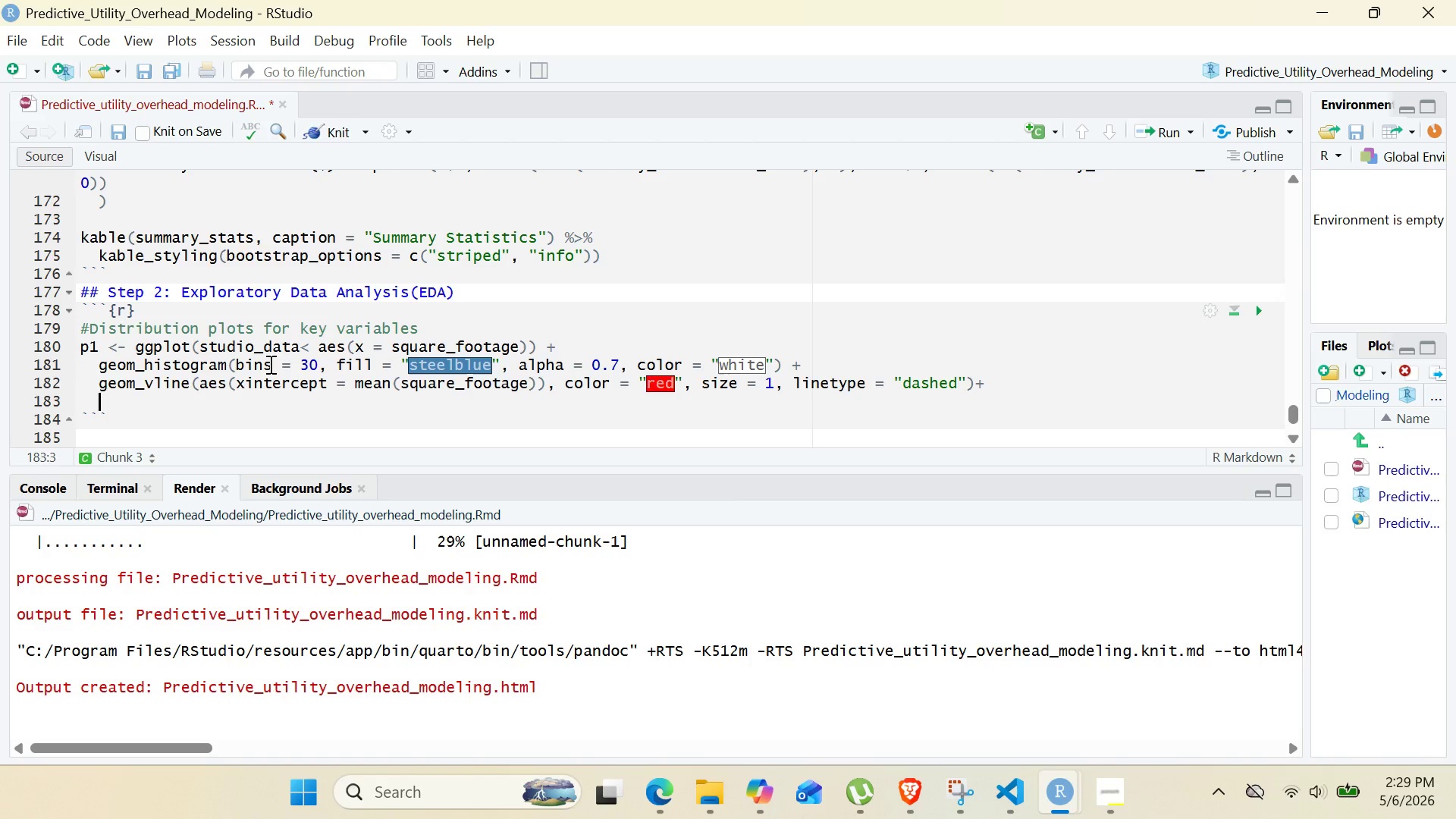 
type(labs9)
 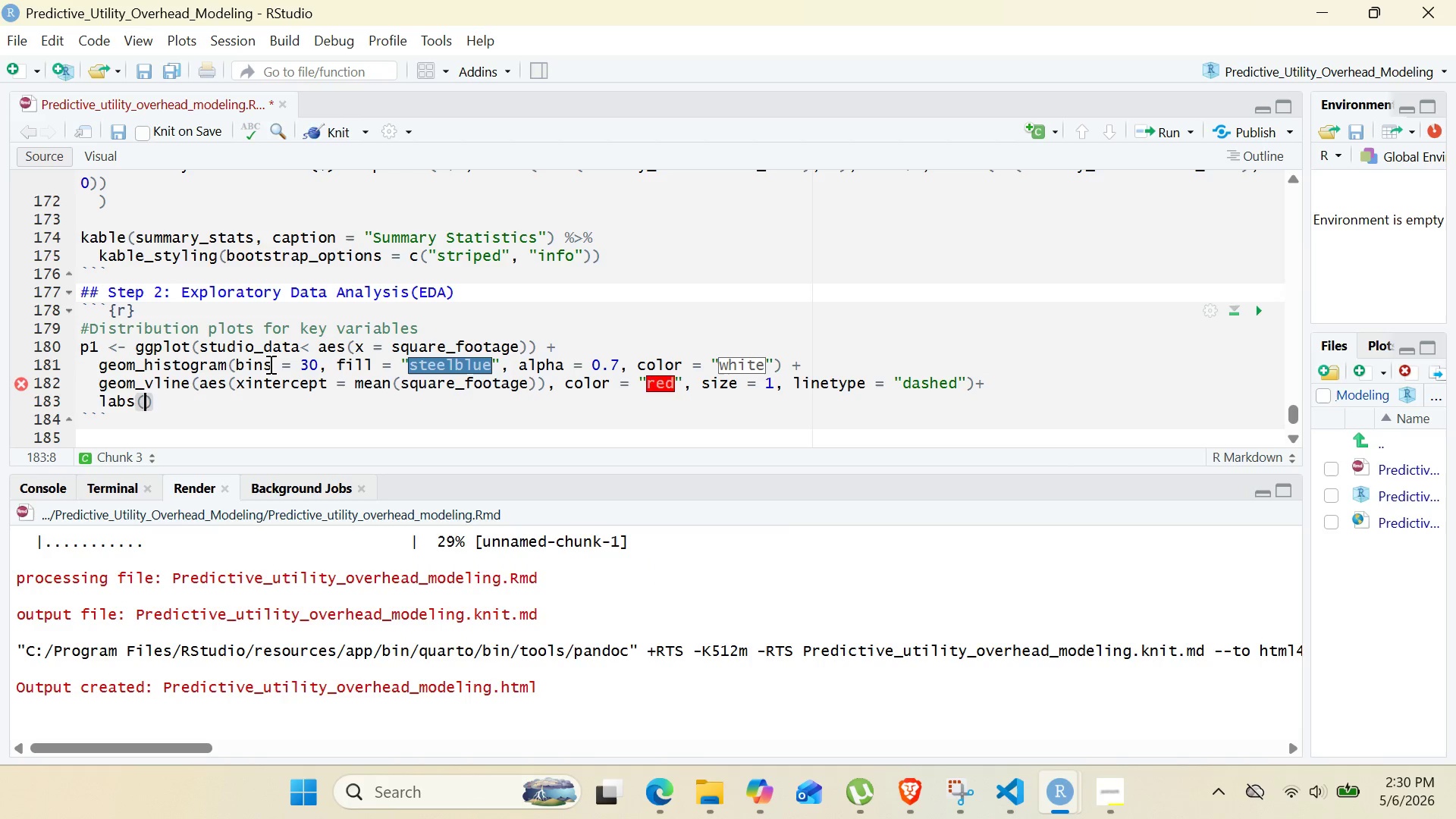 
hold_key(key=ShiftRight, duration=0.78)
 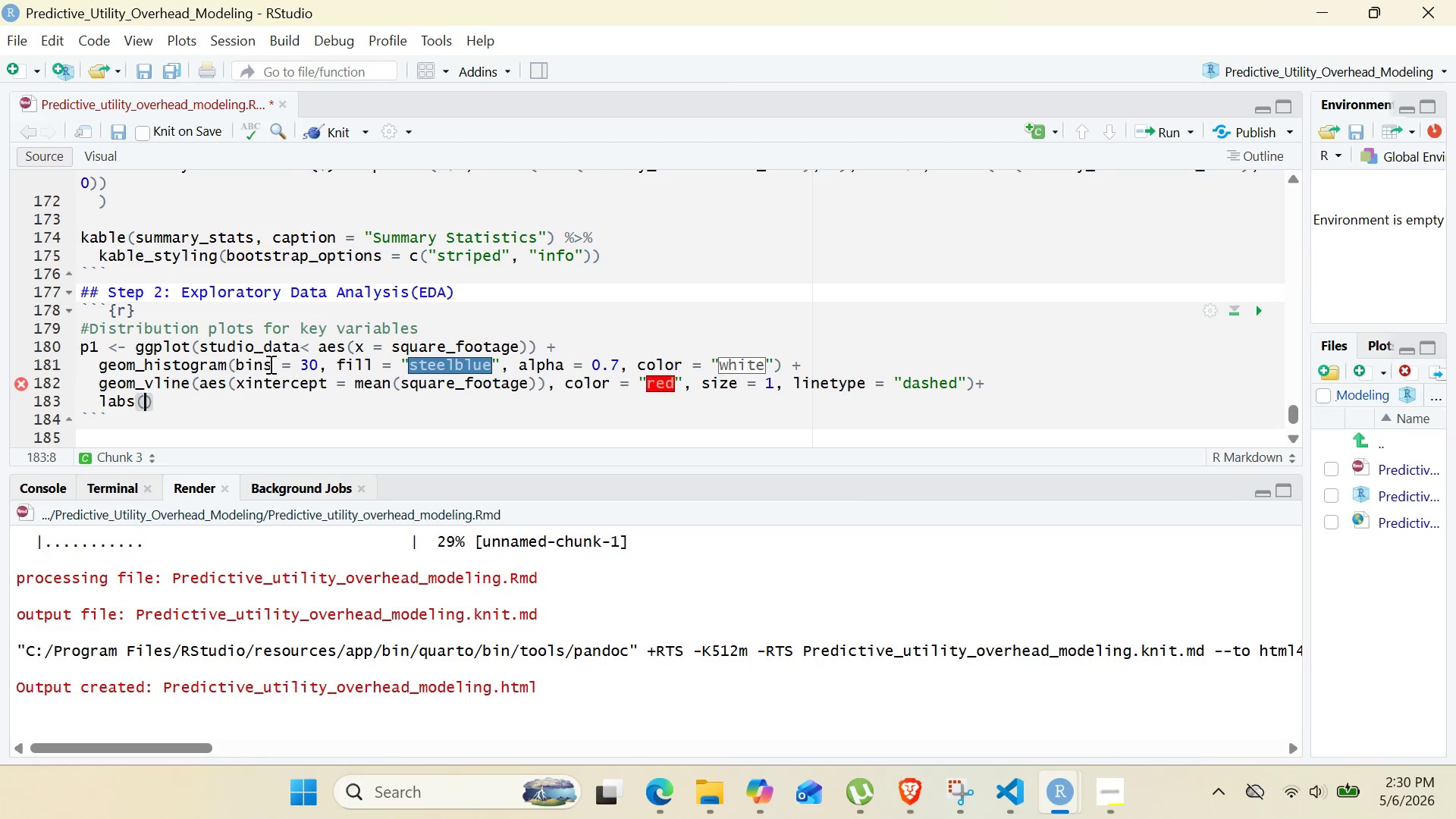 
key(Enter)
 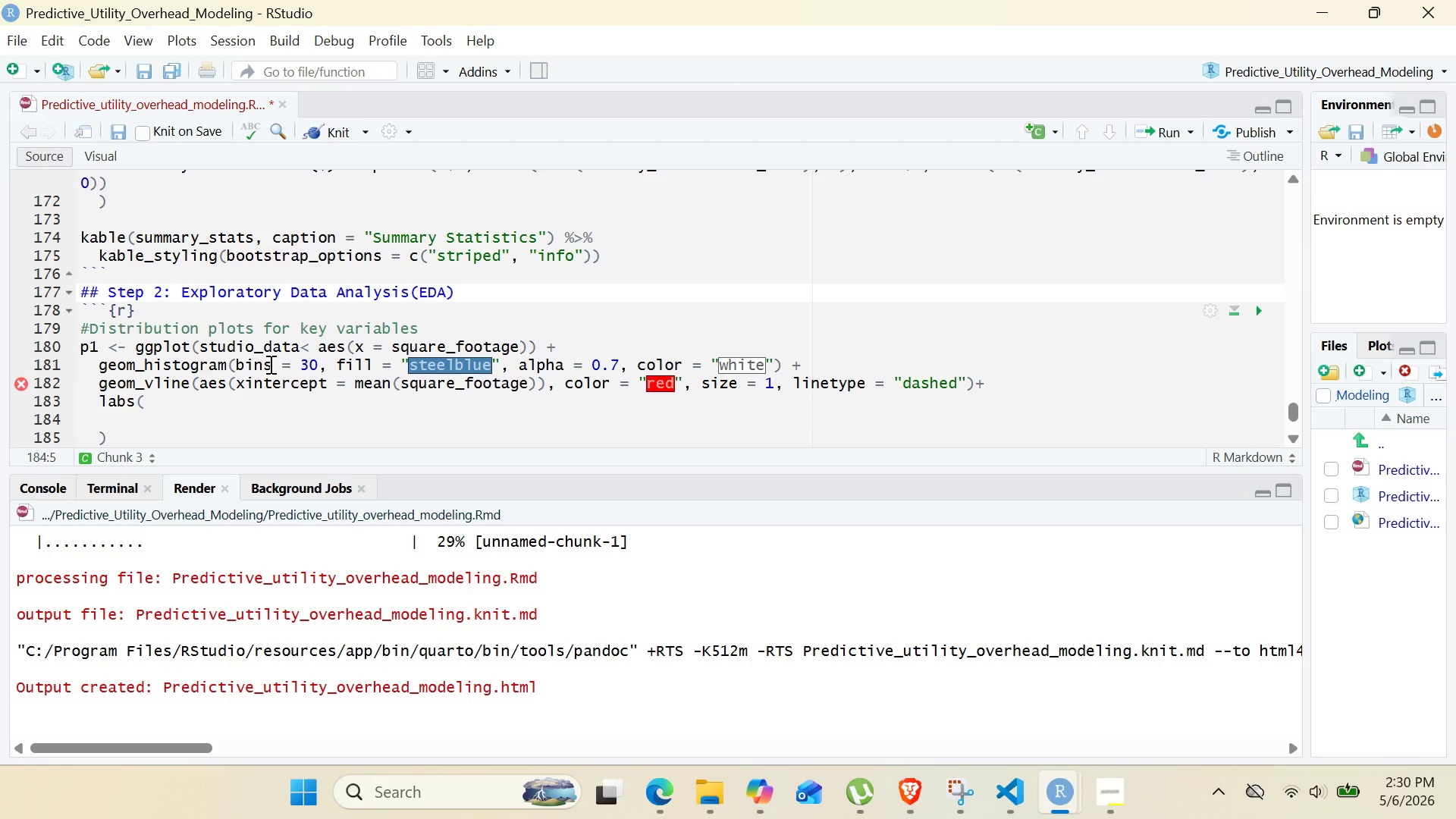 
type(title)
 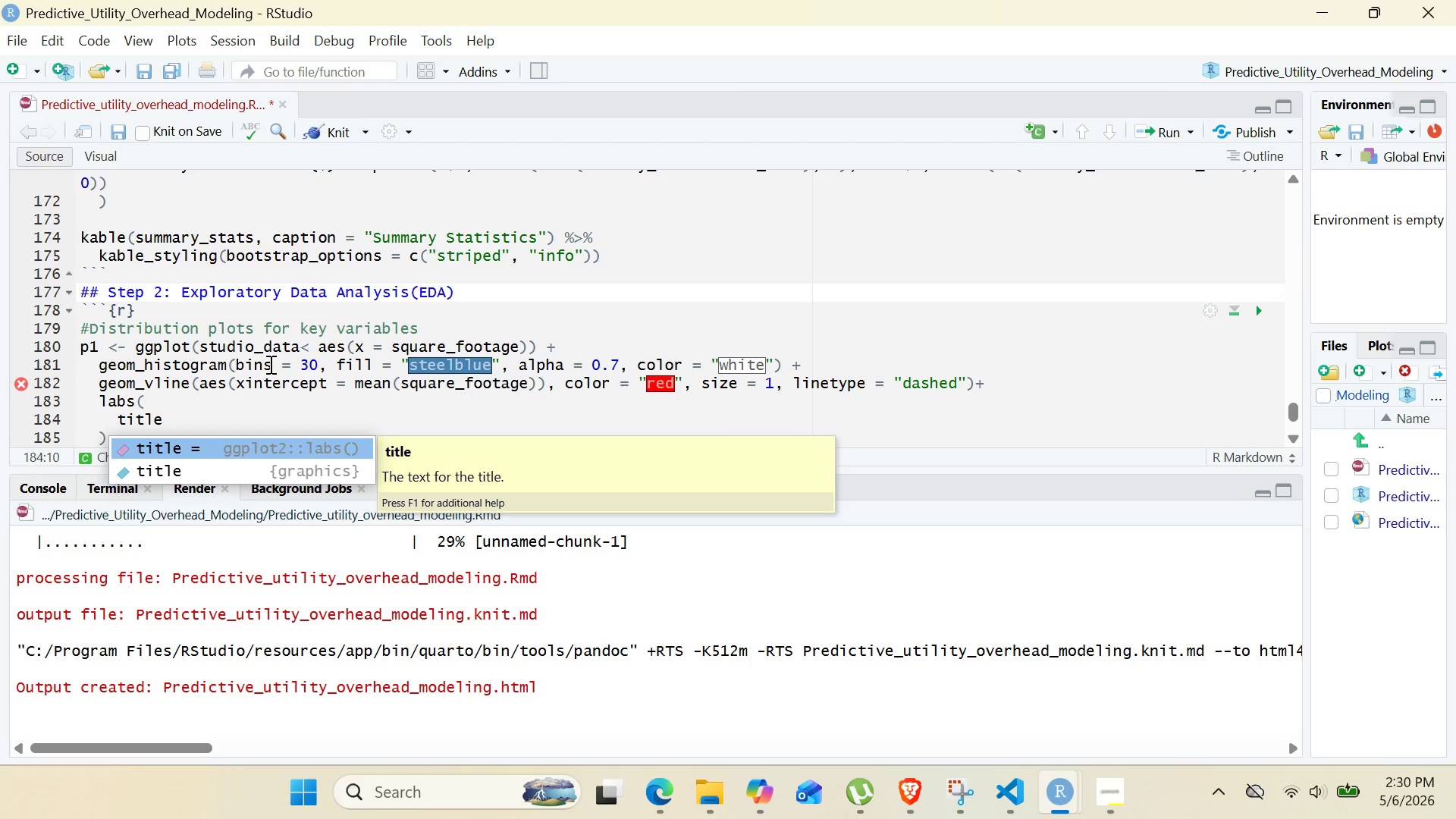 
key(Enter)
 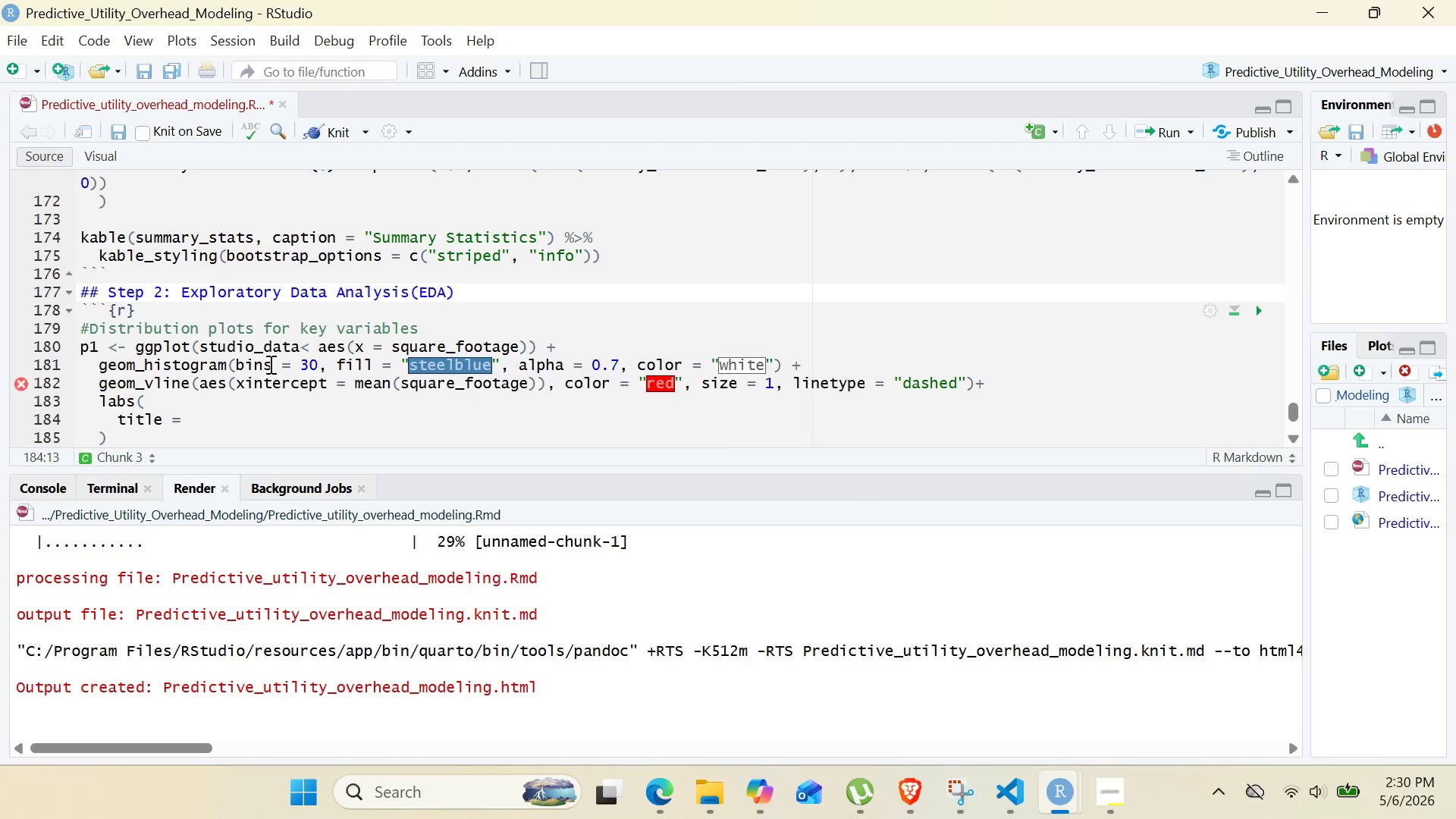 
type("Distribution of Studio Square)
 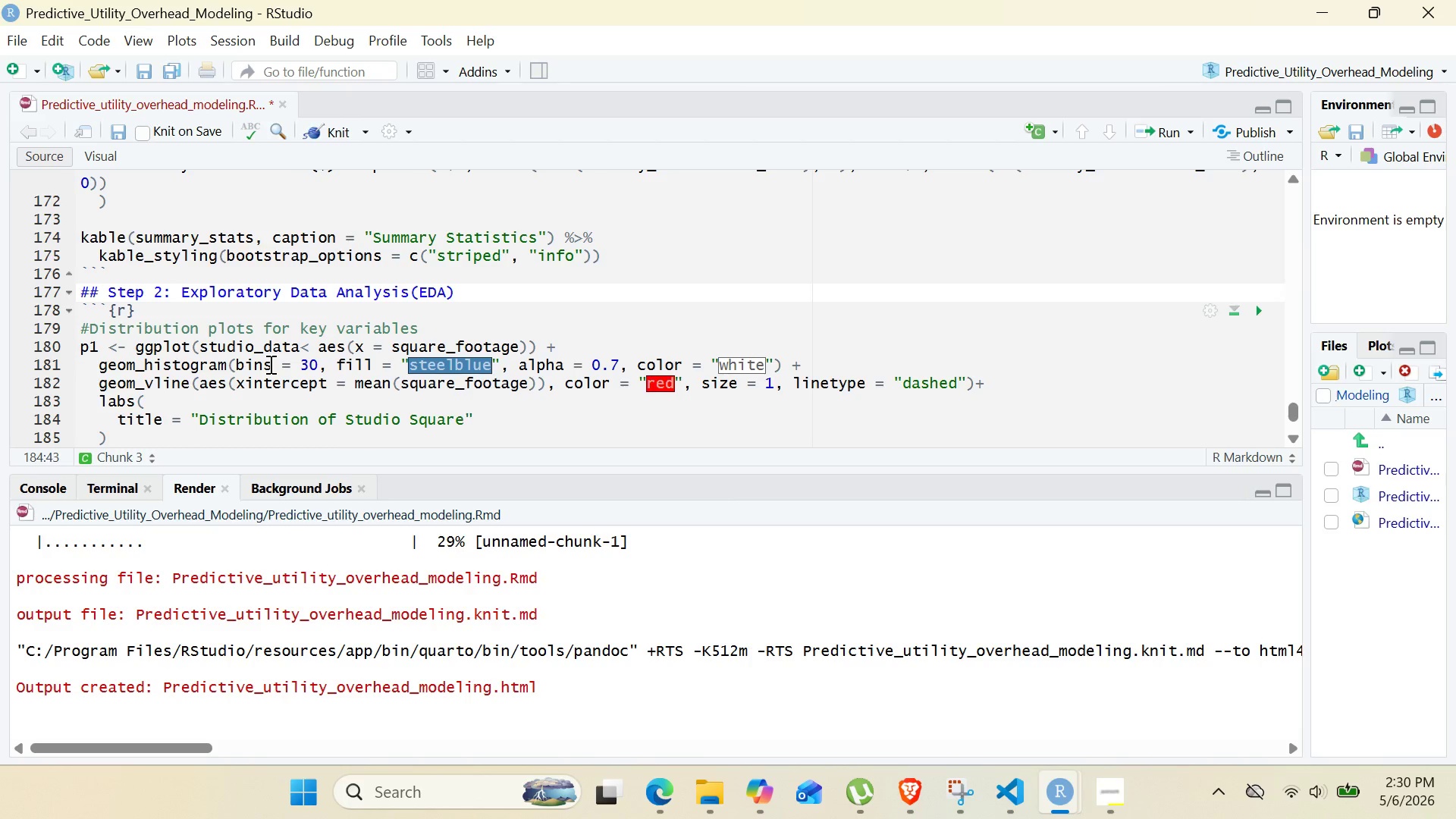 
wait(6.89)
 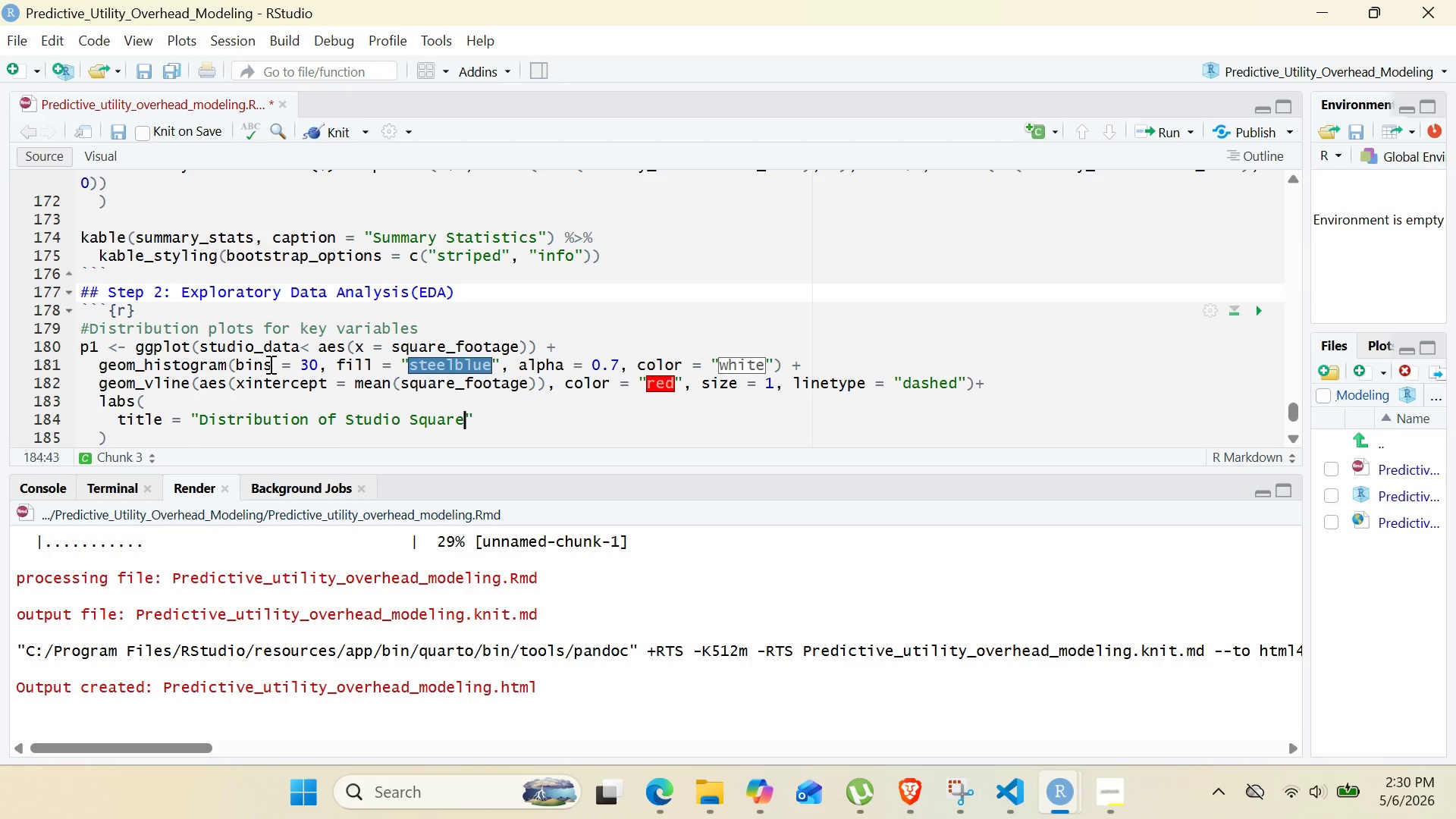 
type( Footage)
 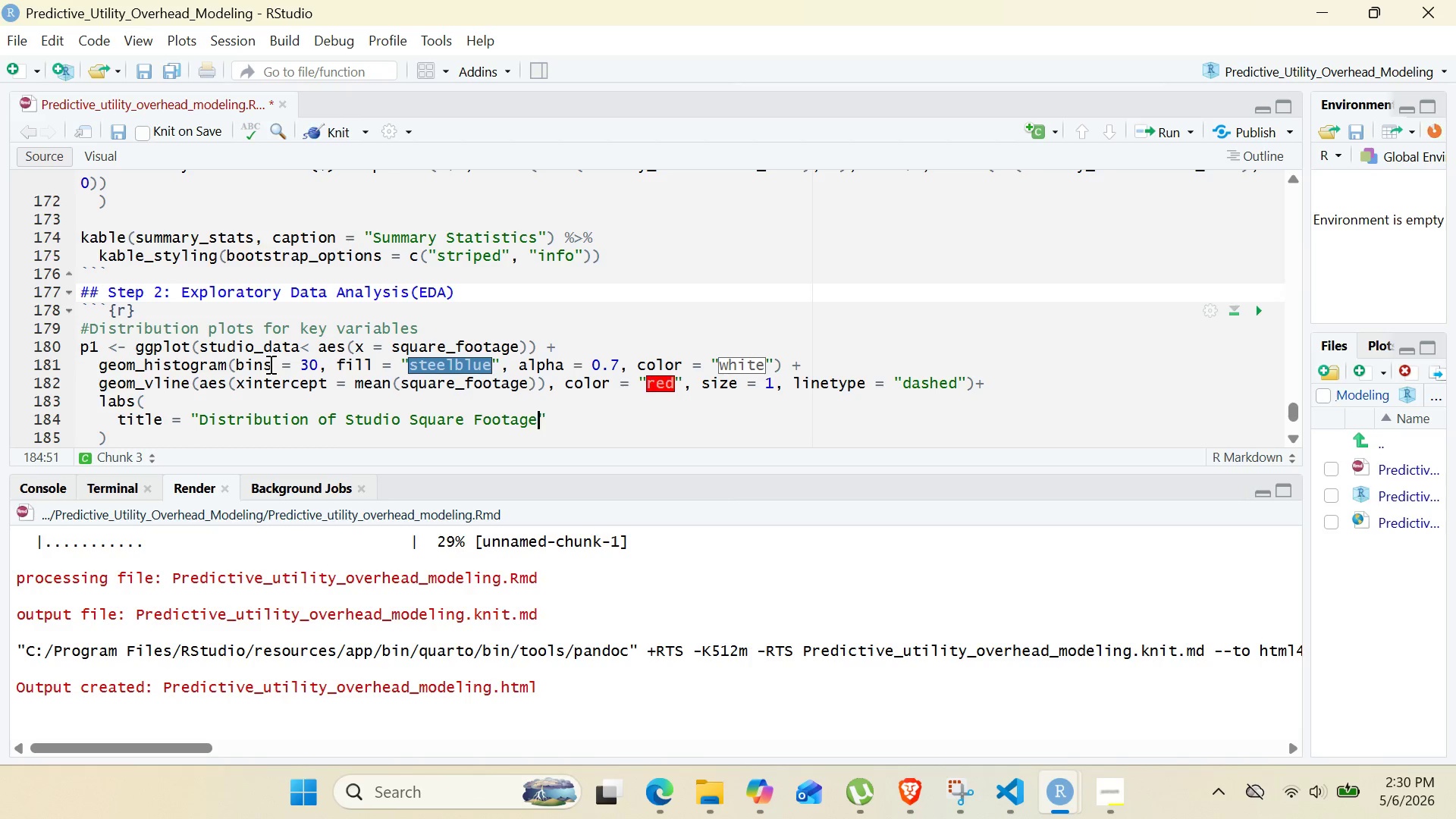 
key(ArrowRight)
 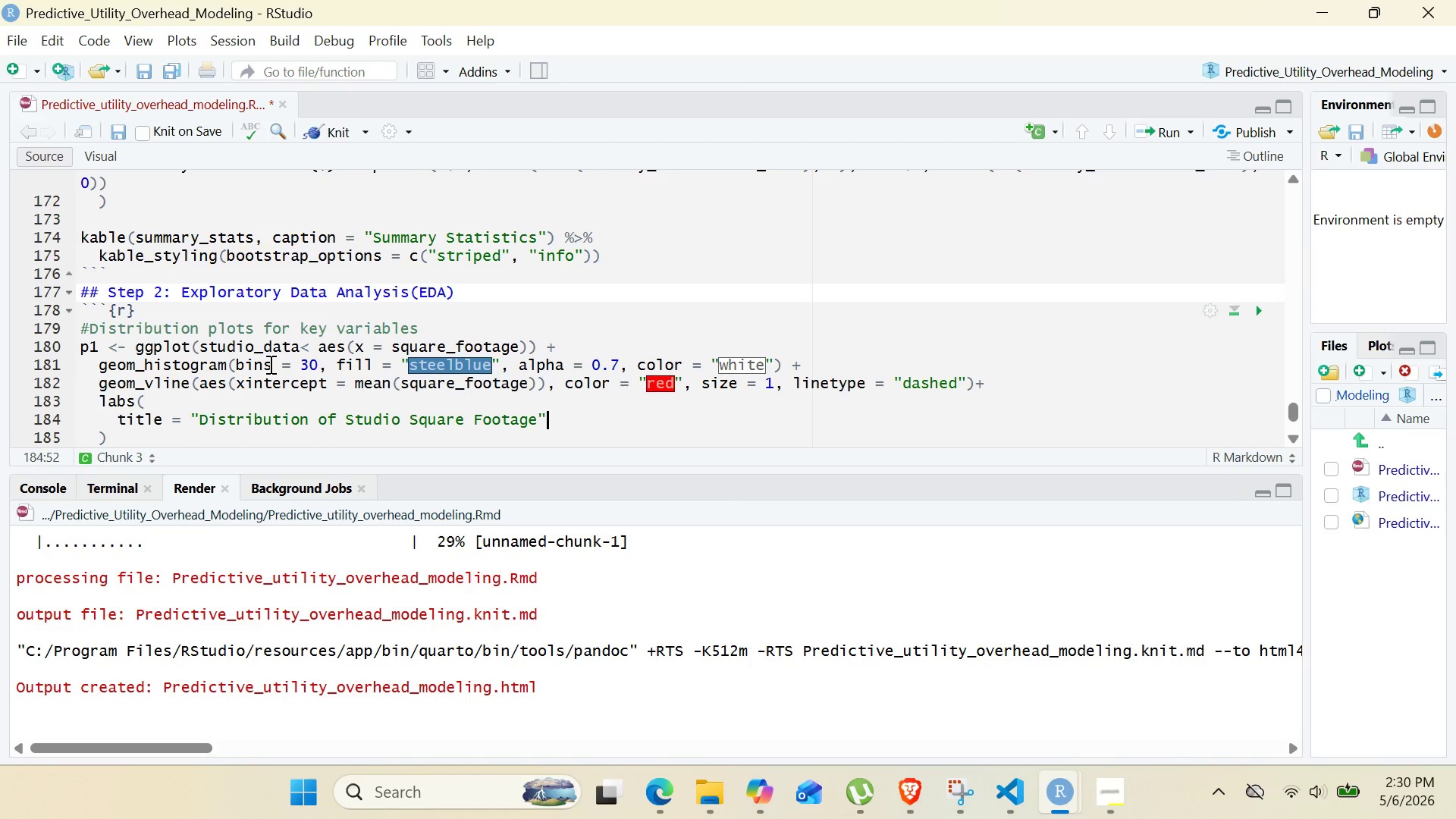 
key(Comma)
 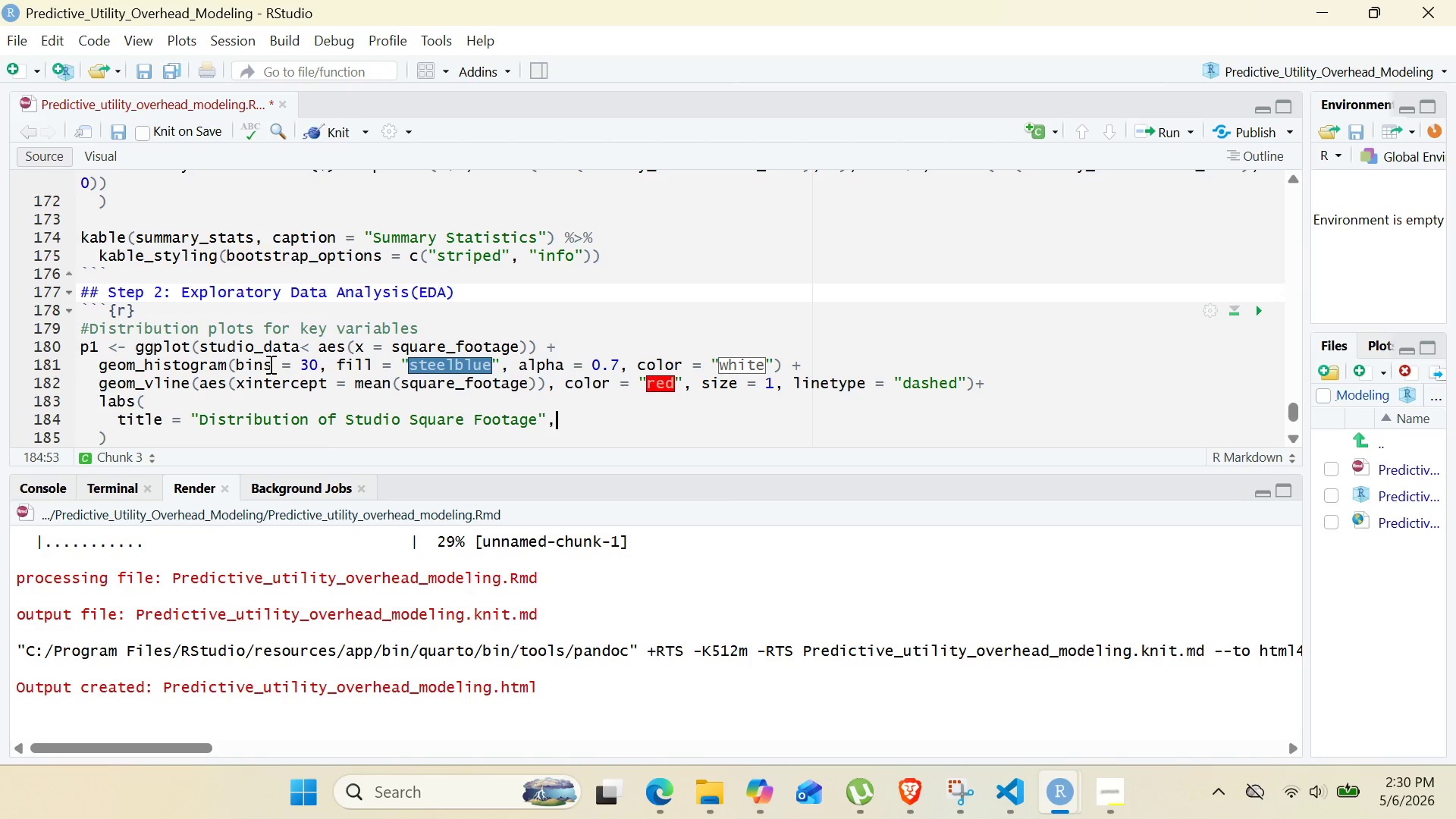 
key(Enter)
 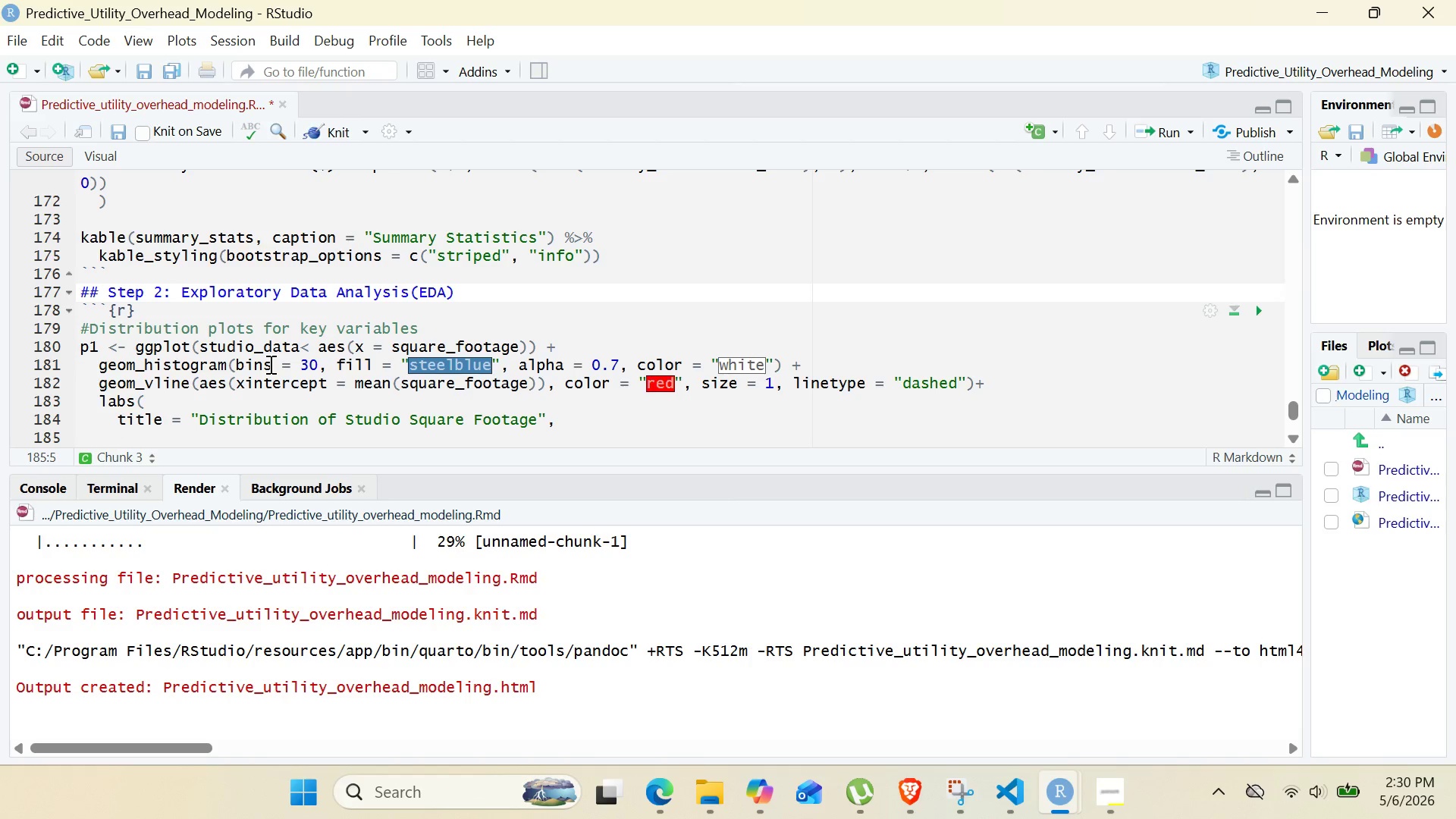 
type(x = 'Square Footage (sq ft)
 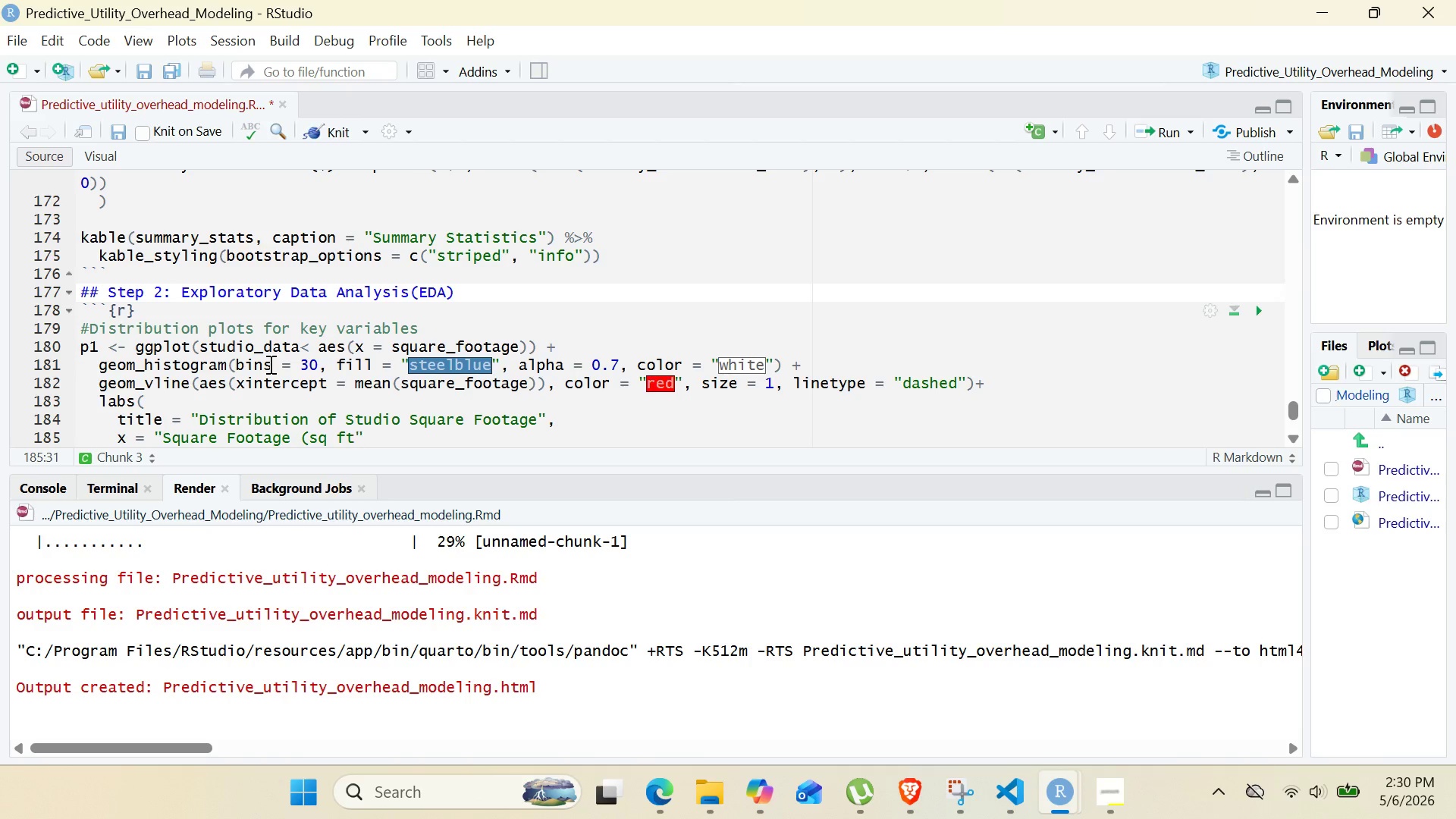 
key(ArrowRight)
 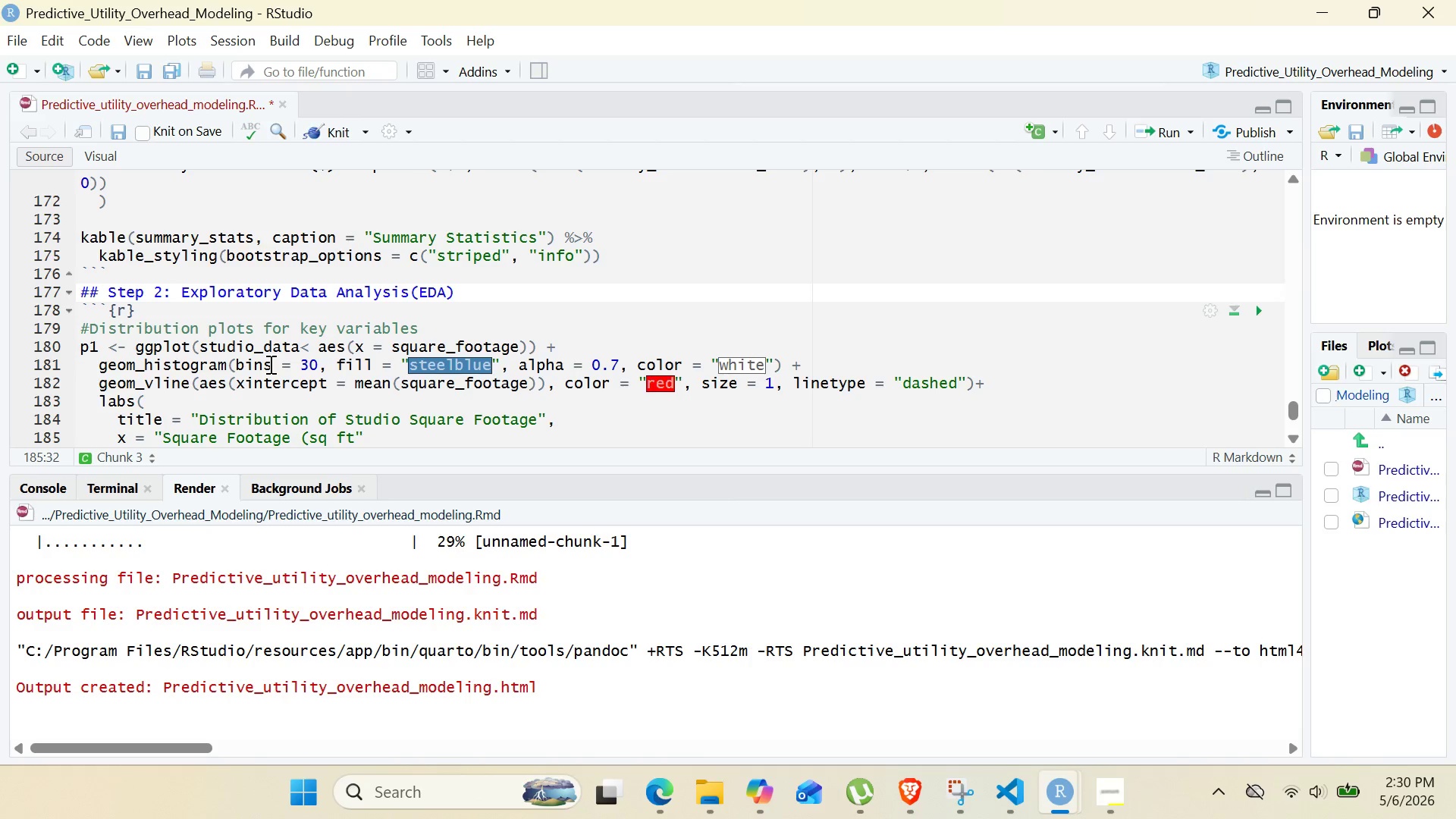 
key(ArrowLeft)
 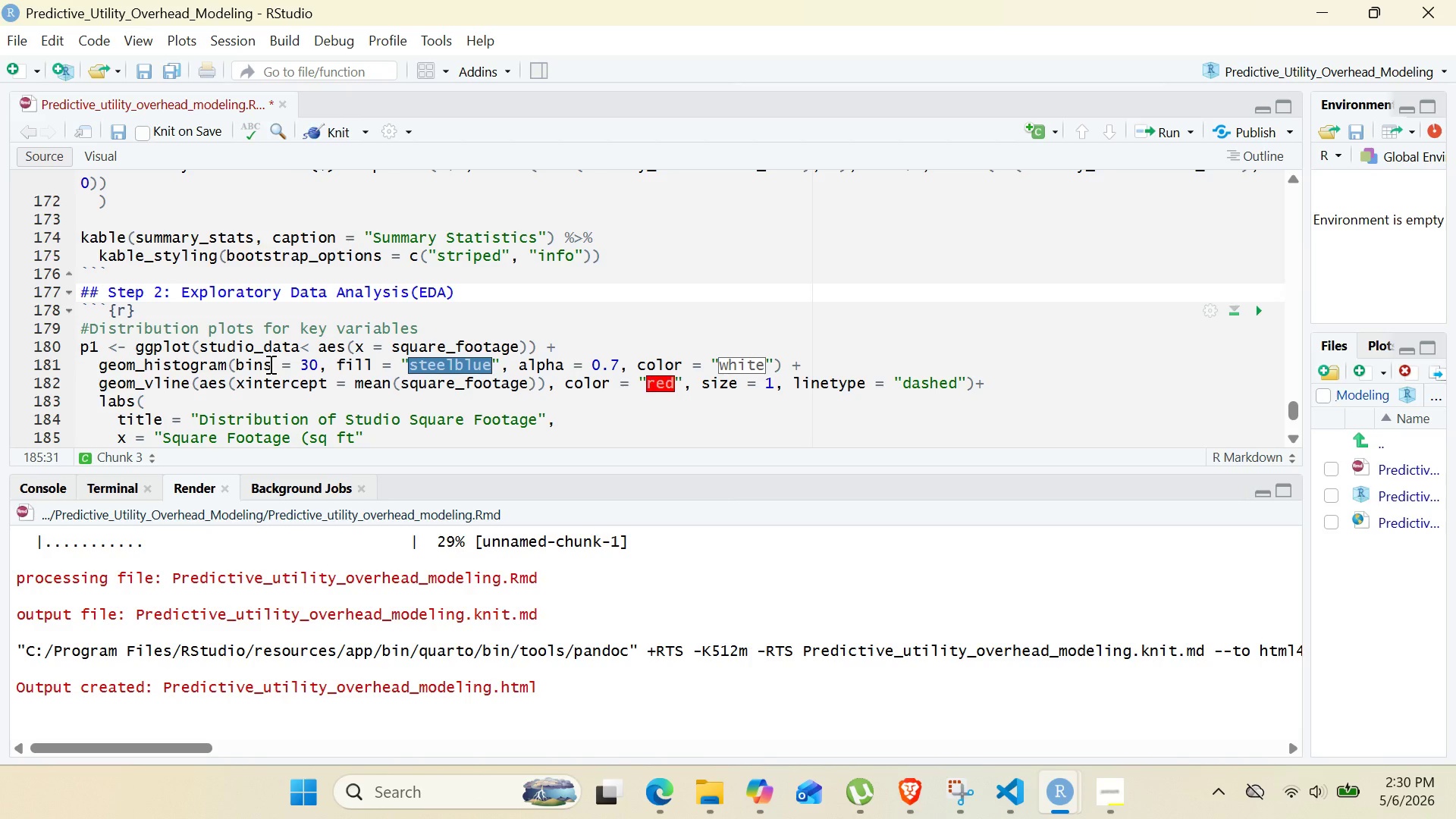 
key(Shift+0)
 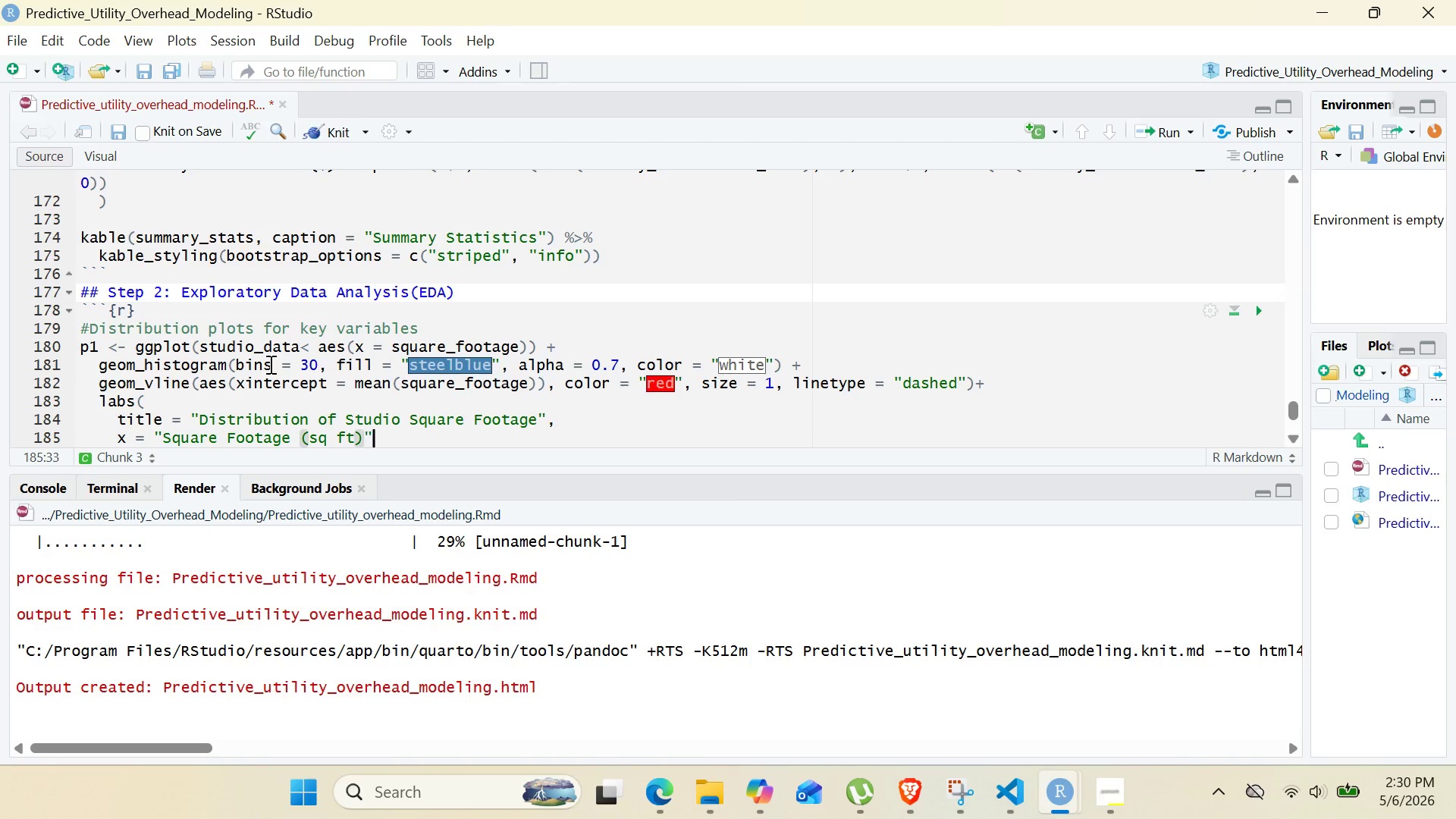 
key(ArrowRight)
 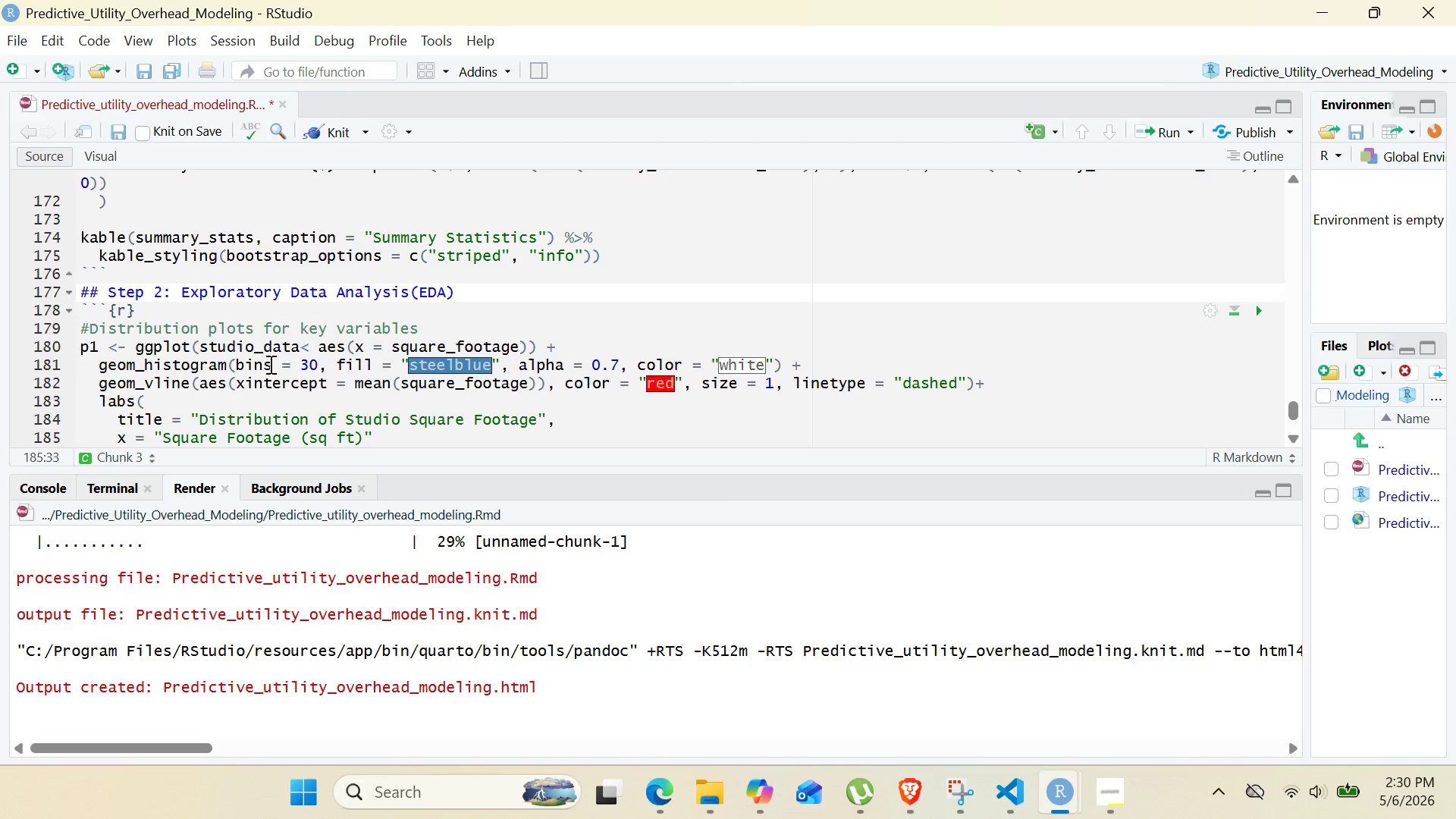 
key(Comma)
 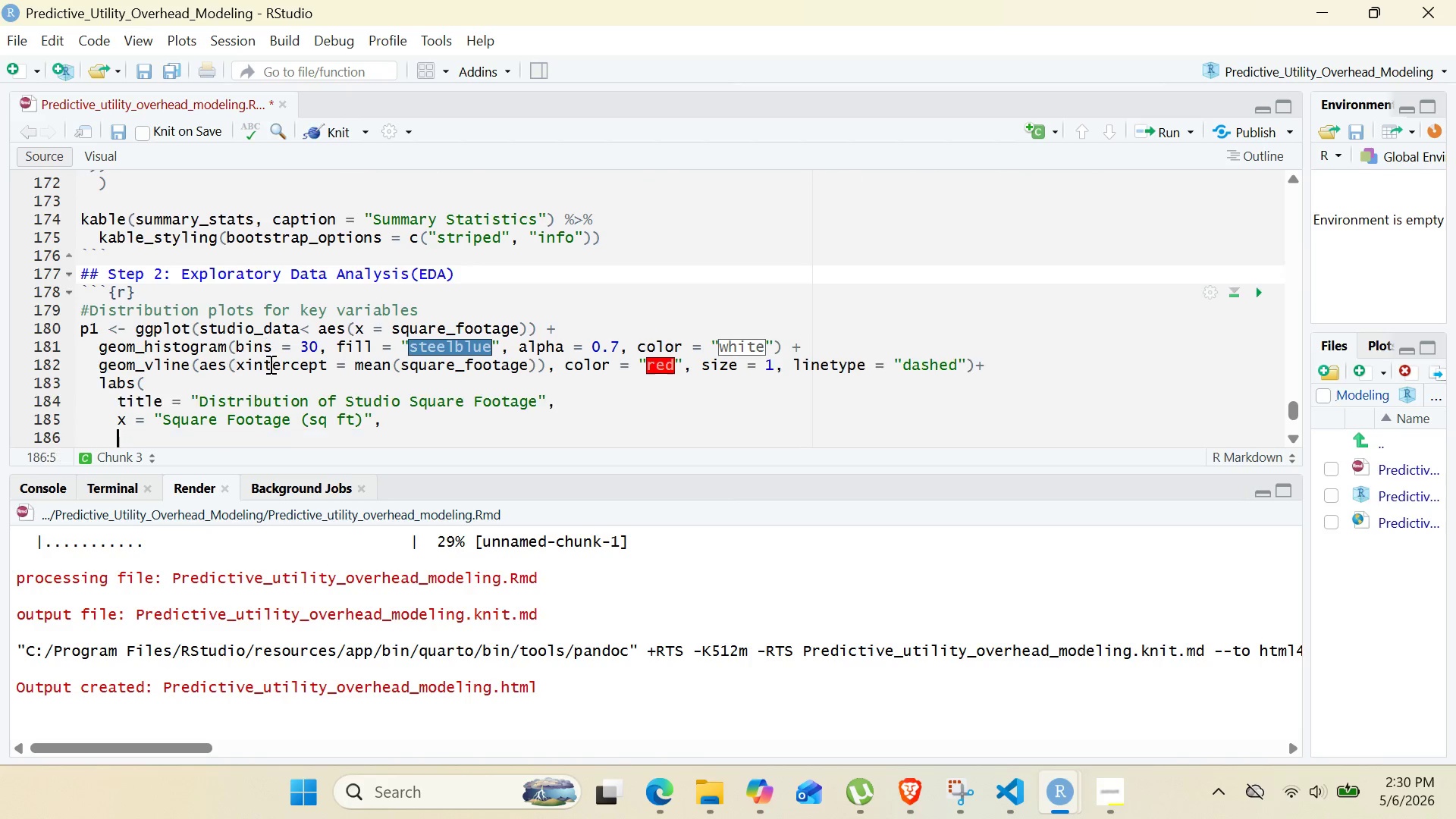 
key(Enter)
 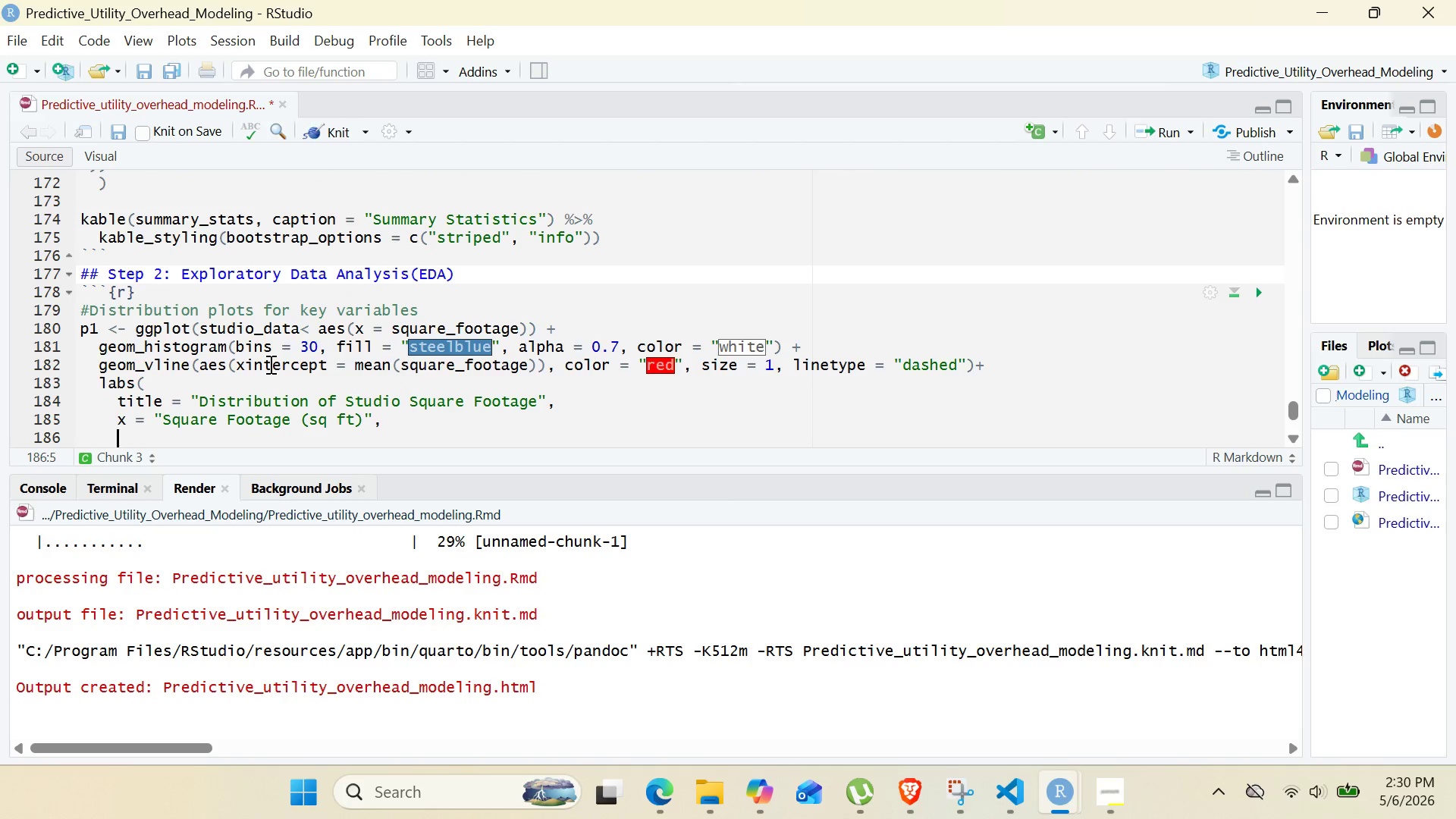 
type(y = "Count)
 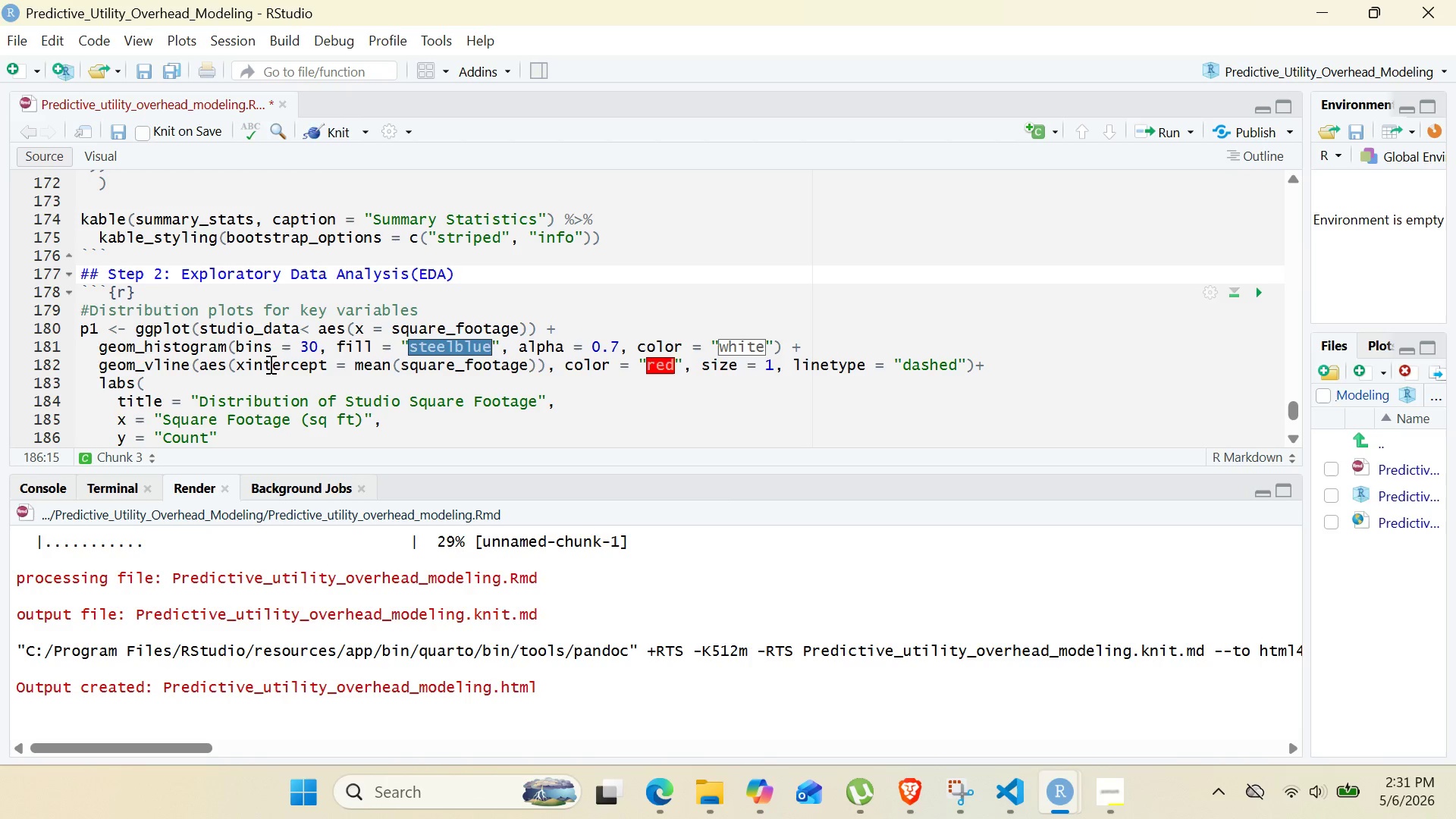 
key(ArrowRight)
 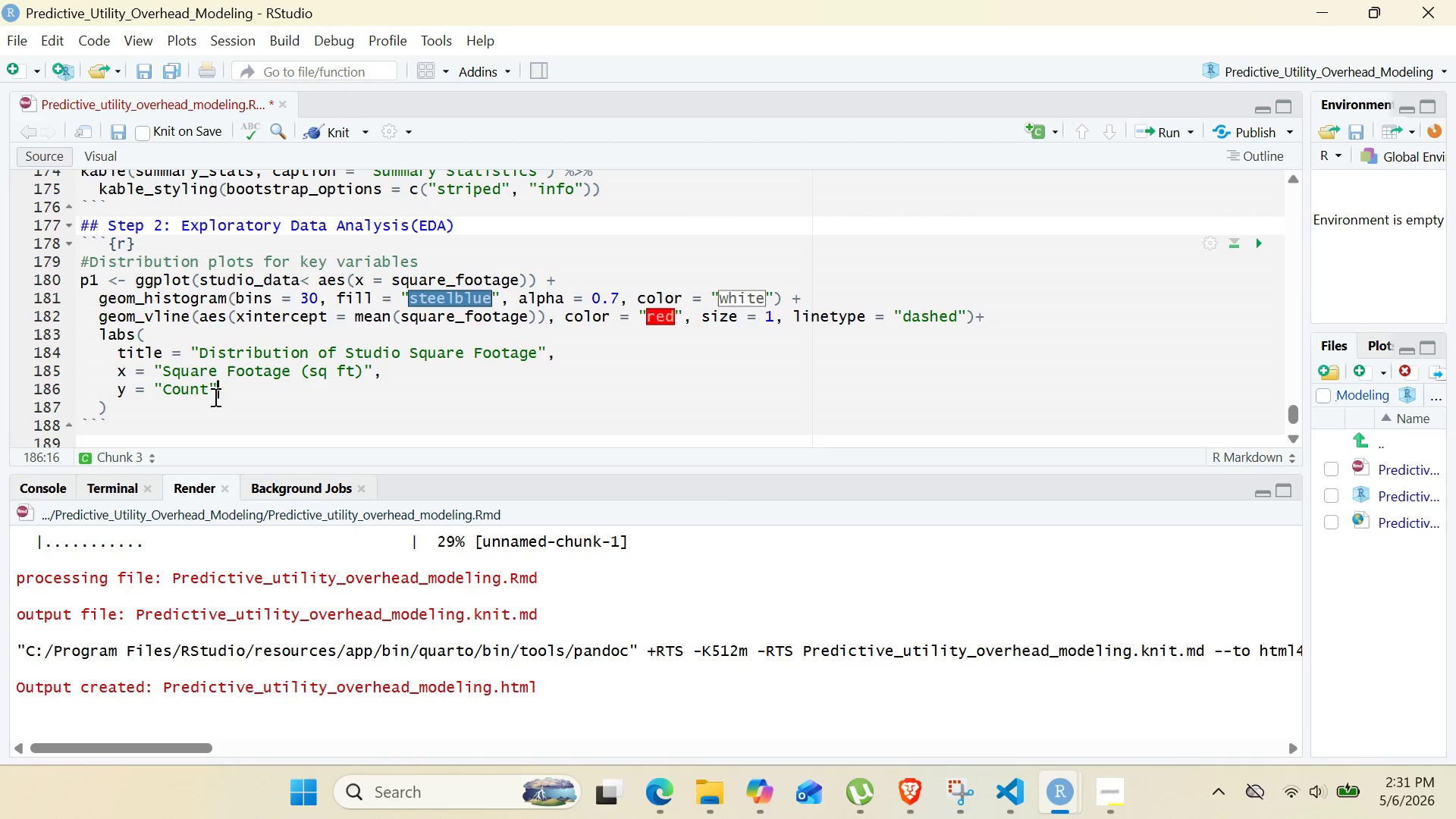 
left_click([193, 406])
 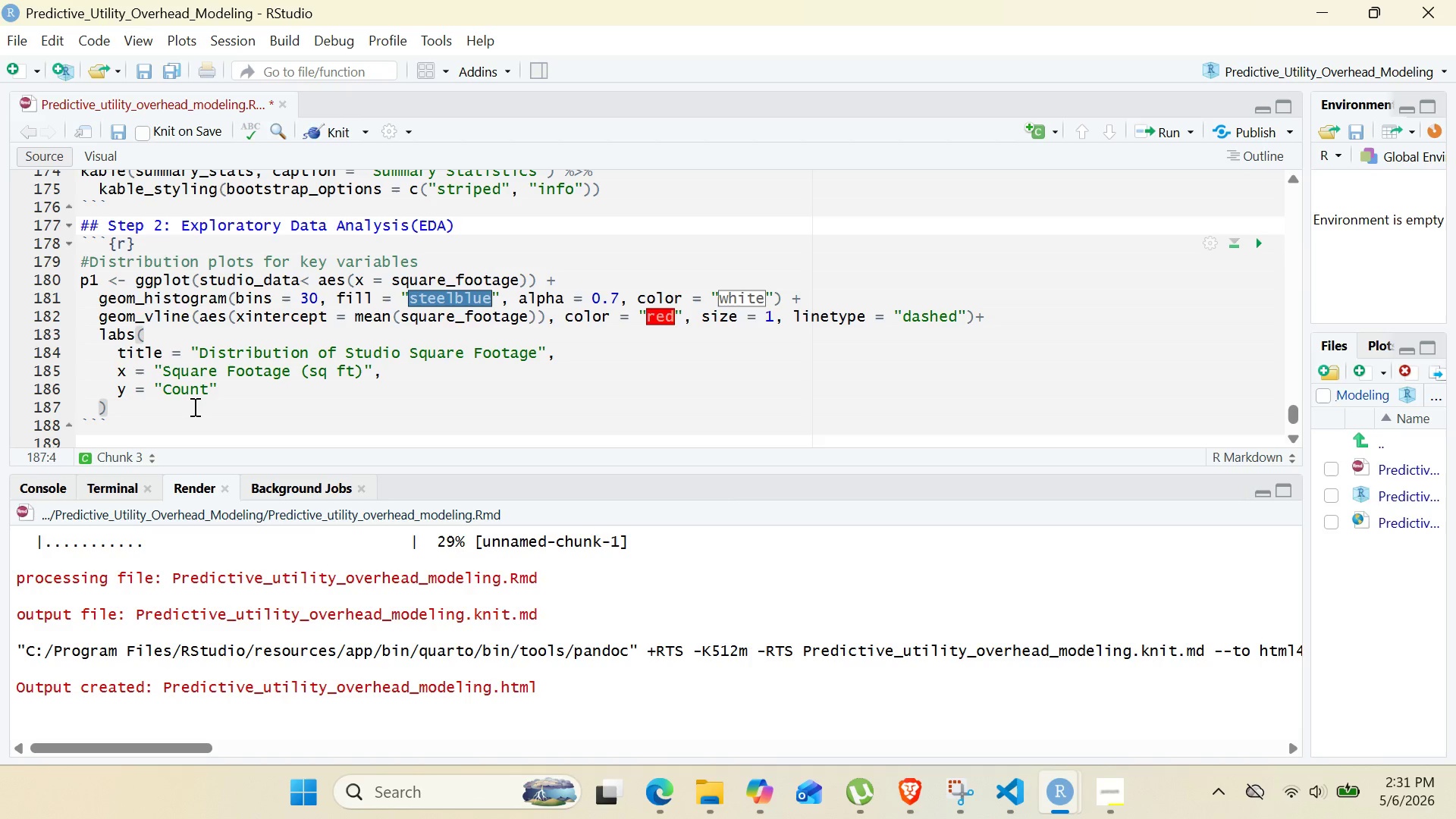 
key(Shift+Equal)
 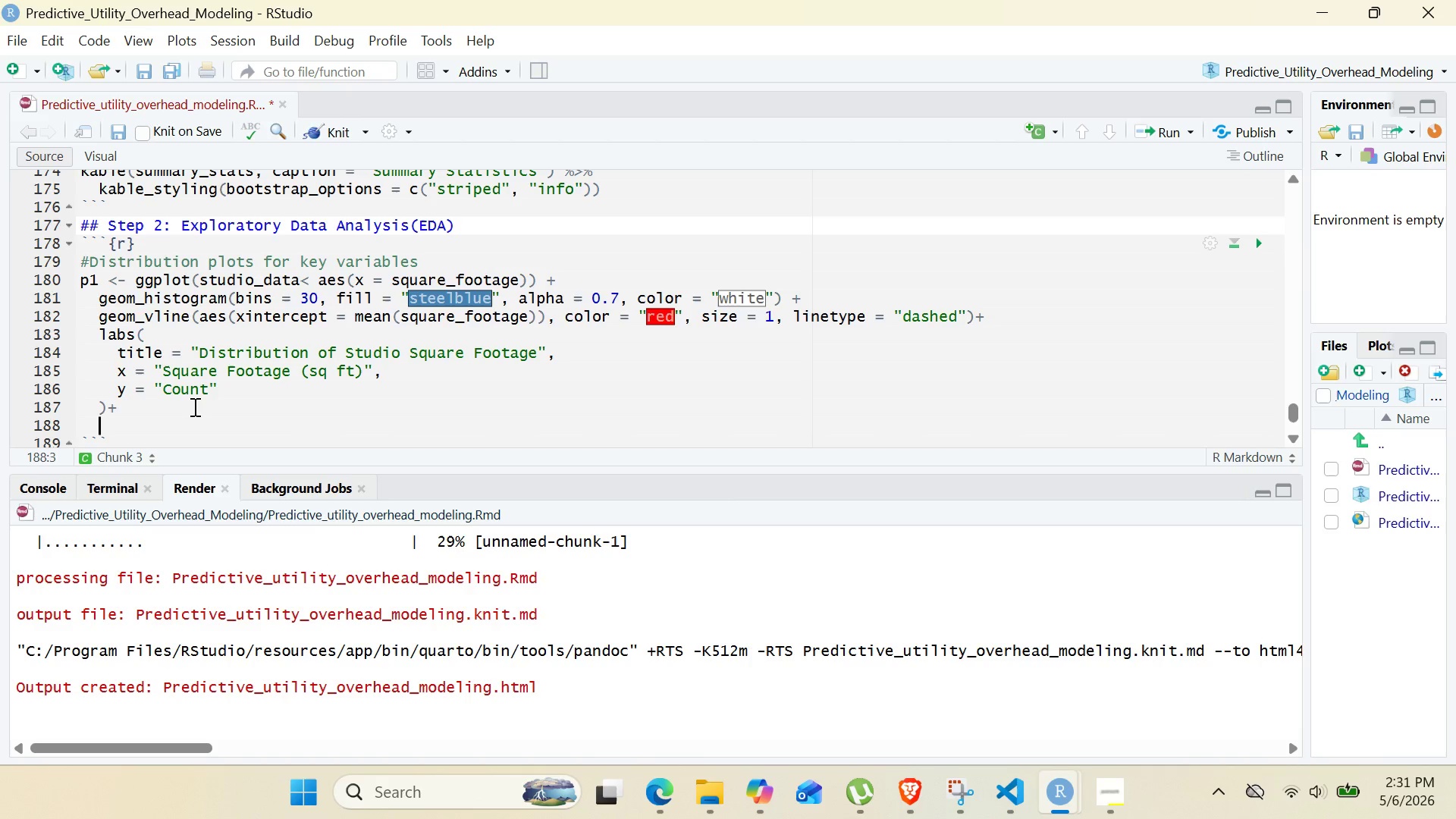 
key(Enter)
 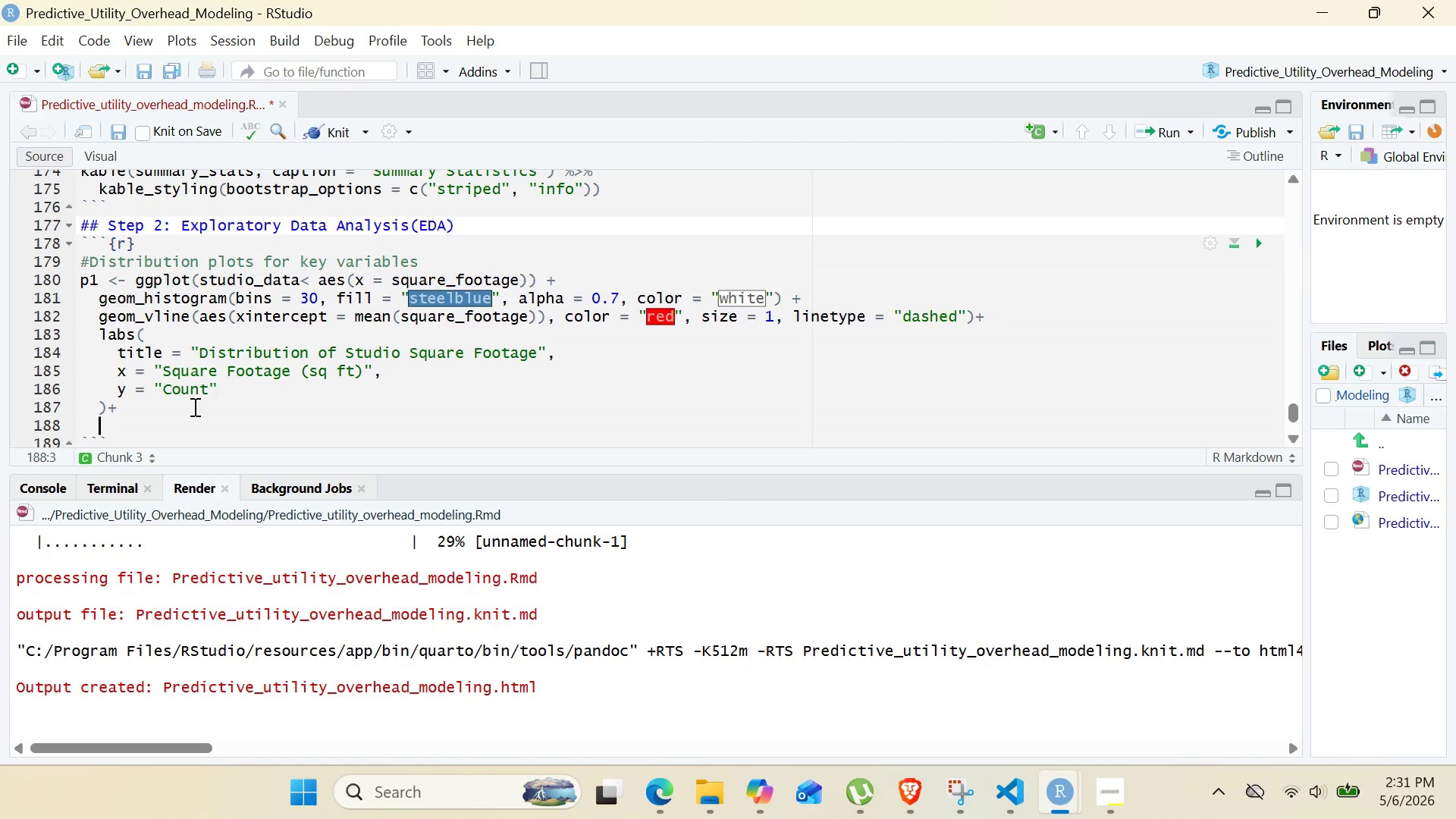 
type(theme_mini)
 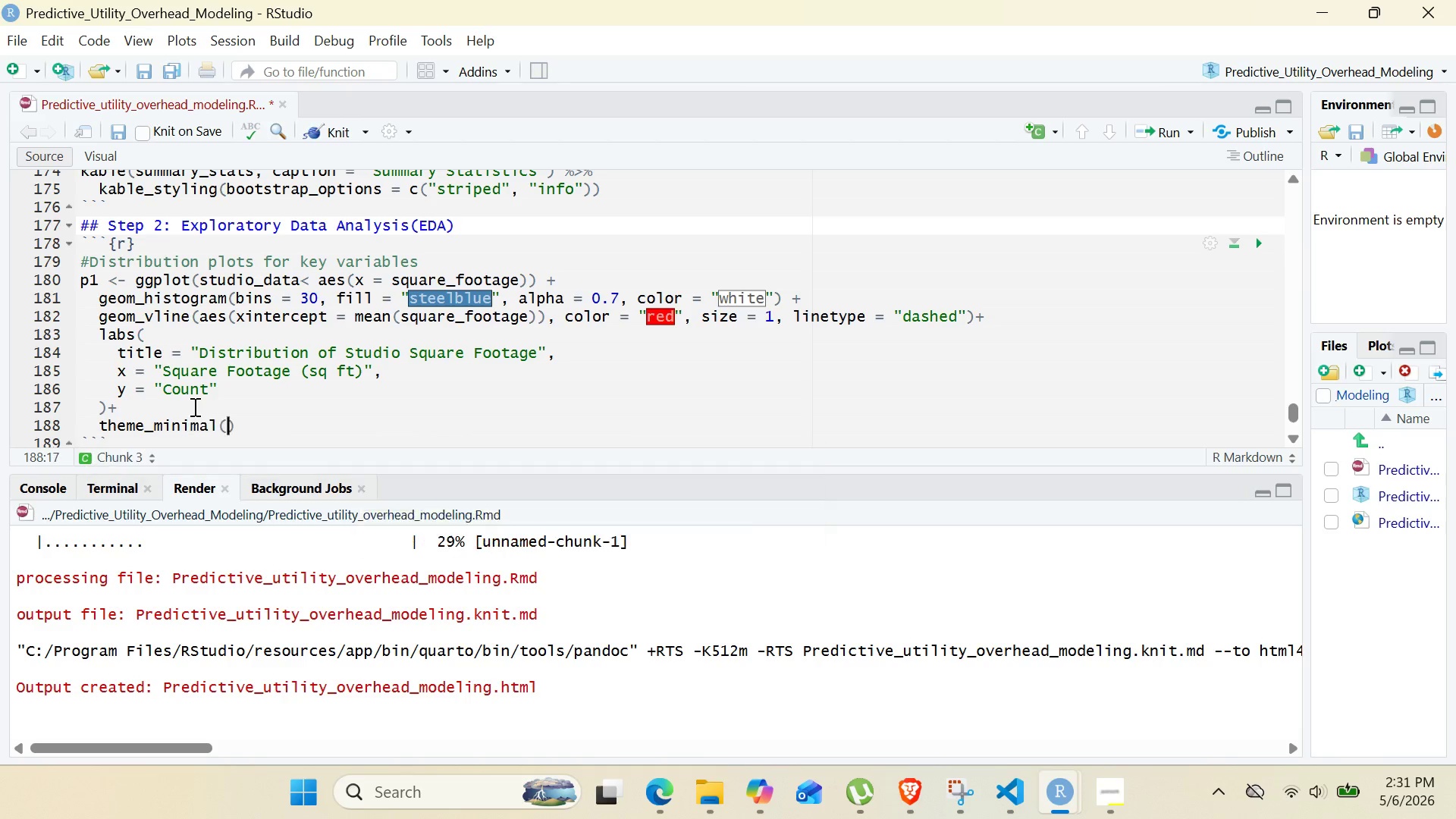 
key(Enter)
 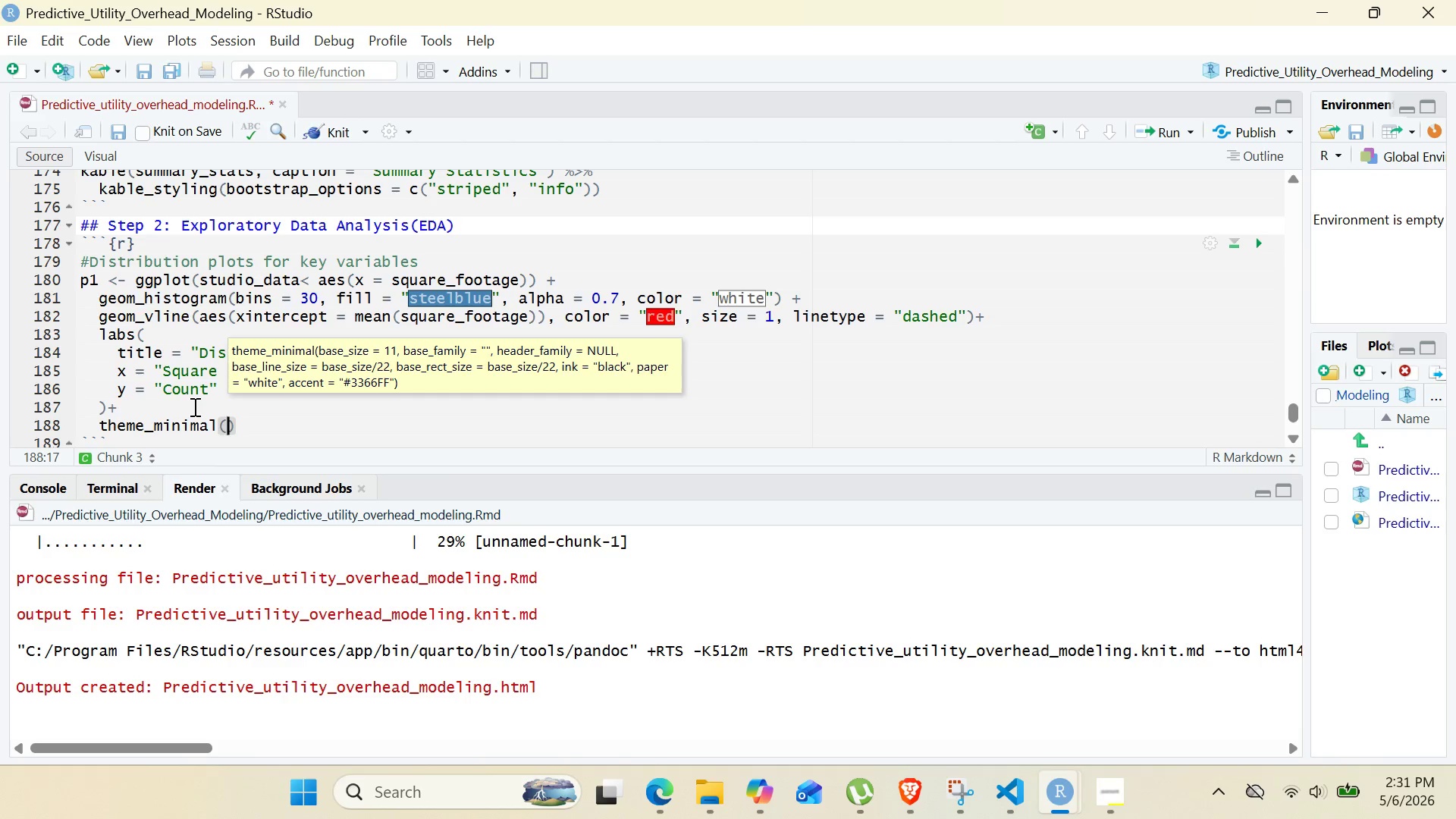 
key(ArrowRight)
 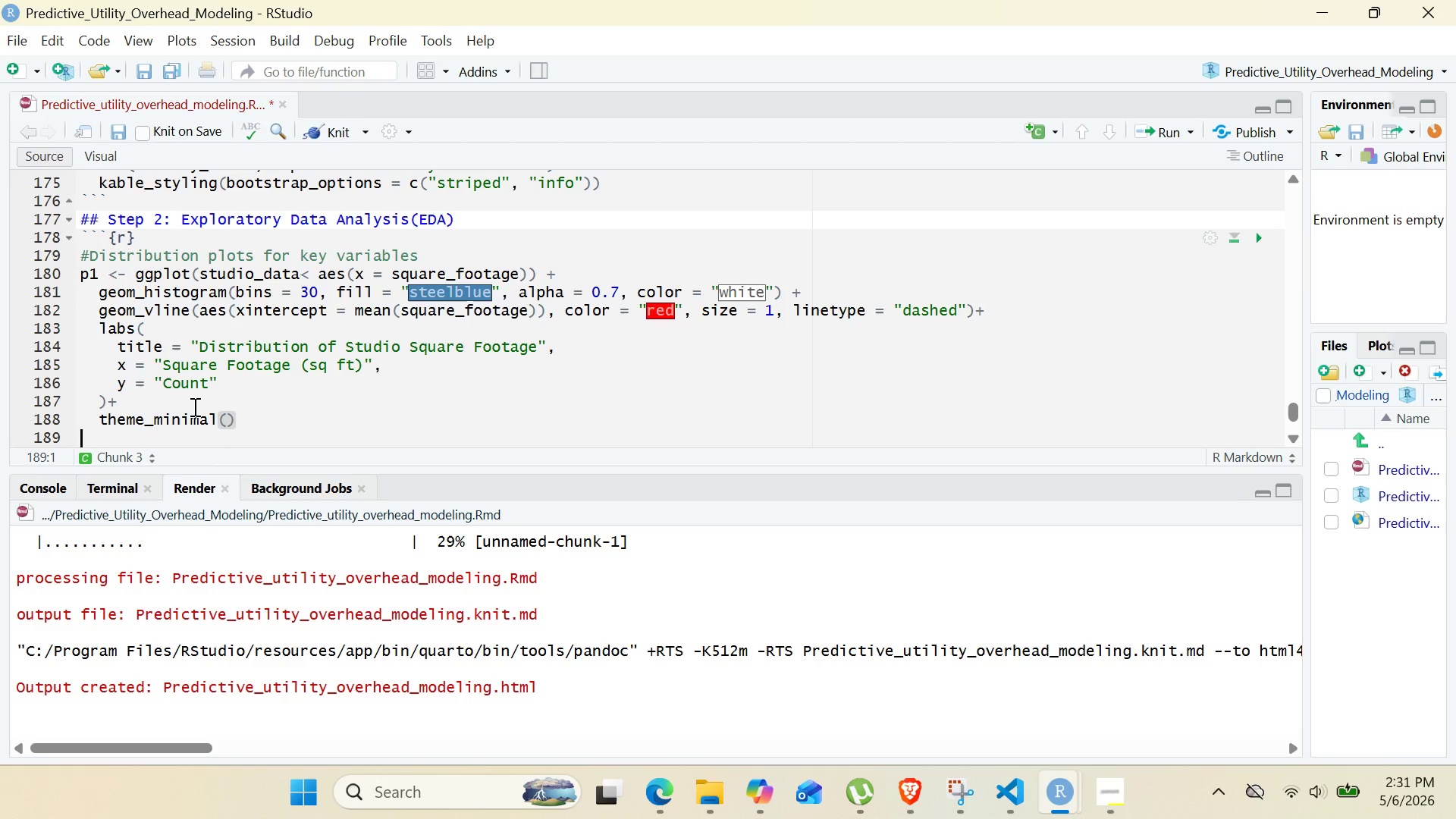 
key(Enter)
 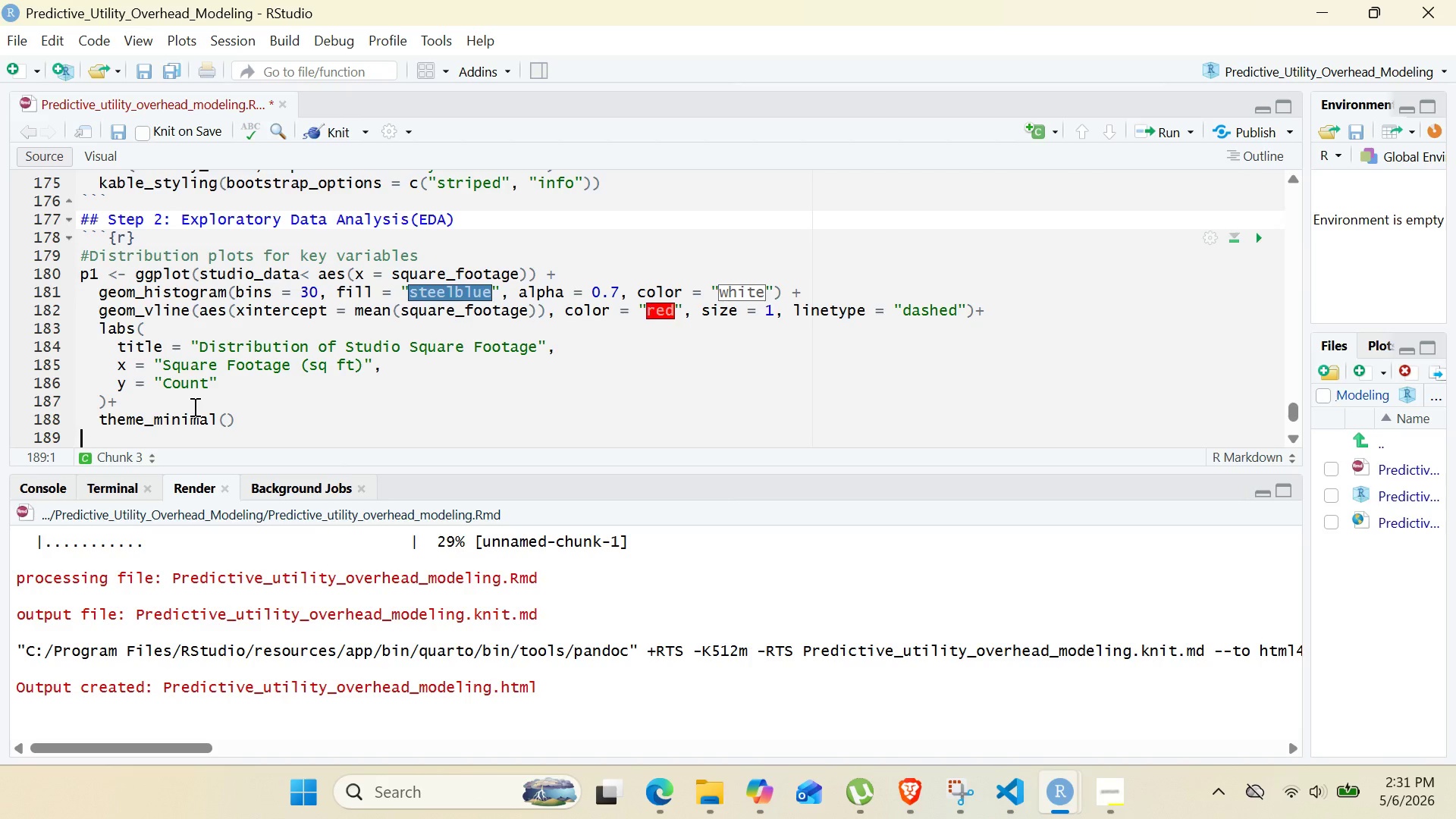 
hold_key(key=P, duration=0.31)
 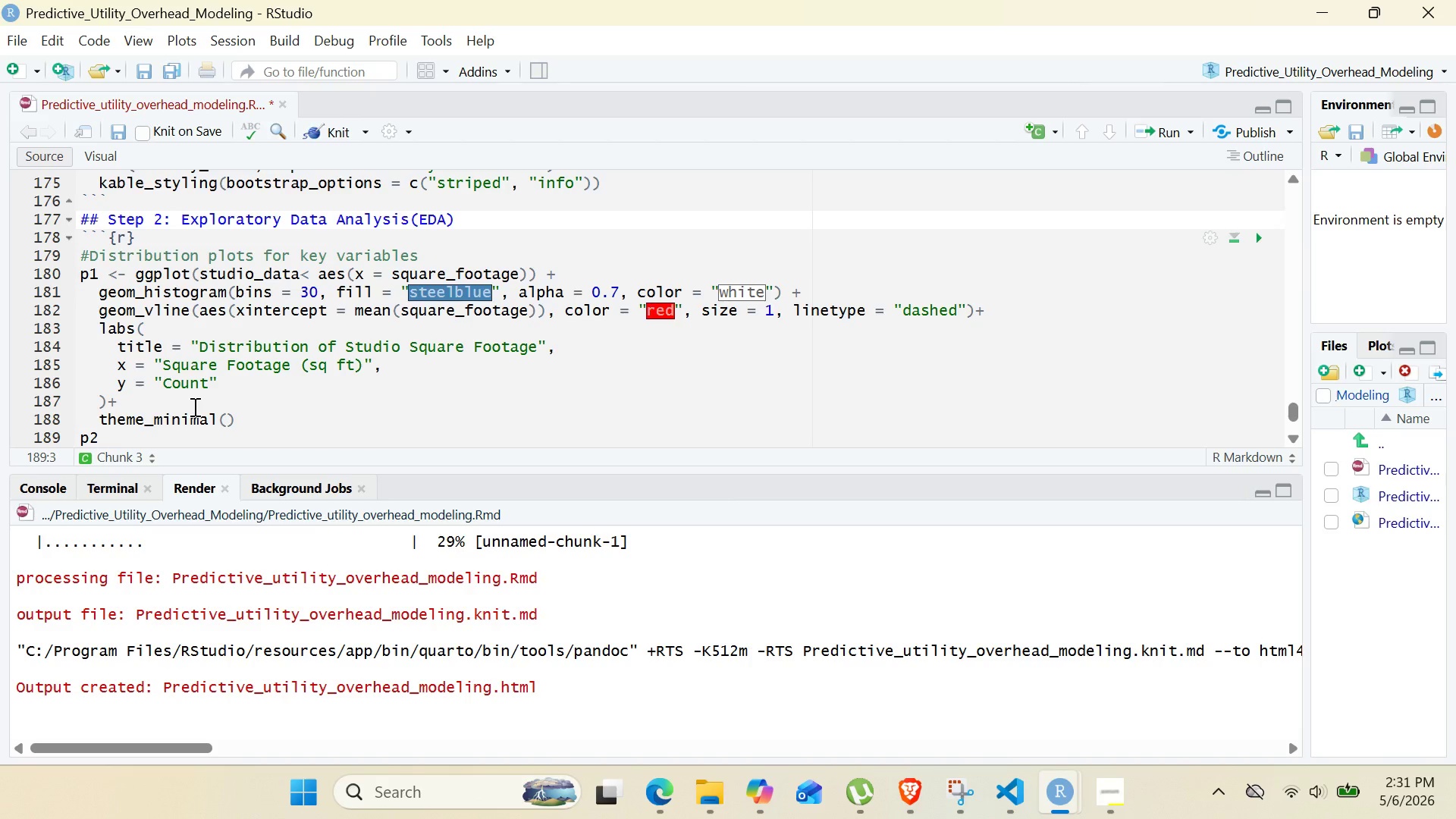 
type(2 <_ GGL)
key(Backspace)
type(plot)
 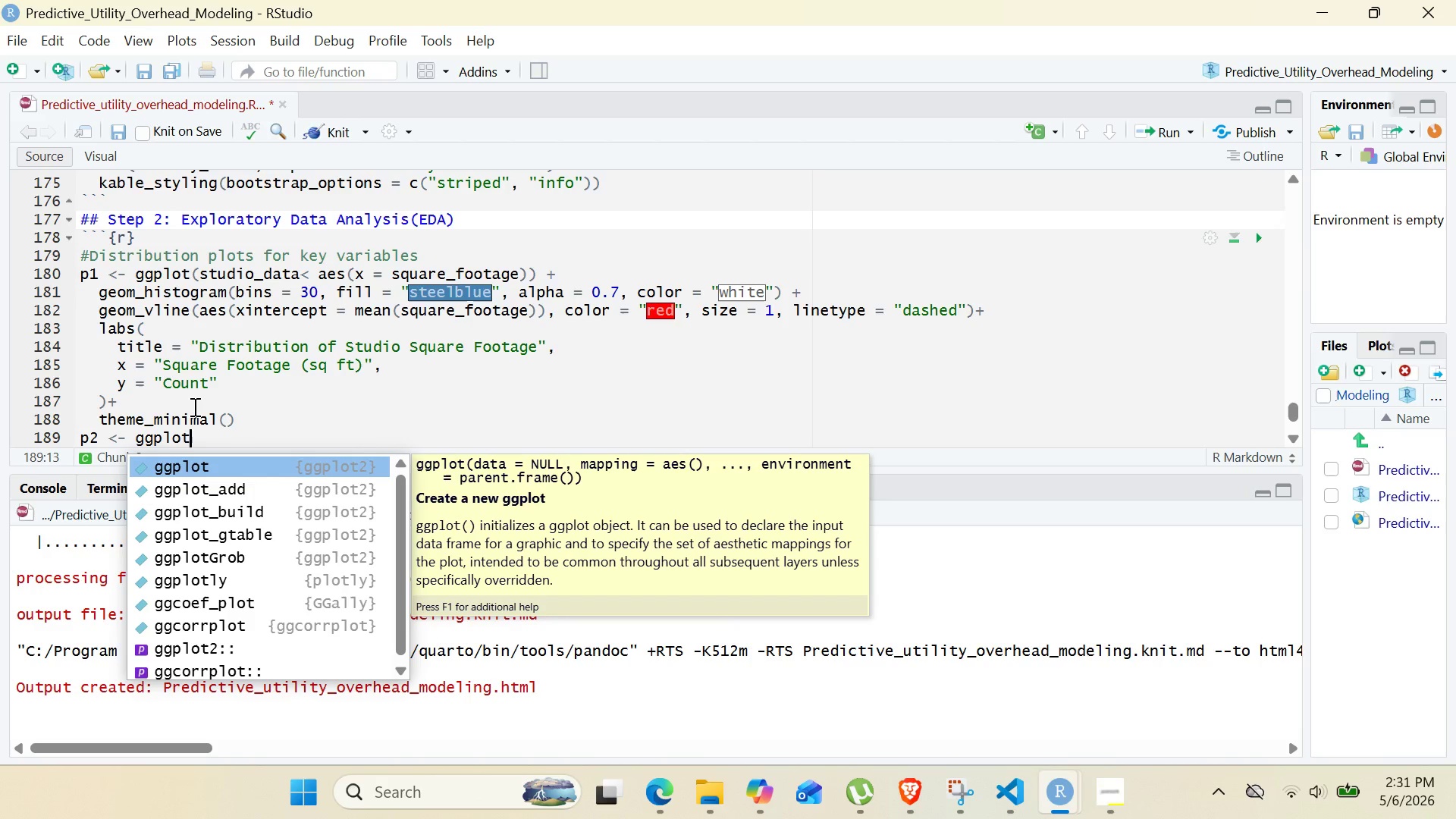 
key(Enter)
 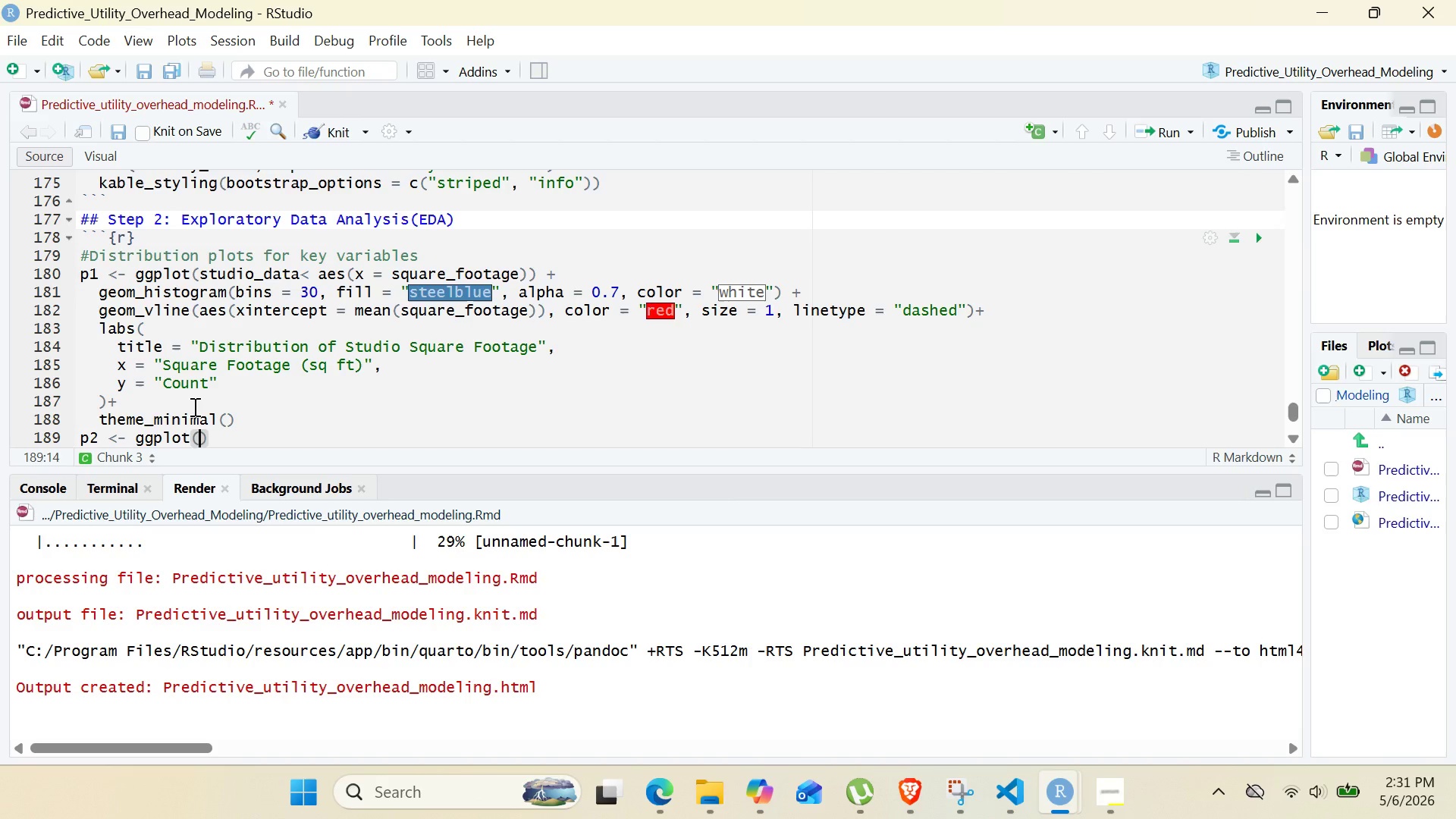 
type(studio-)
 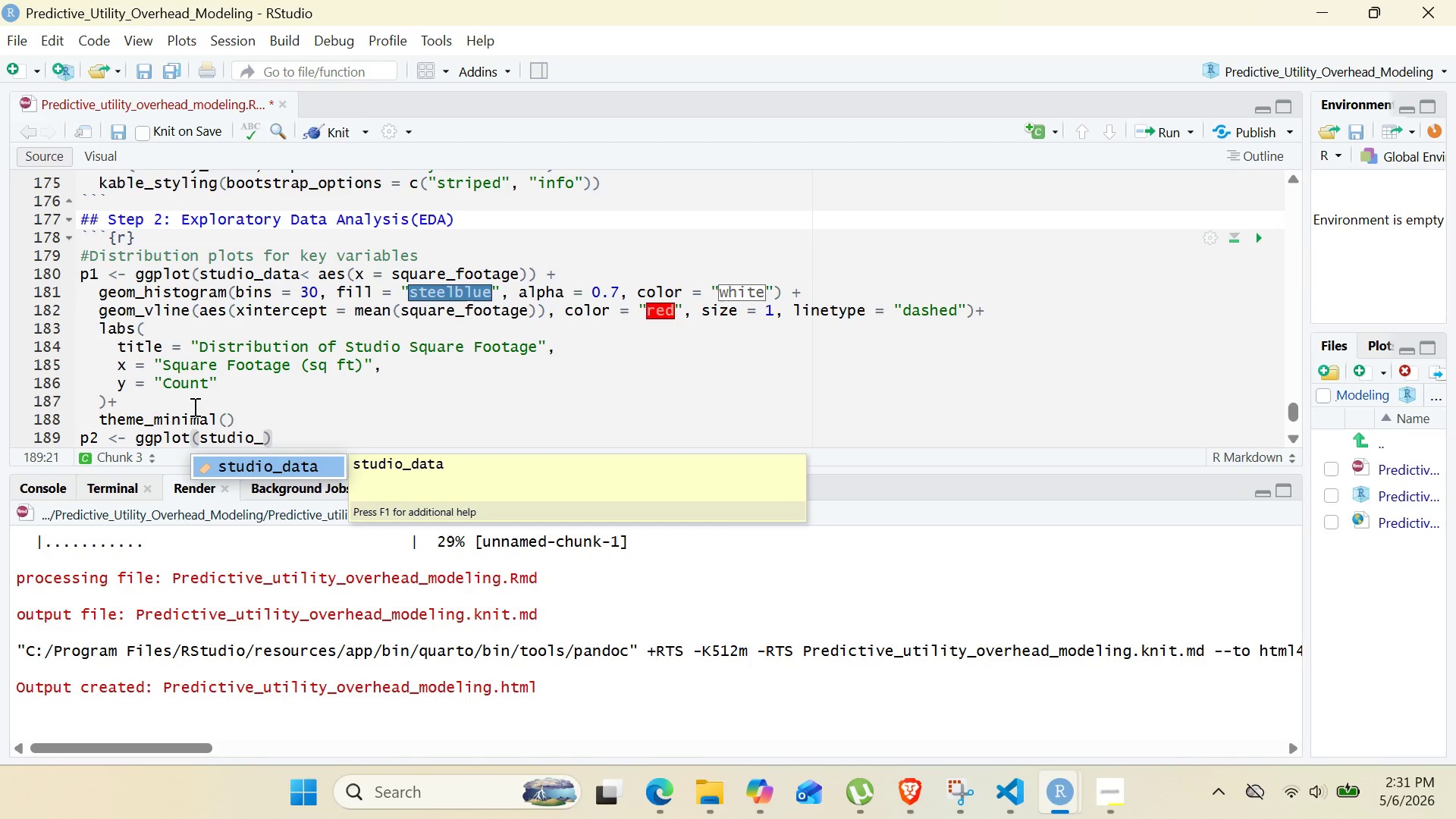 
hold_key(key=ShiftRight, duration=0.83)
 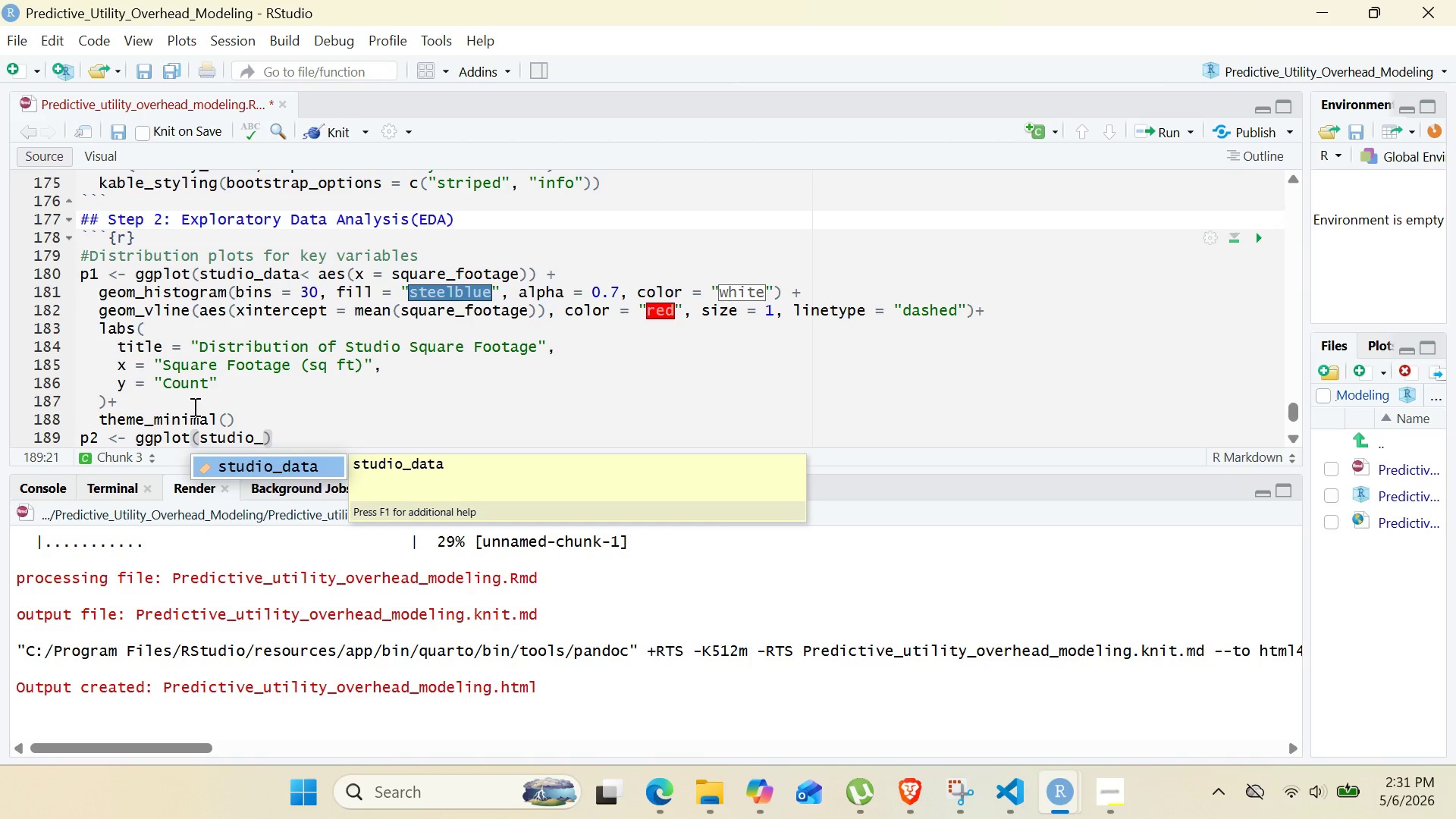 
key(Enter)
 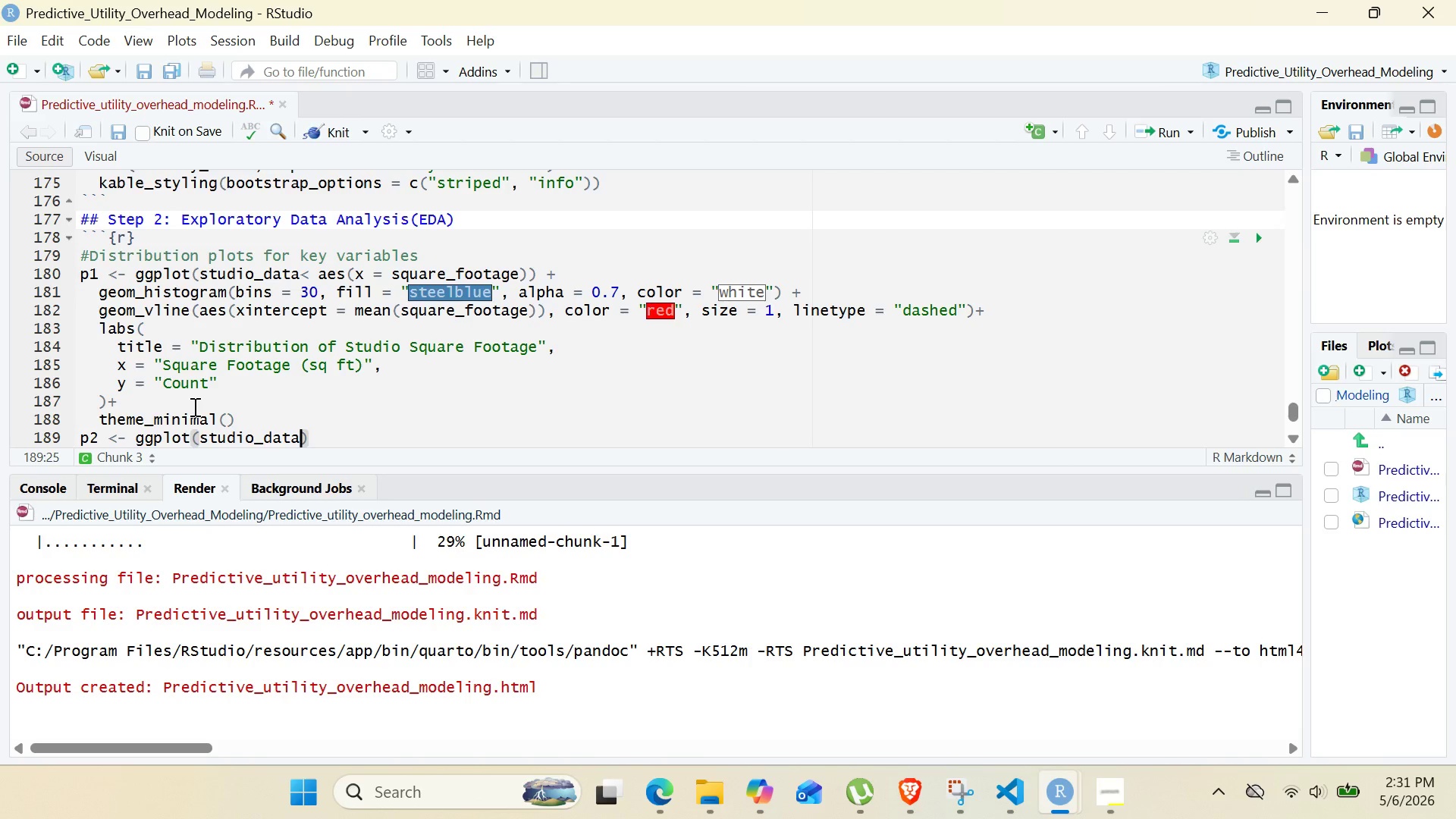 
type(, aes)
 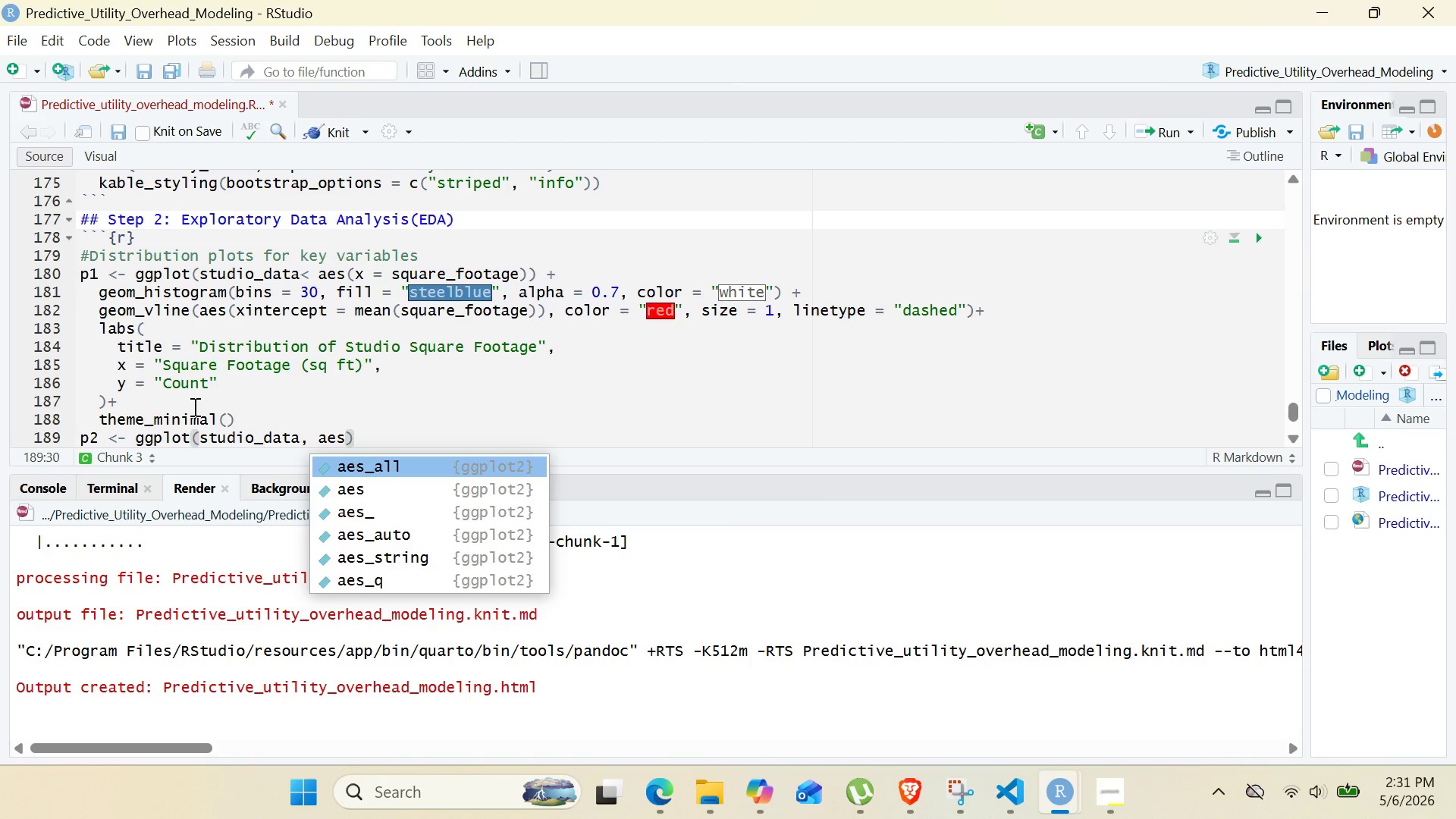 
key(Enter)
 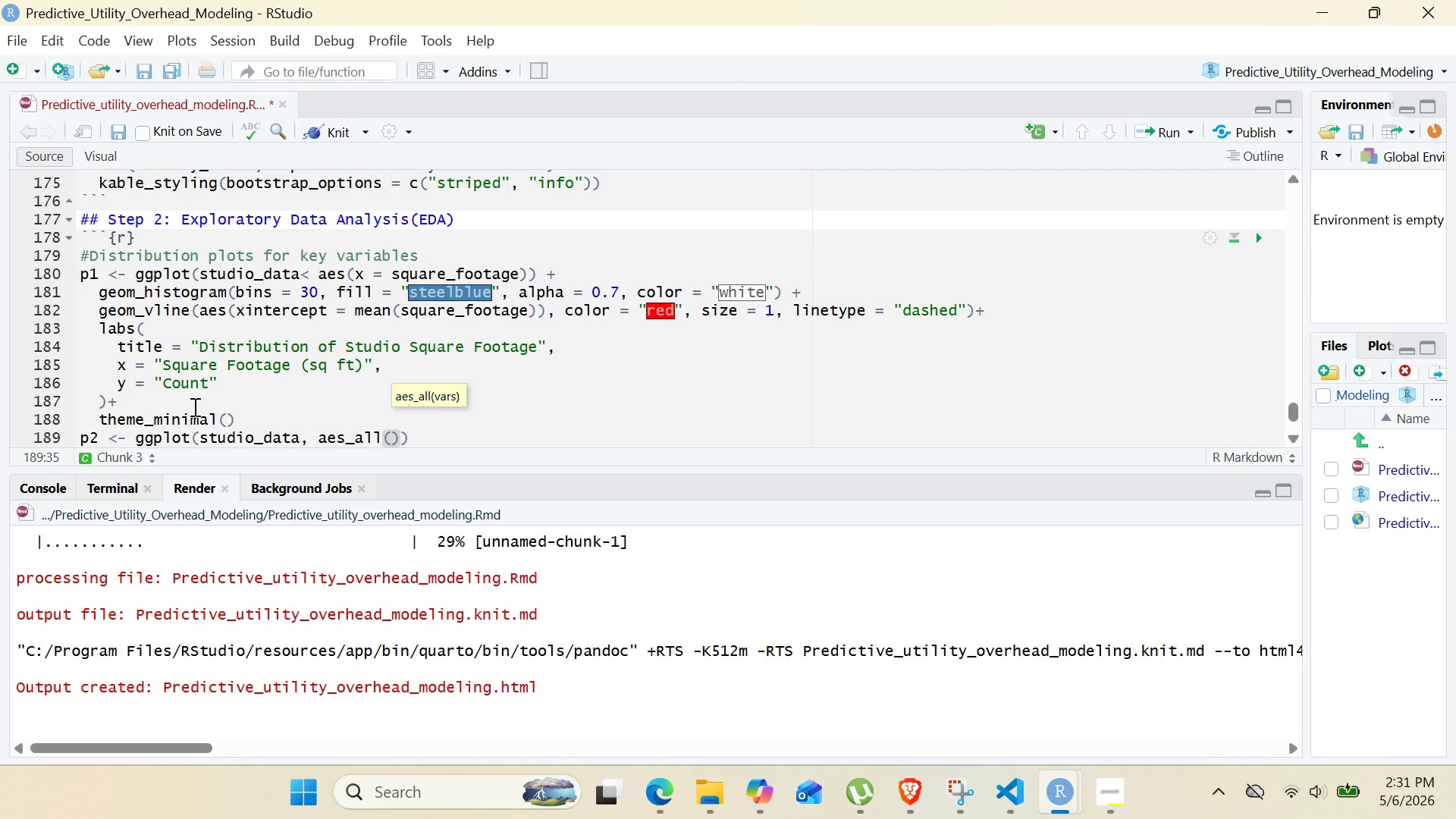 
key(Control+Z)
 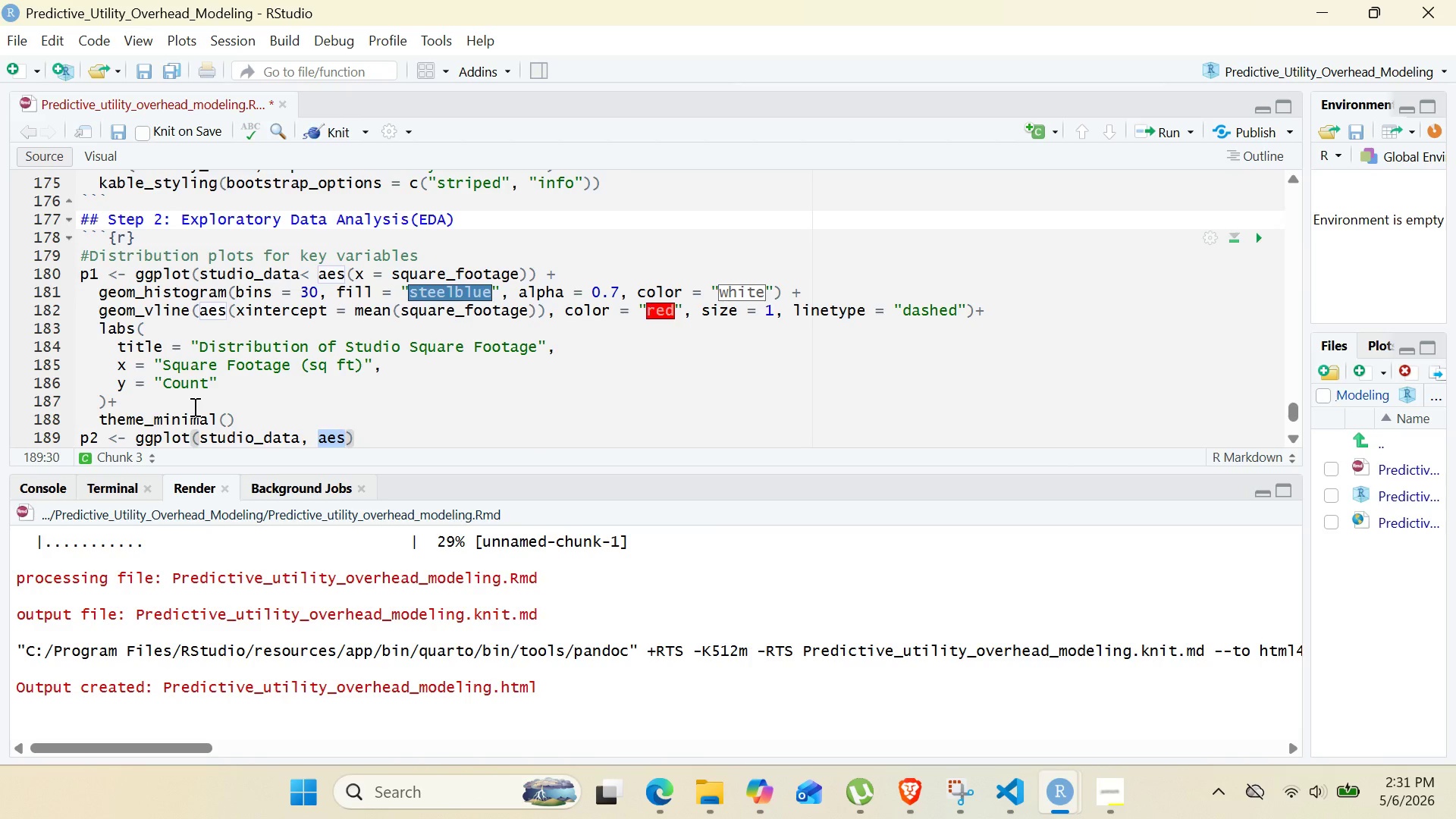 
hold_key(key=ShiftRight, duration=0.62)
 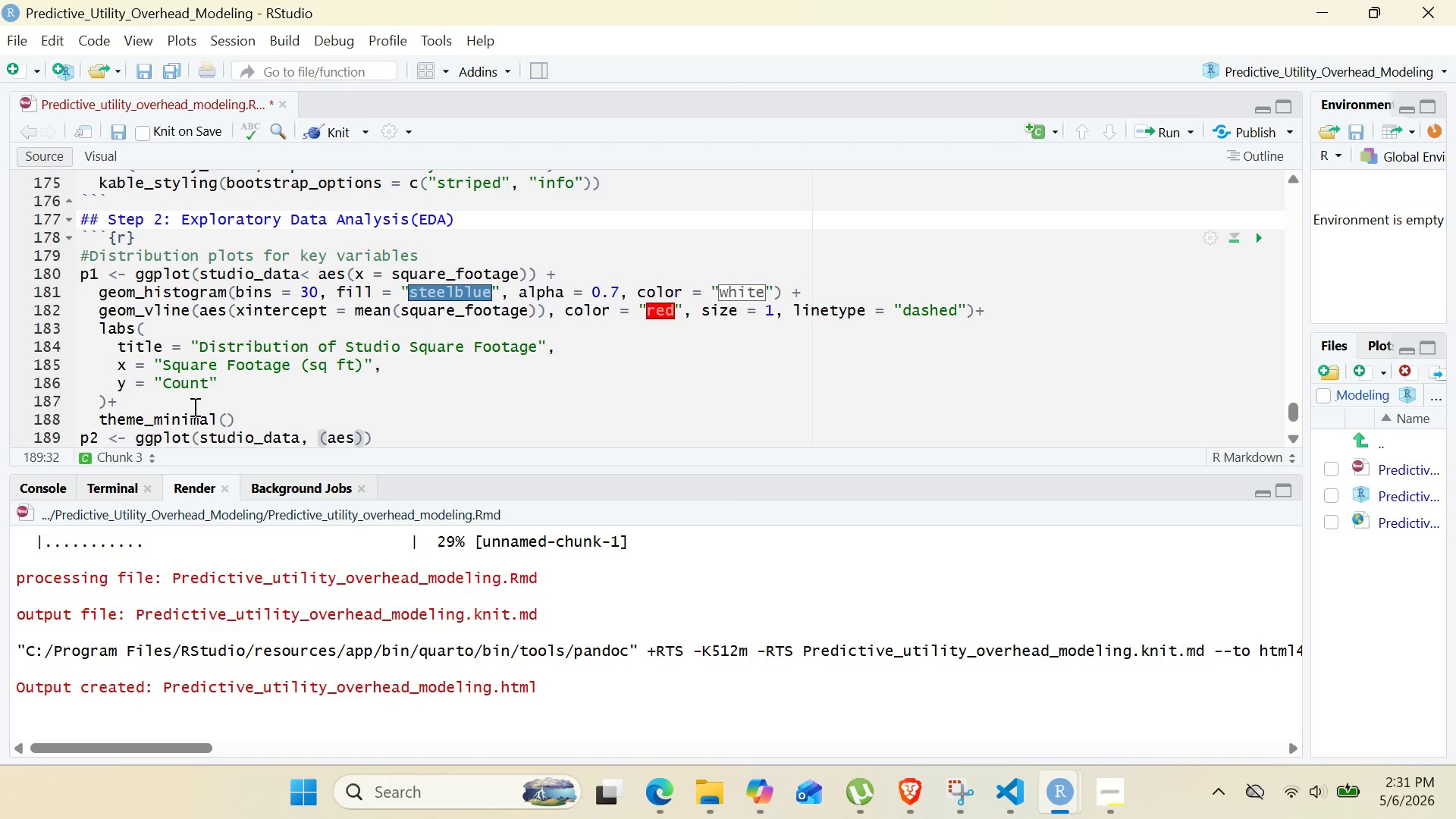 
key(9)
 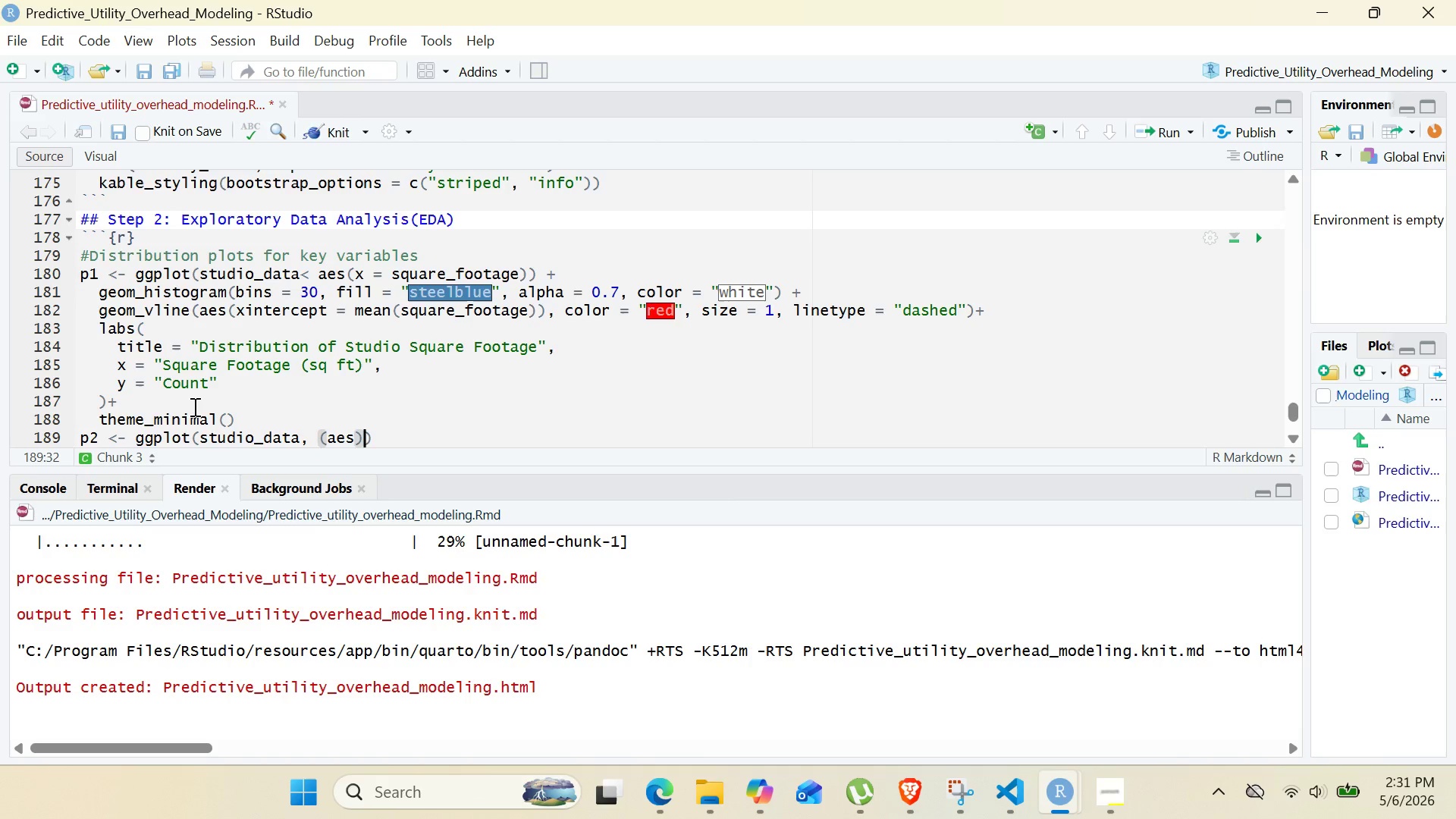 
key(Control+Z)
 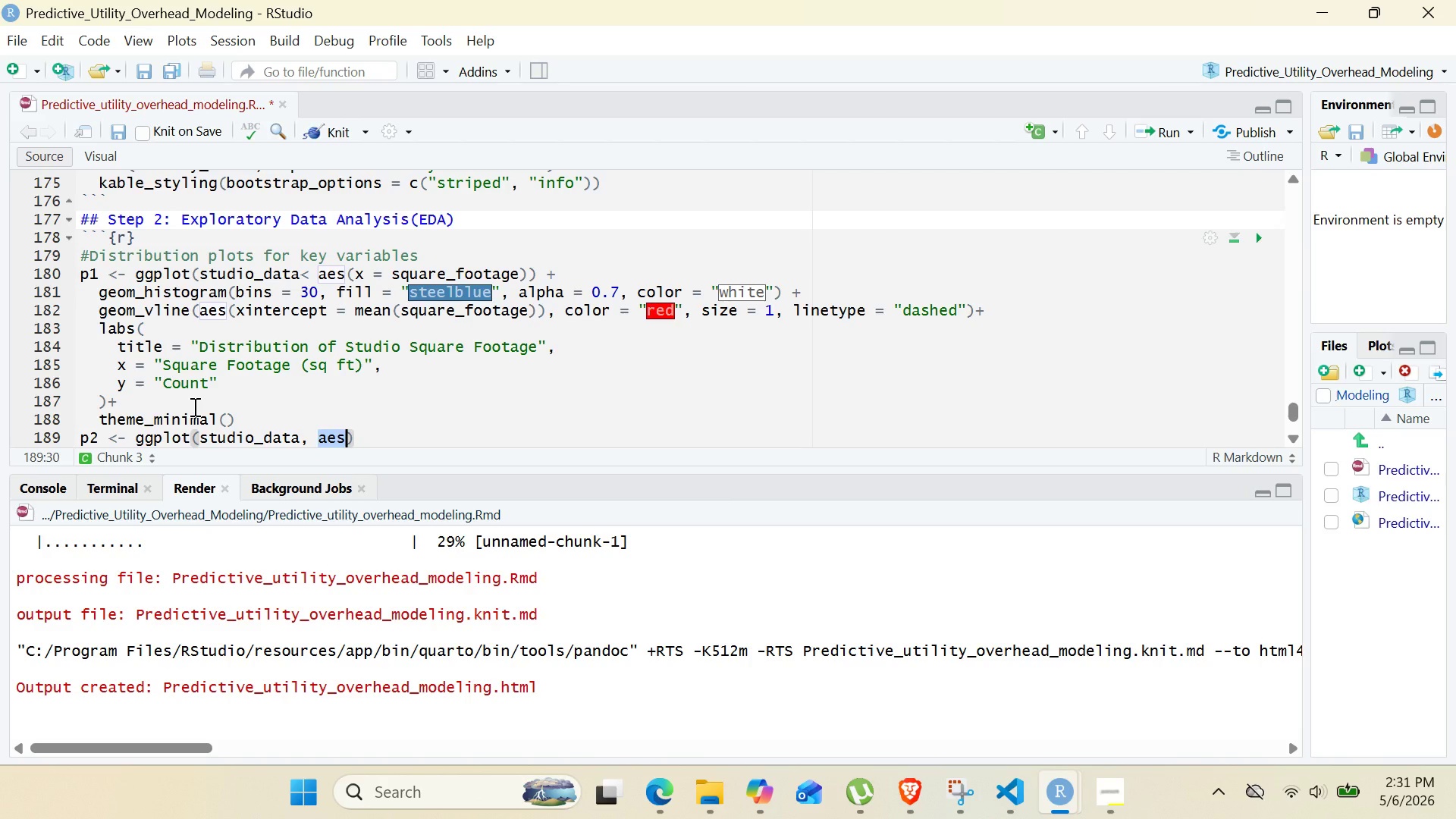 
key(Control+Backspace)
 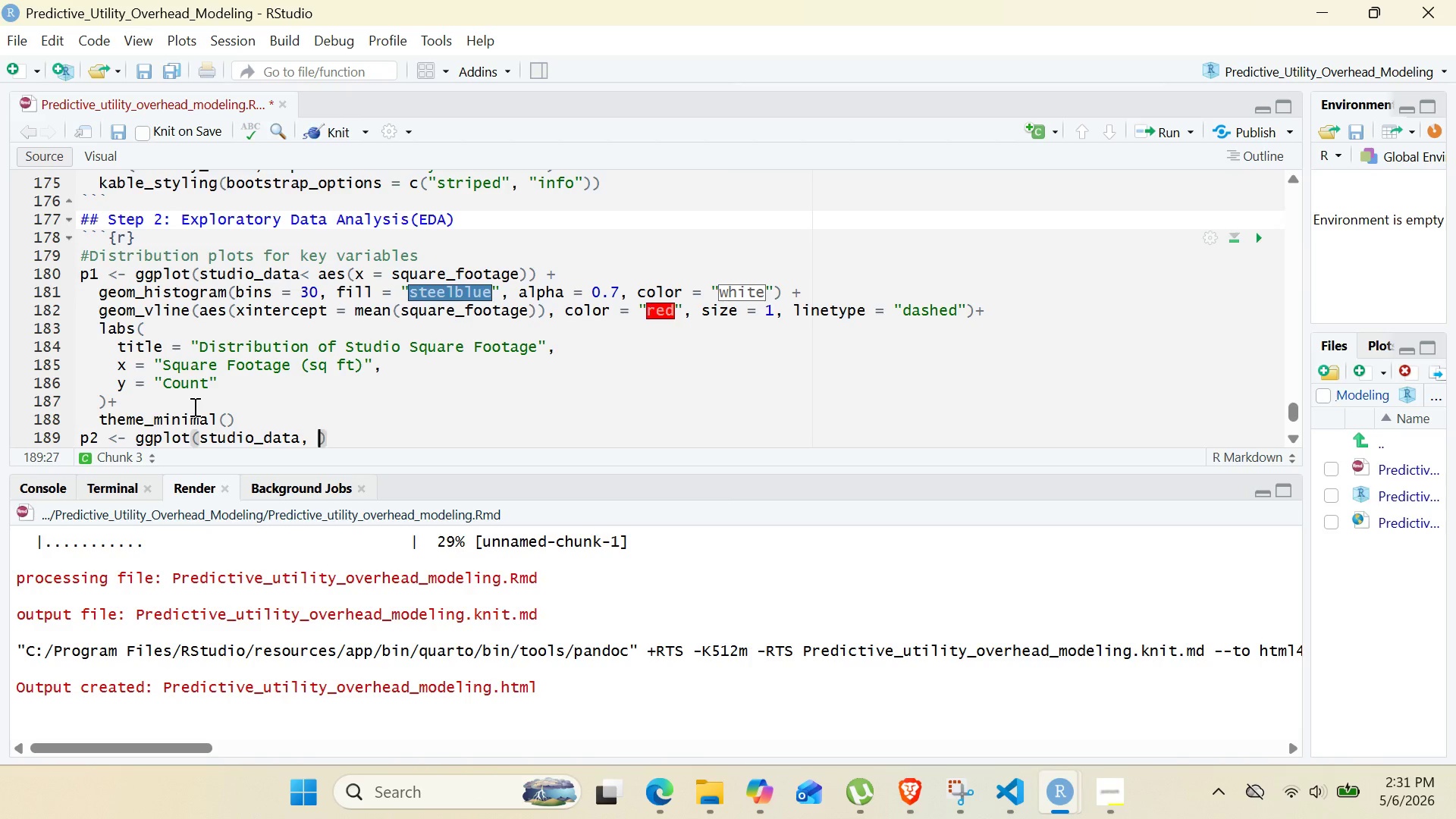 
key(Control+S)
 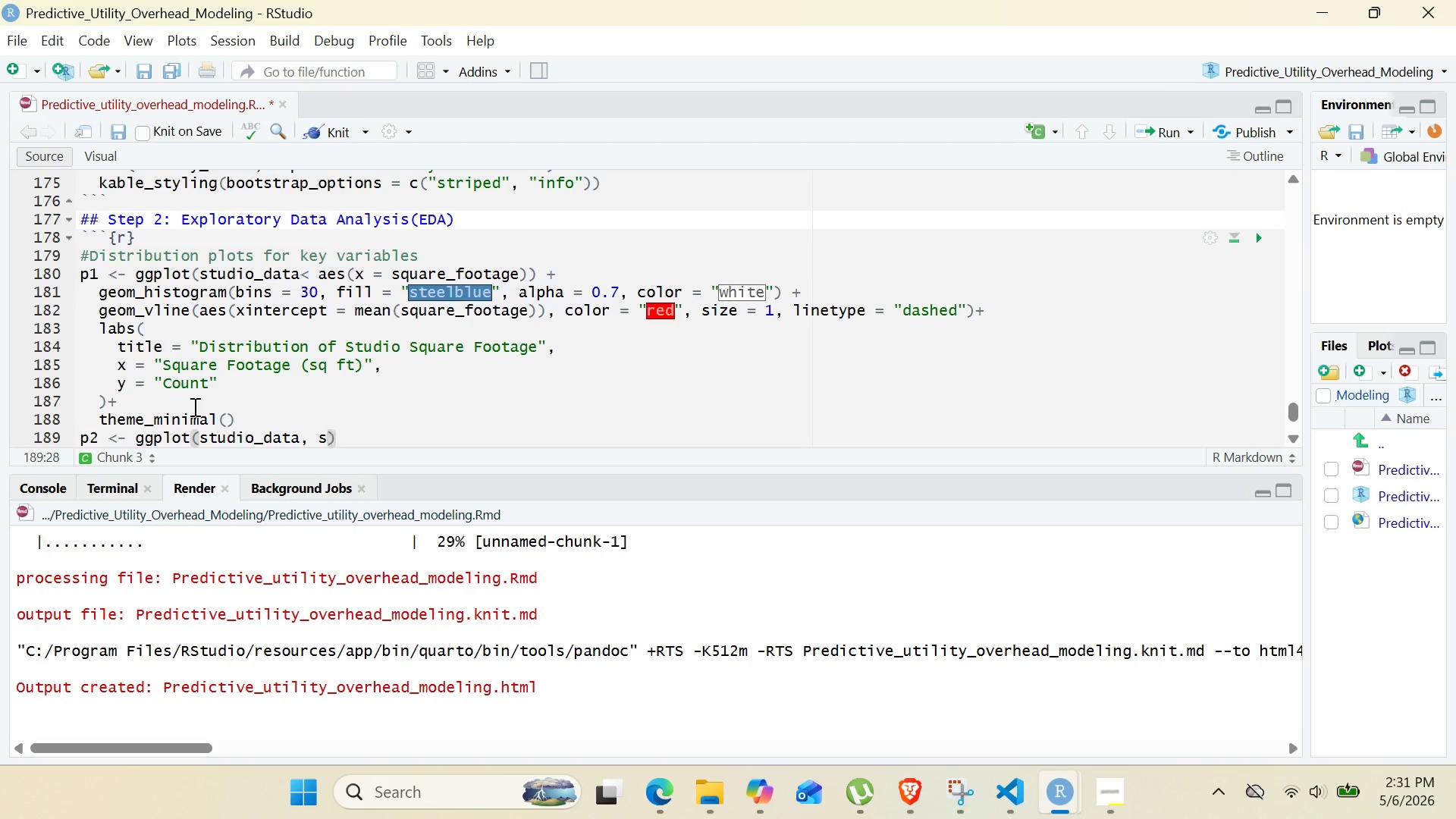 
key(Backspace)
type(aes)
 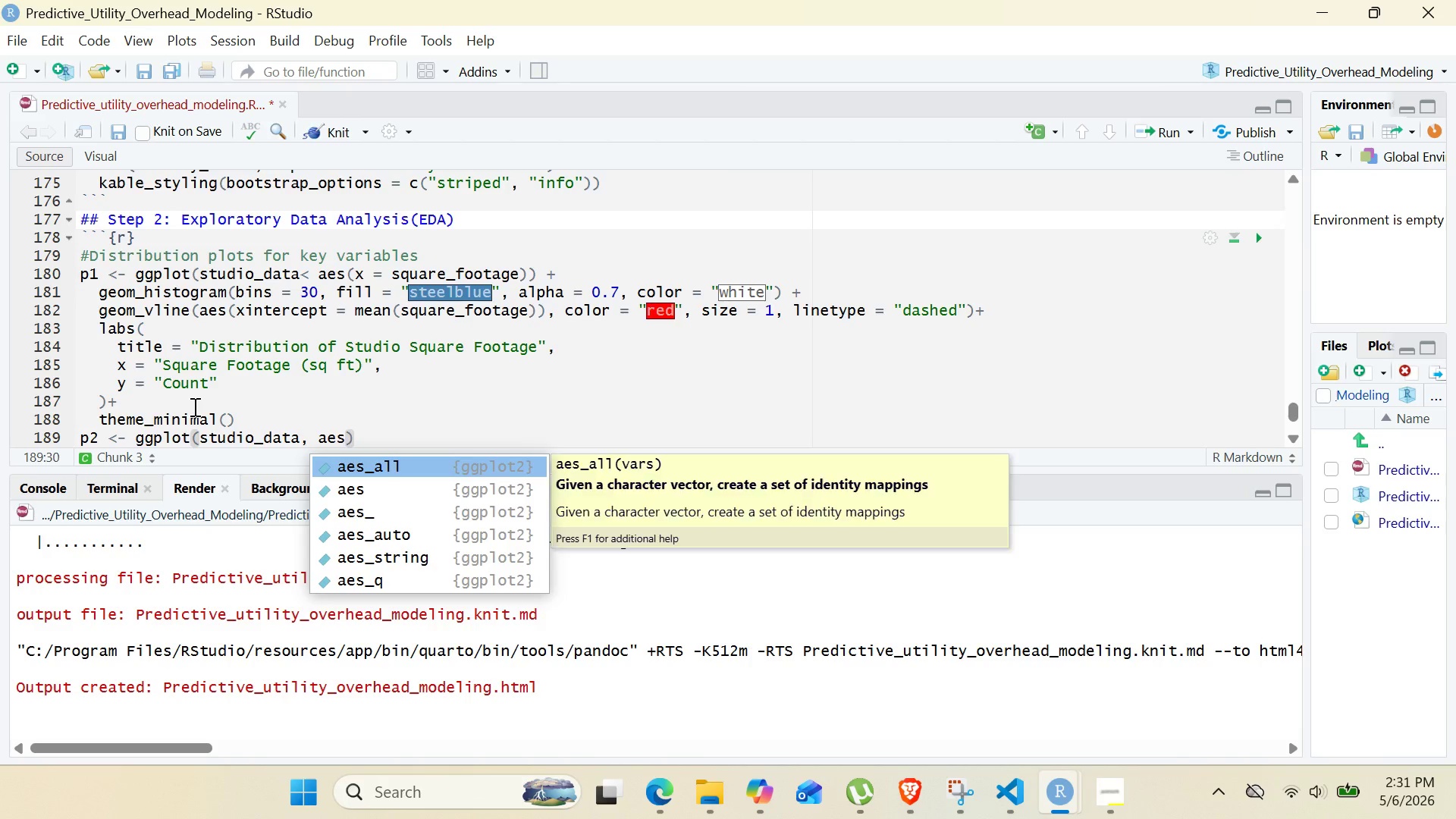 
key(ArrowDown)
 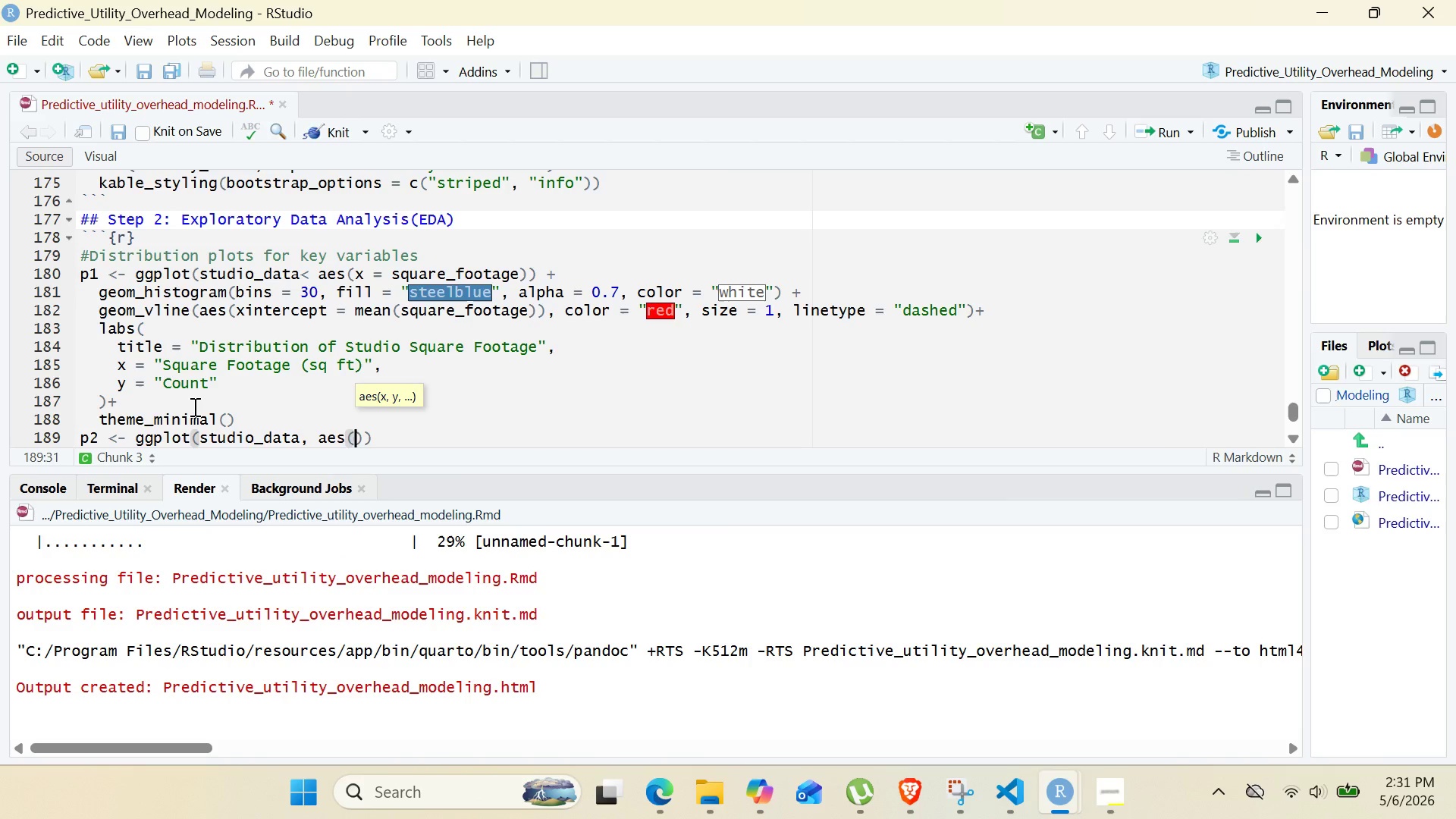 
key(Enter)
 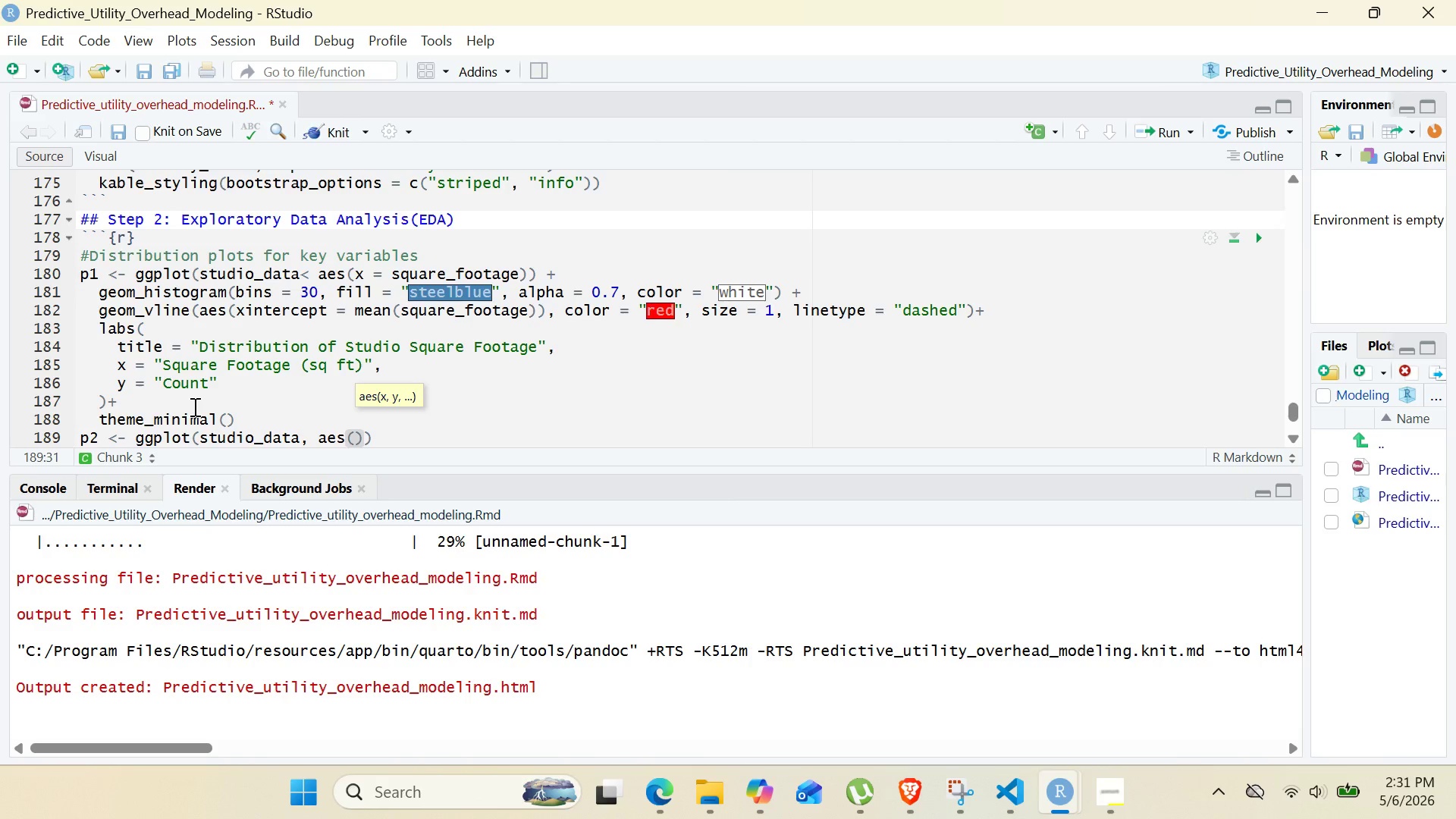 
wait(15.64)
 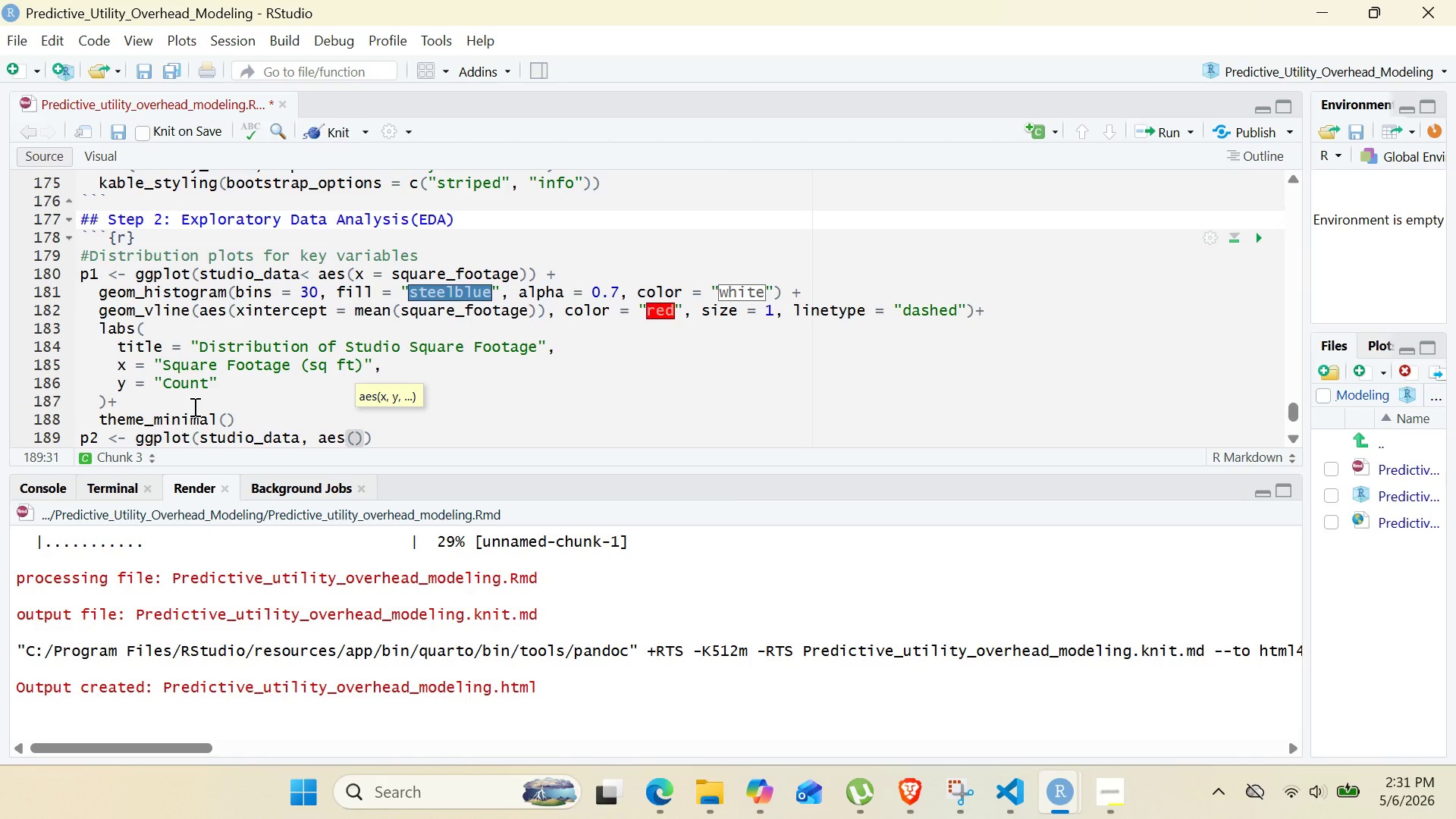 
type(x = monthly_utility_cost)
 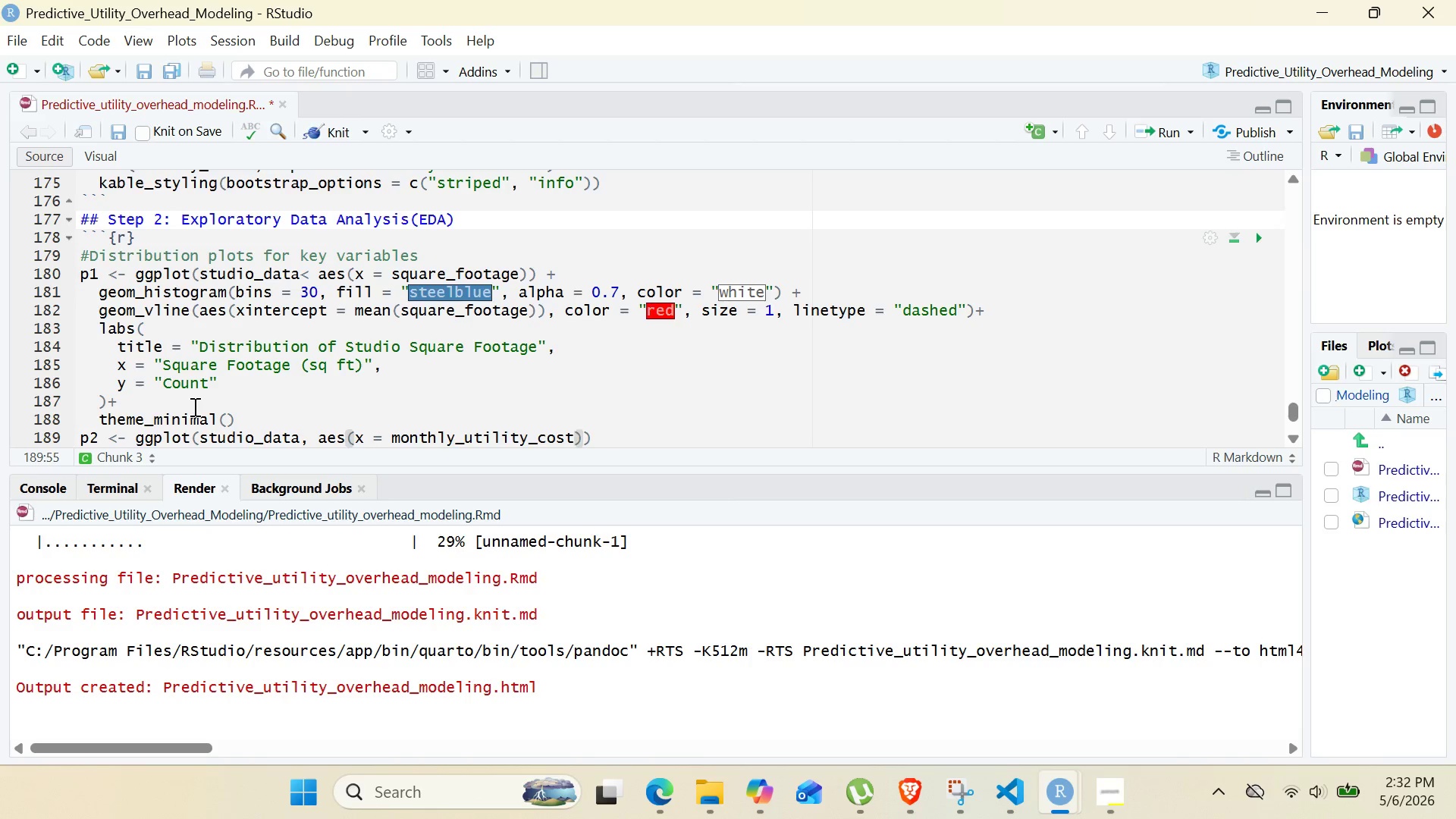 
key(ArrowRight)
 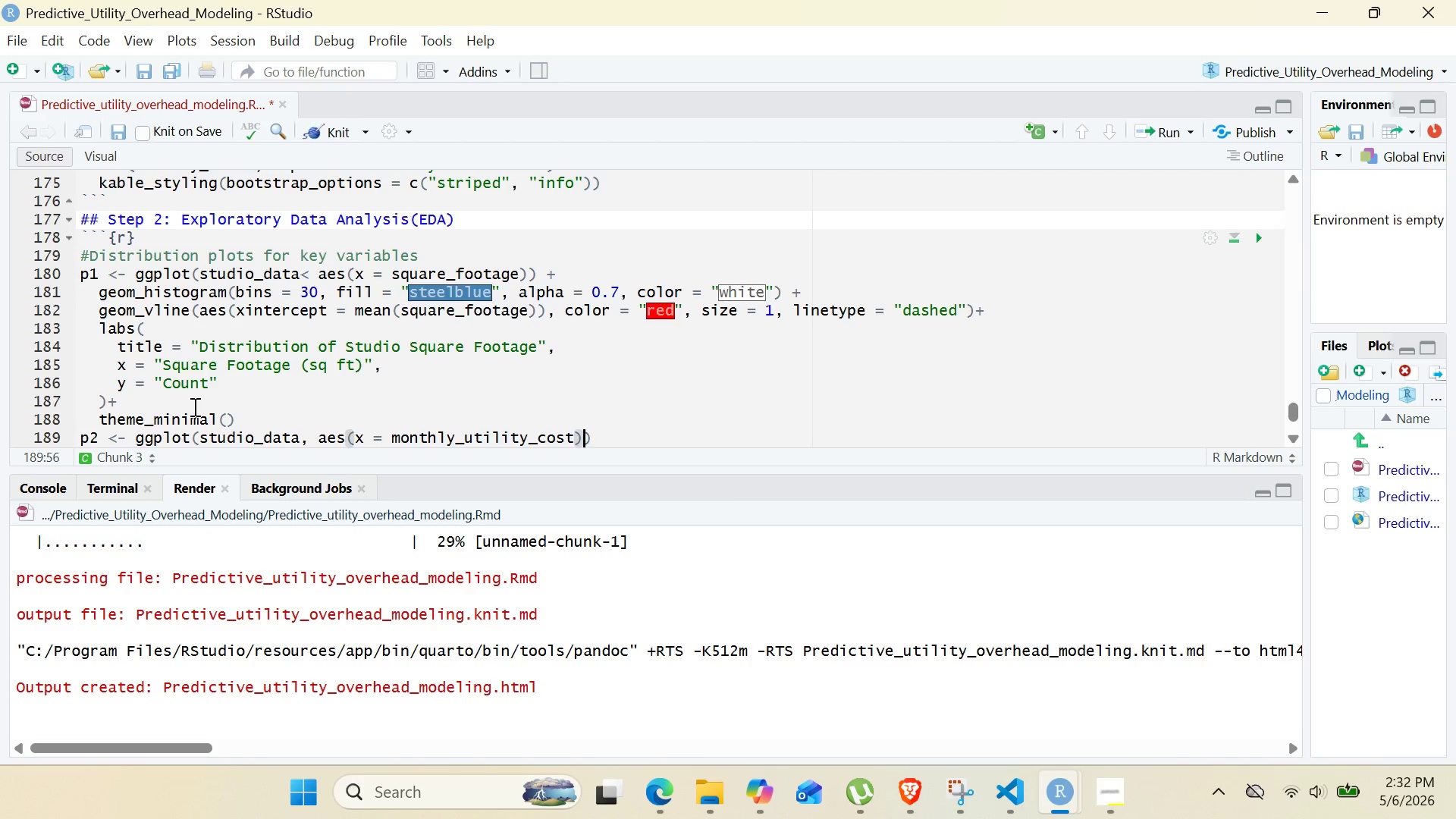 
key(ArrowRight)
 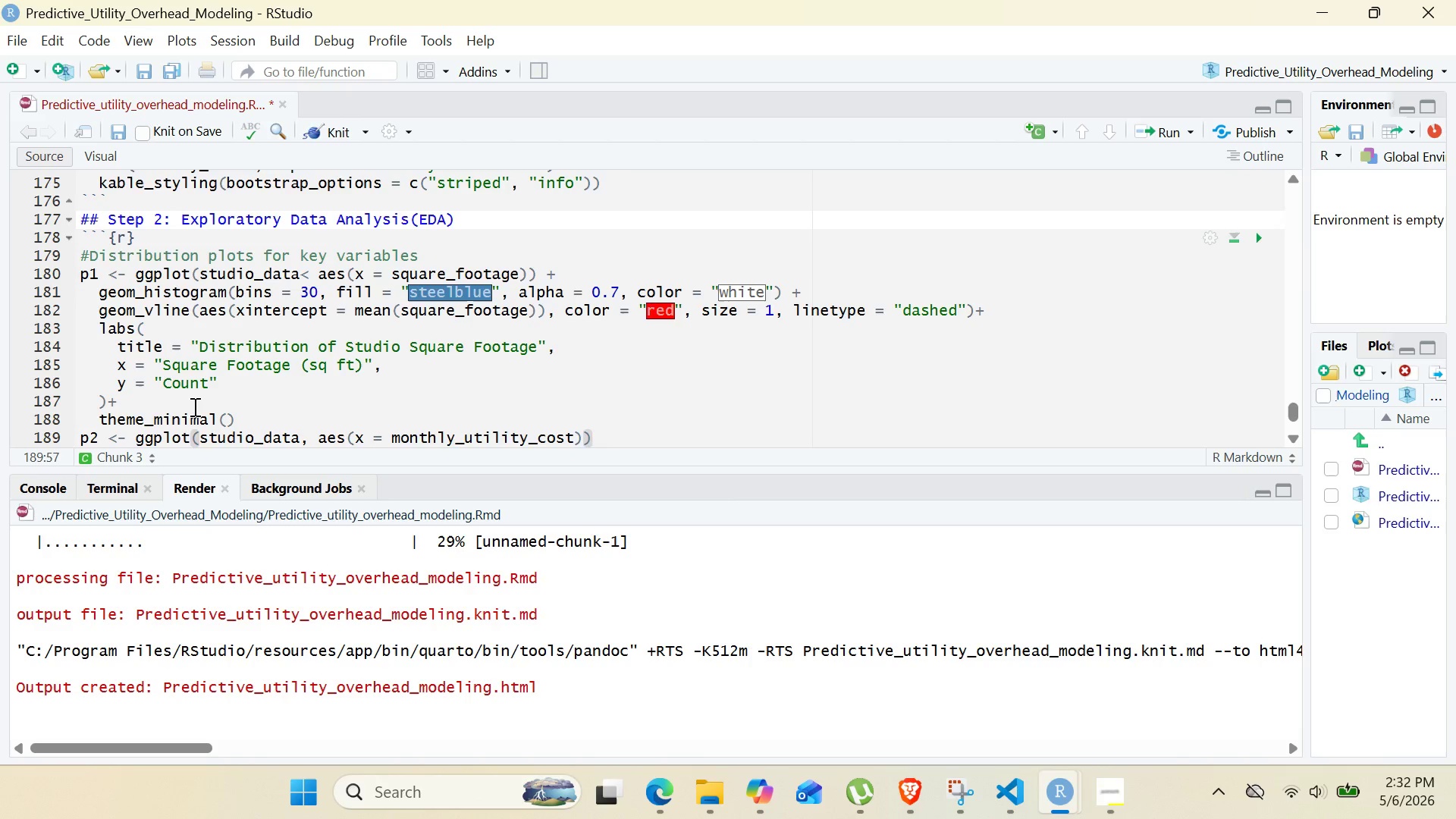 
key(Space)
 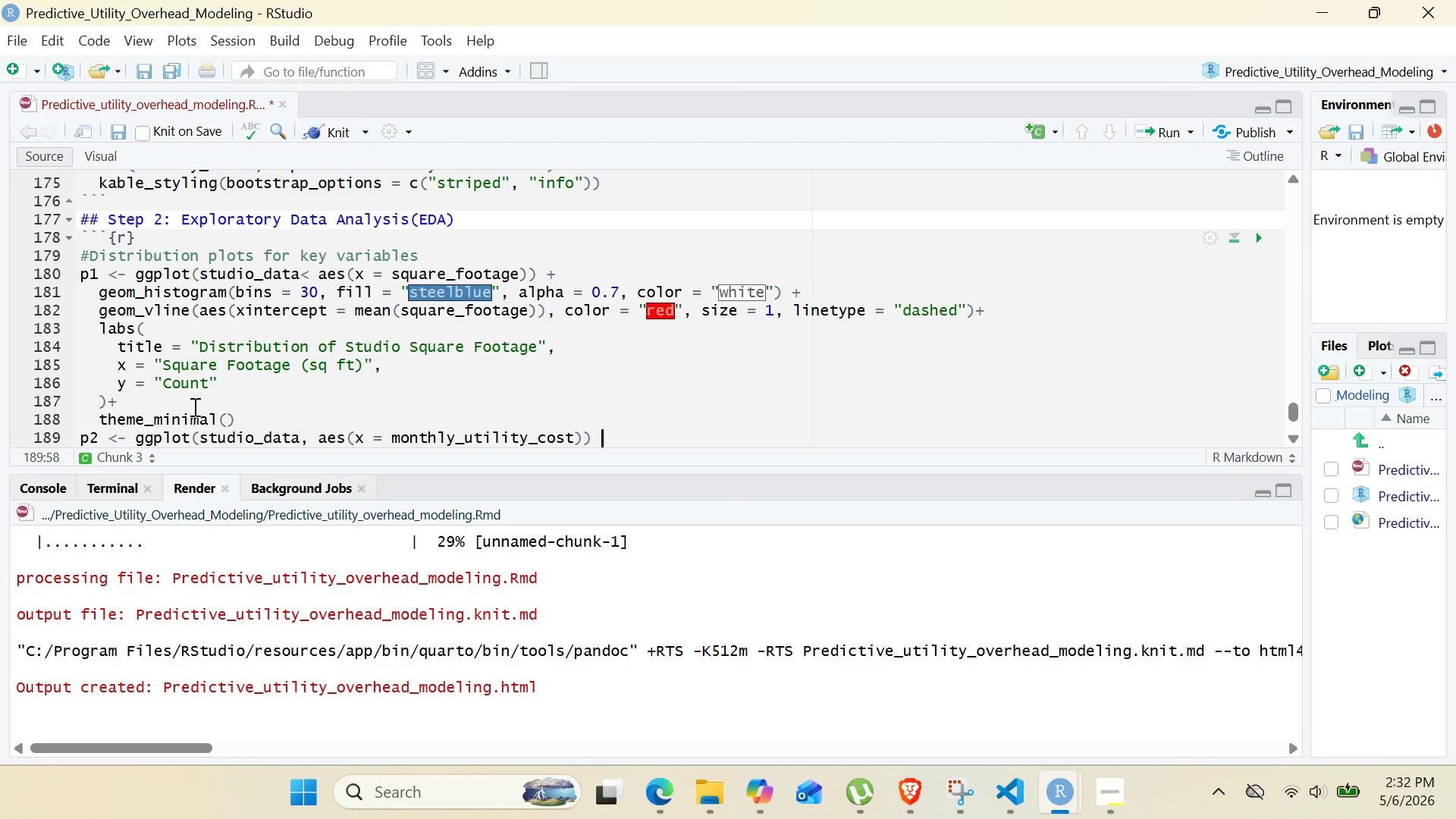 
key(Shift+Equal)
 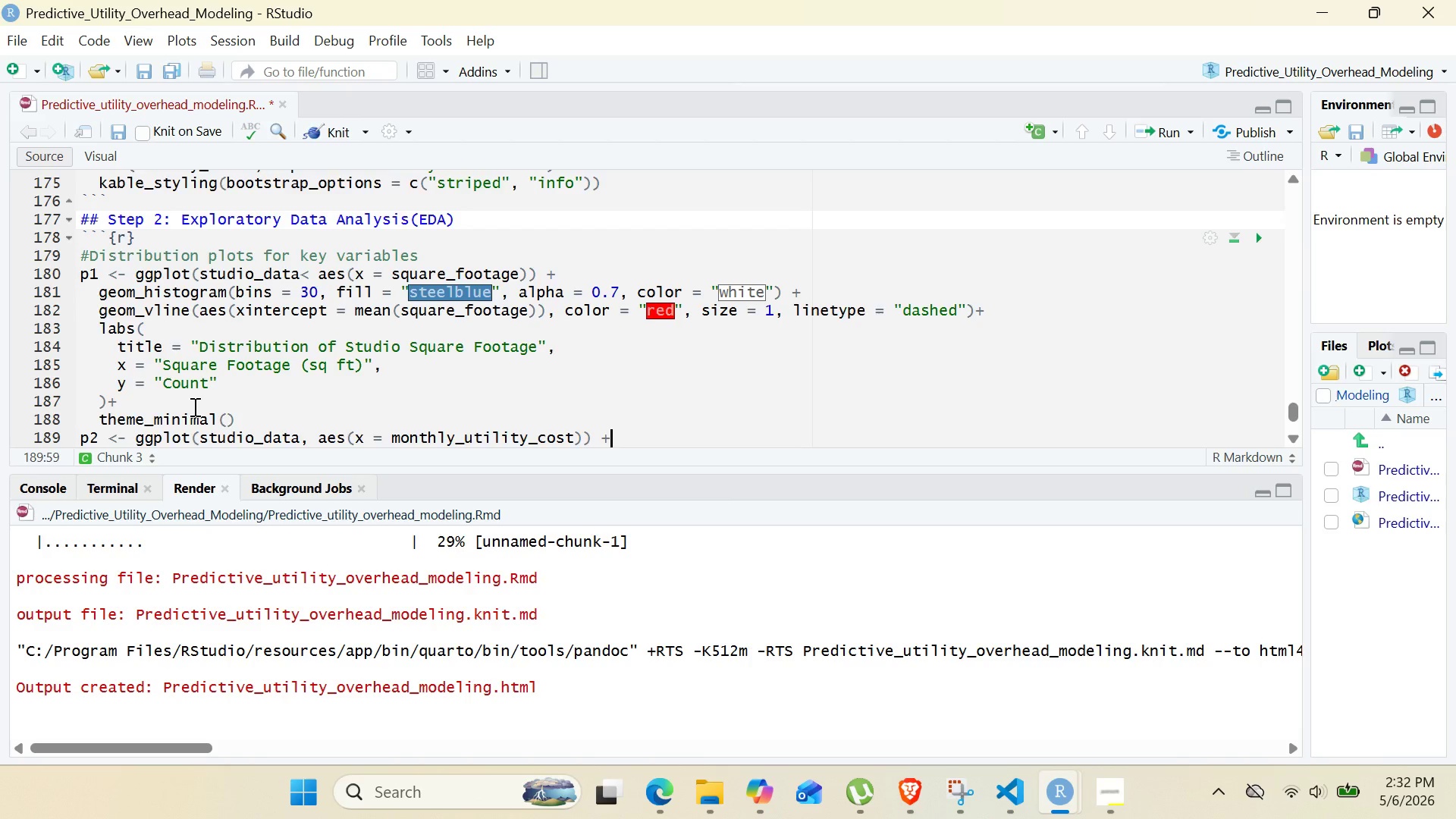 
key(Enter)
 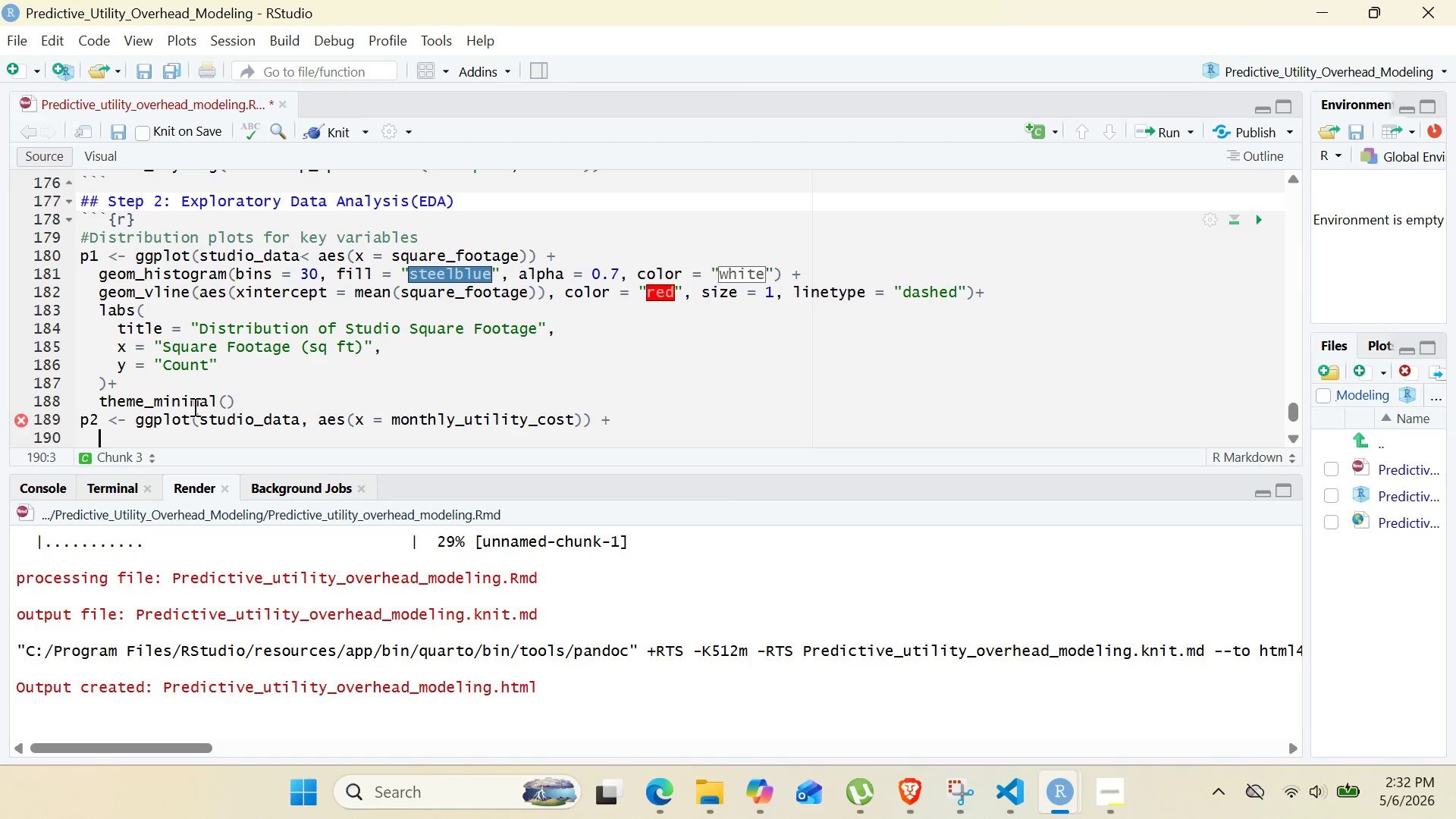 
type(geom)
 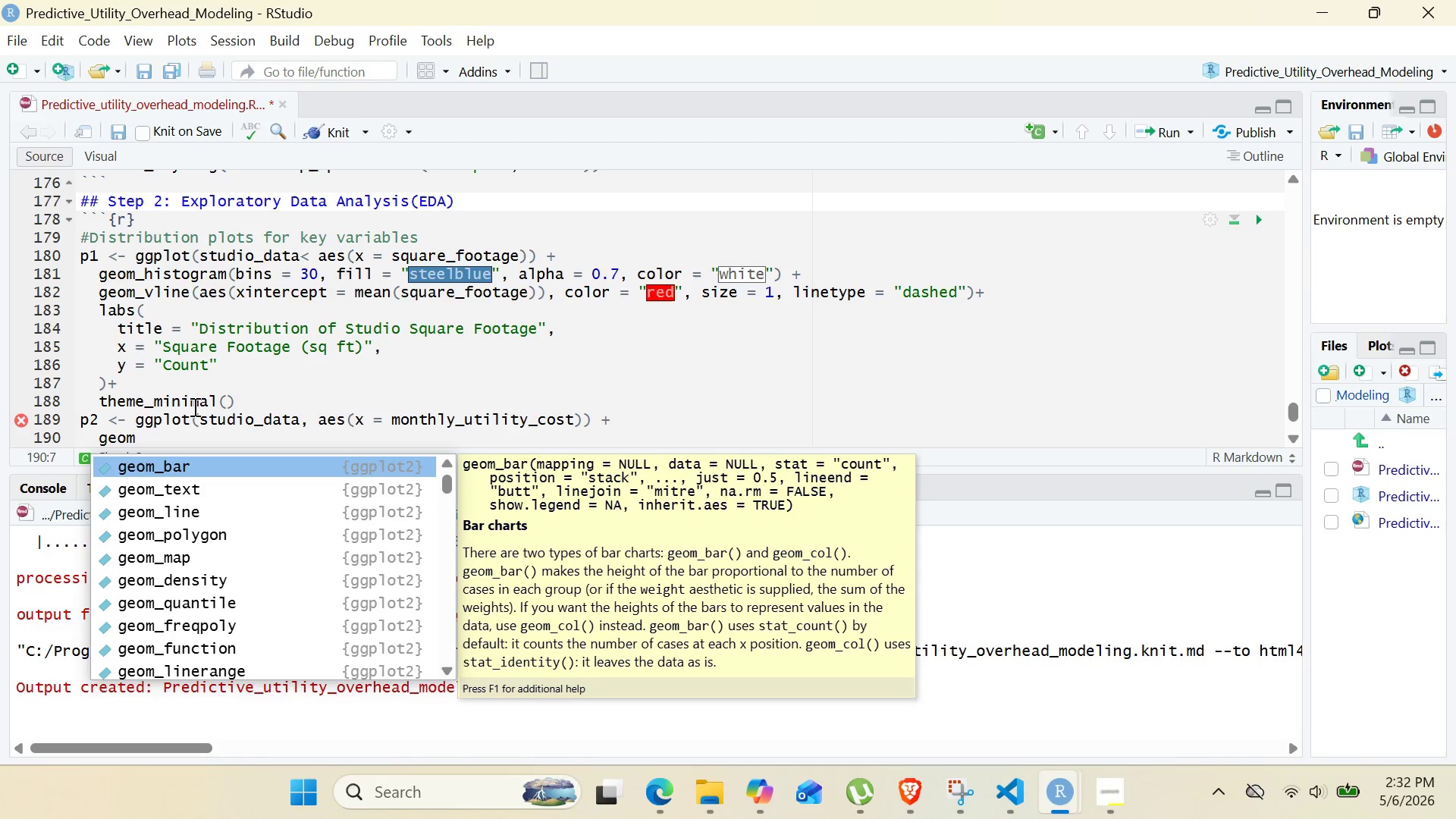 
type(_hi)
 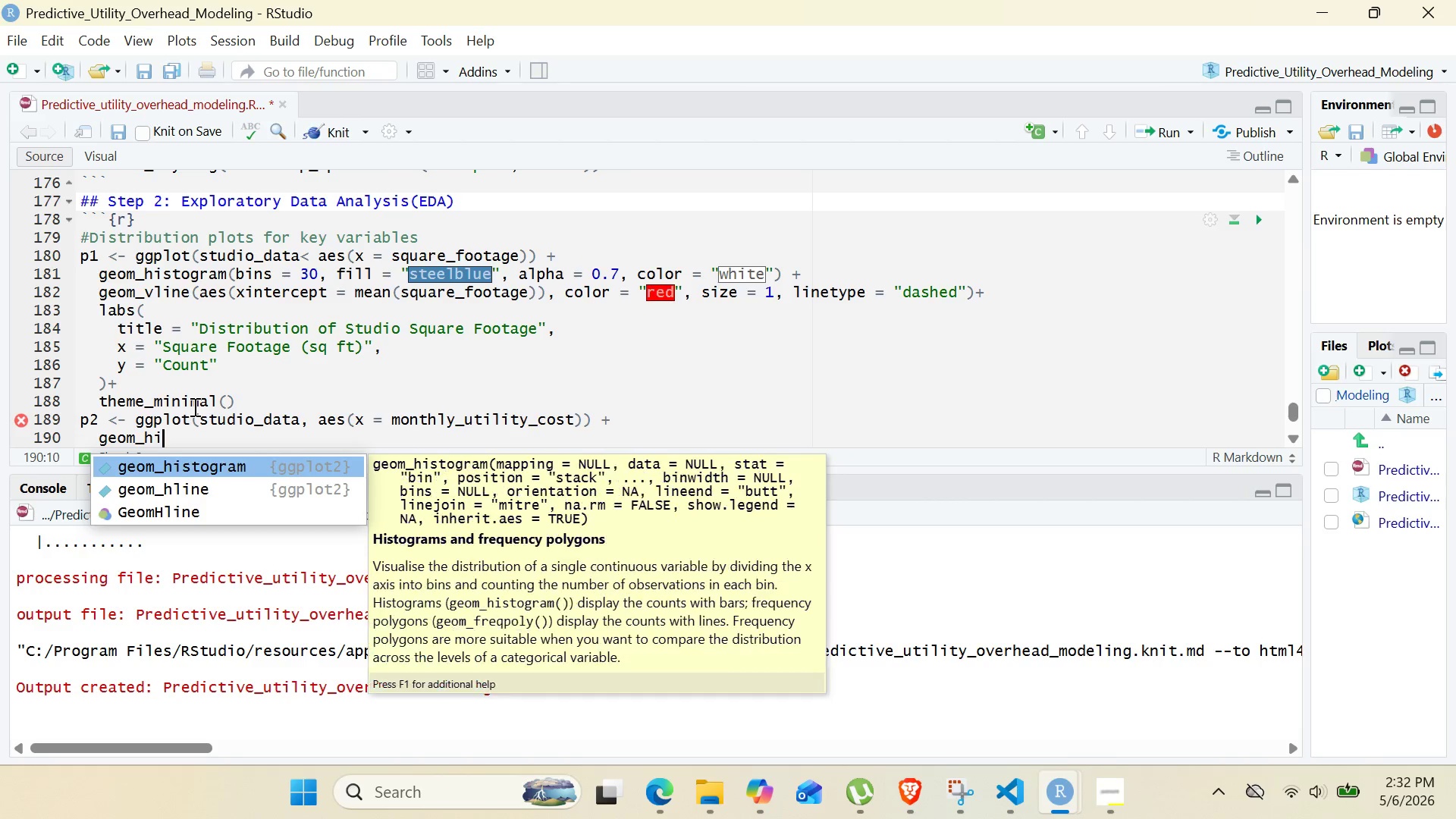 
key(Enter)
 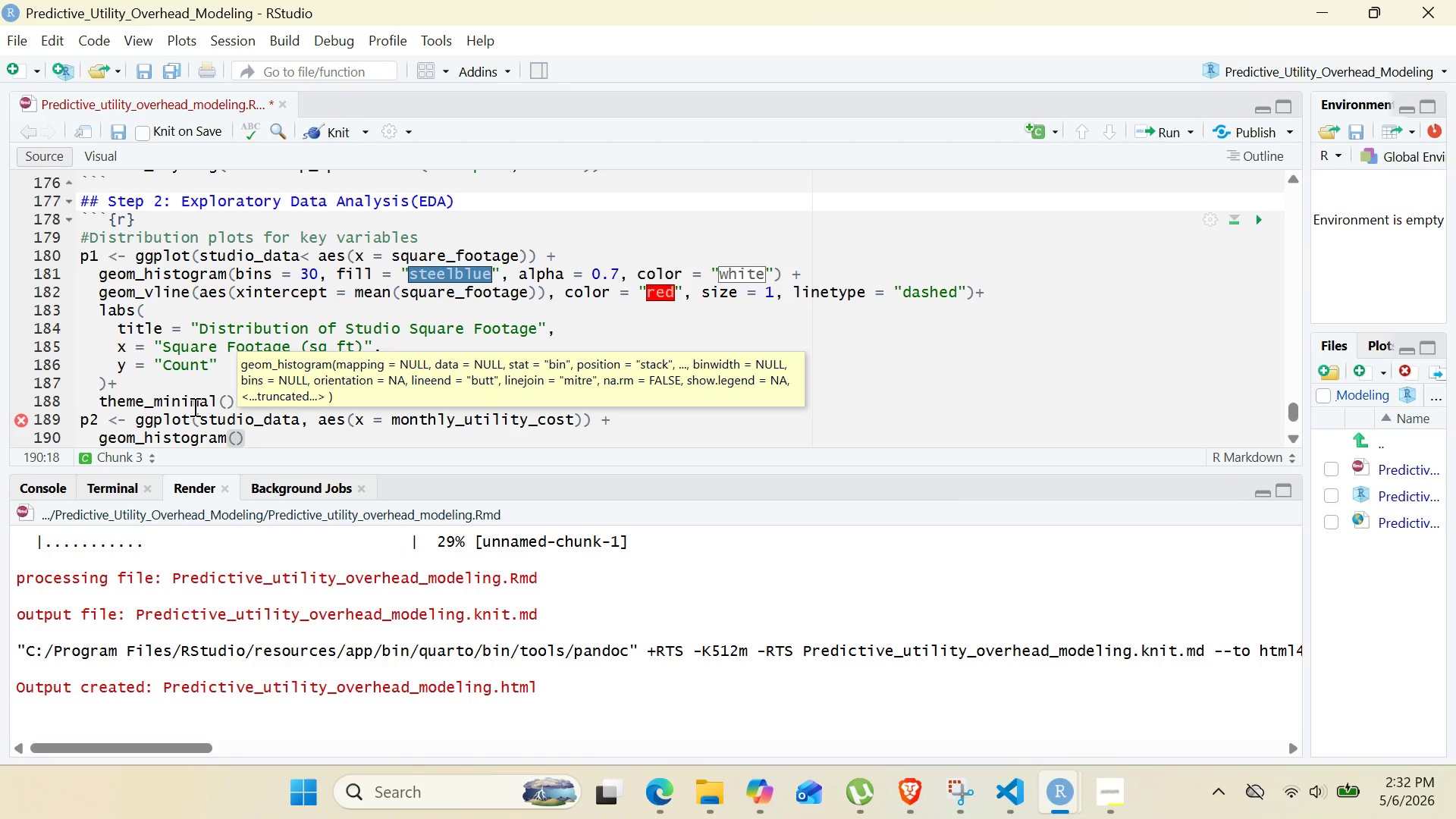 
type(bins = 30, fill = "darkgreen)
 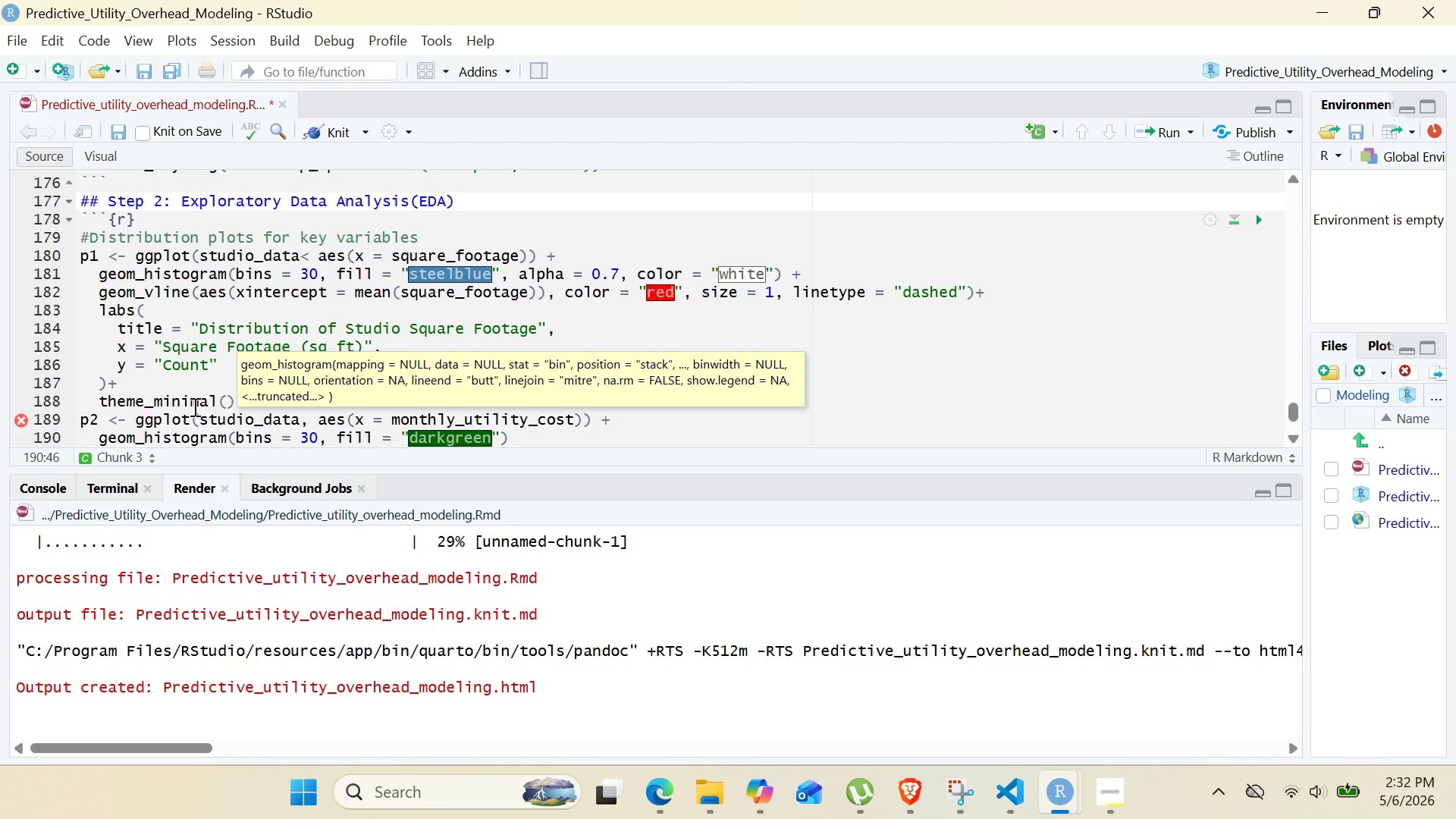 
key(ArrowRight)
 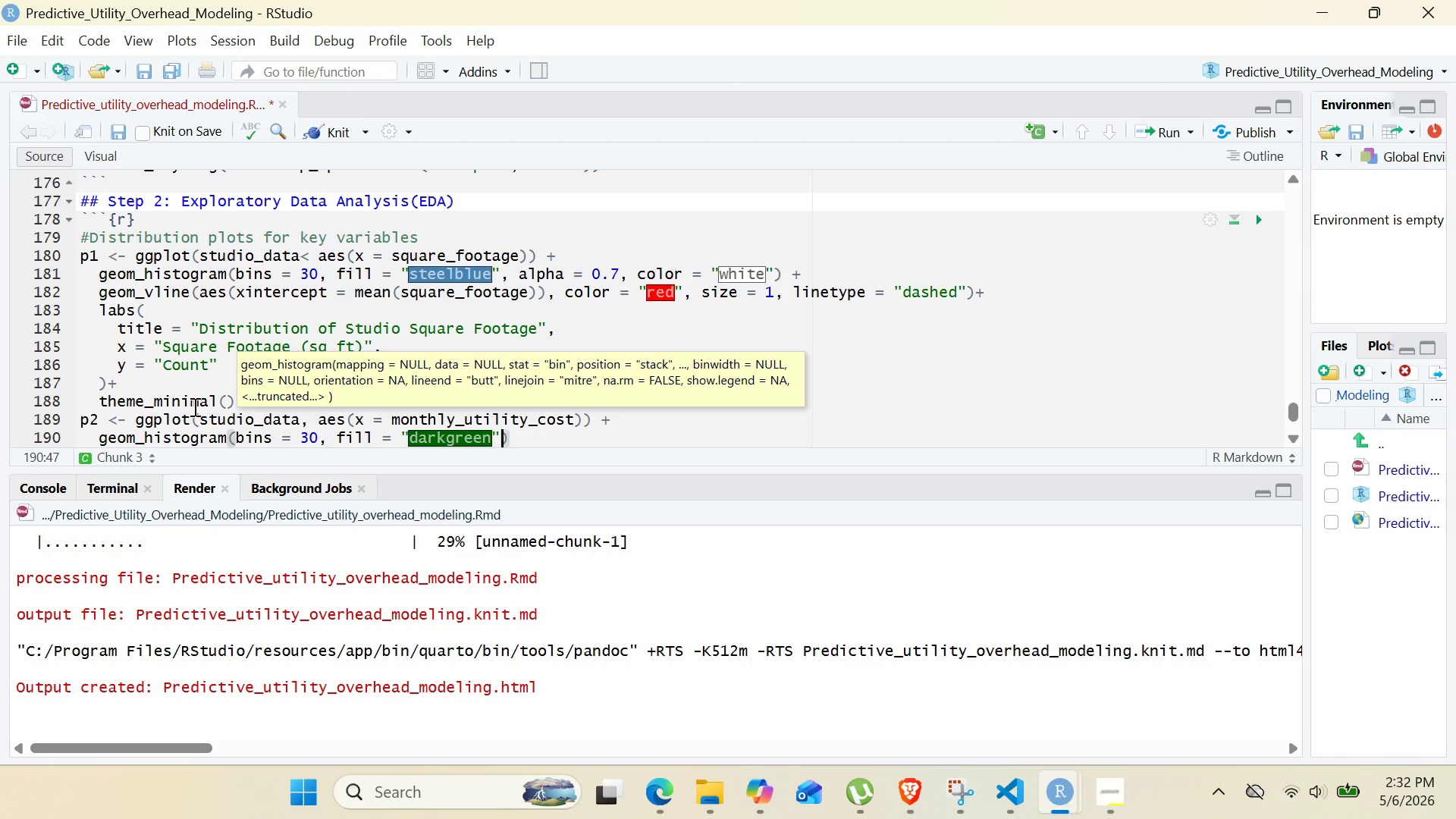 
type(, alpha = 0.7, color)
 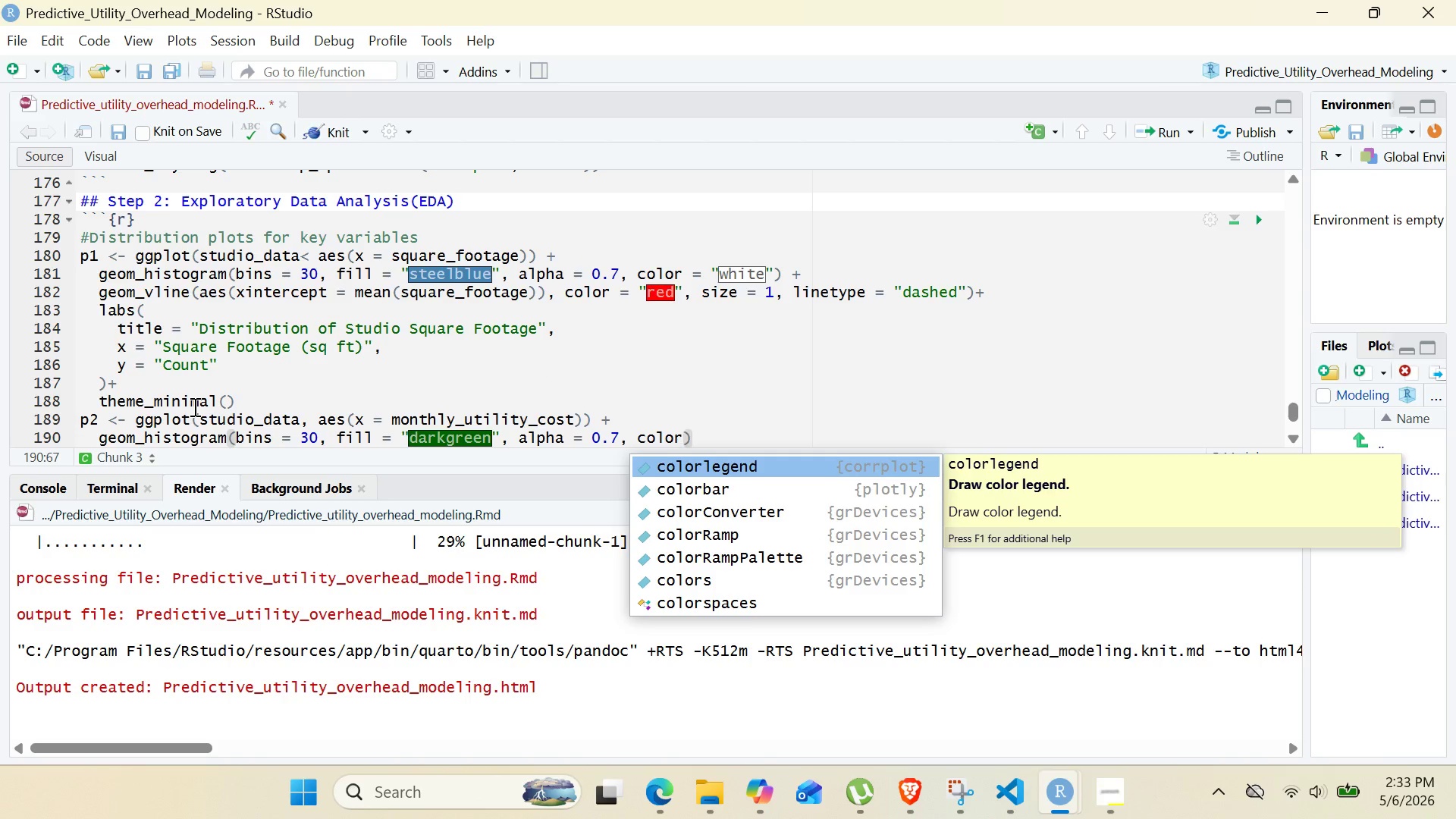 
type( = "WHITE)
 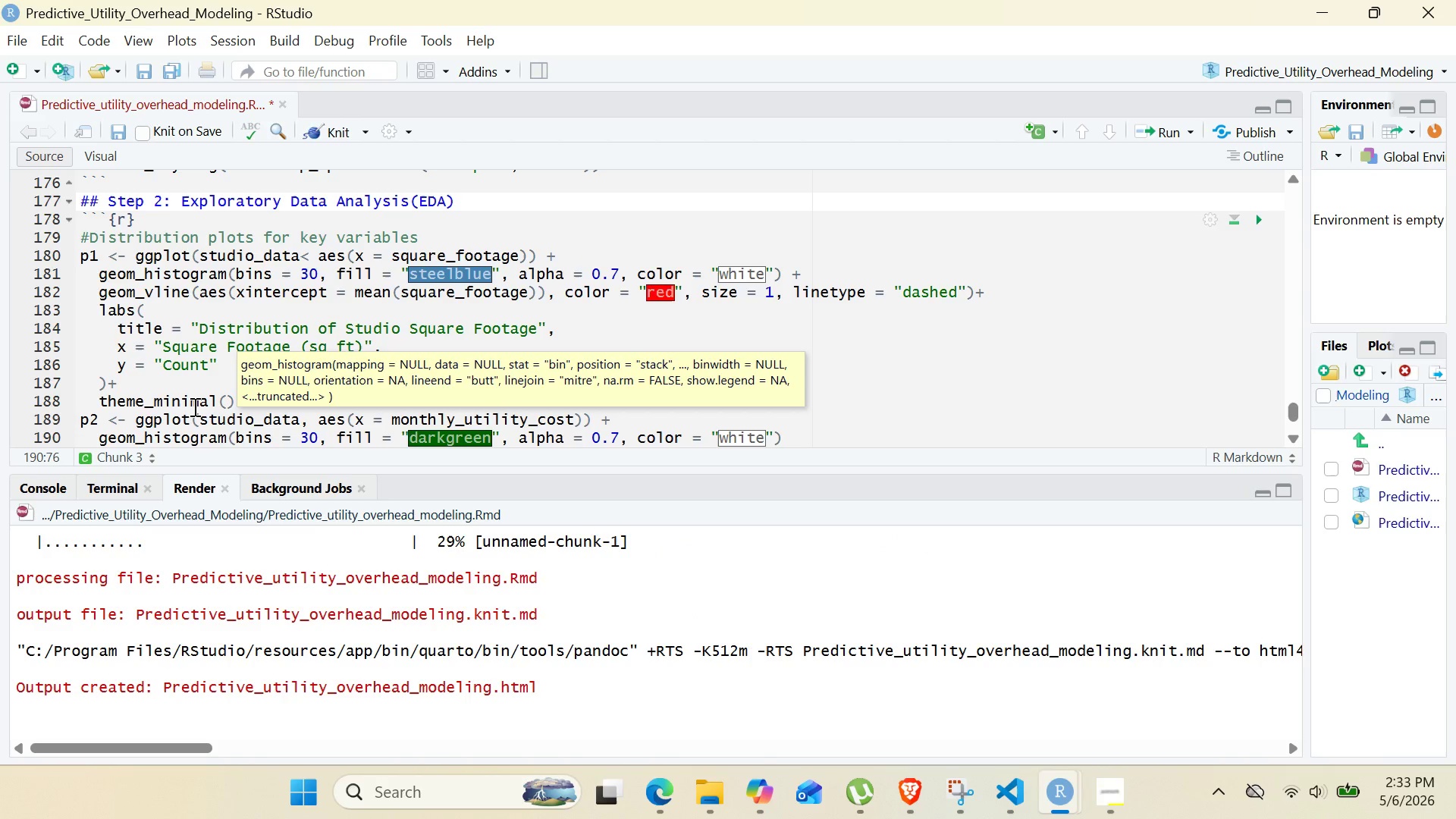 
key(Shift+ArrowRight)
 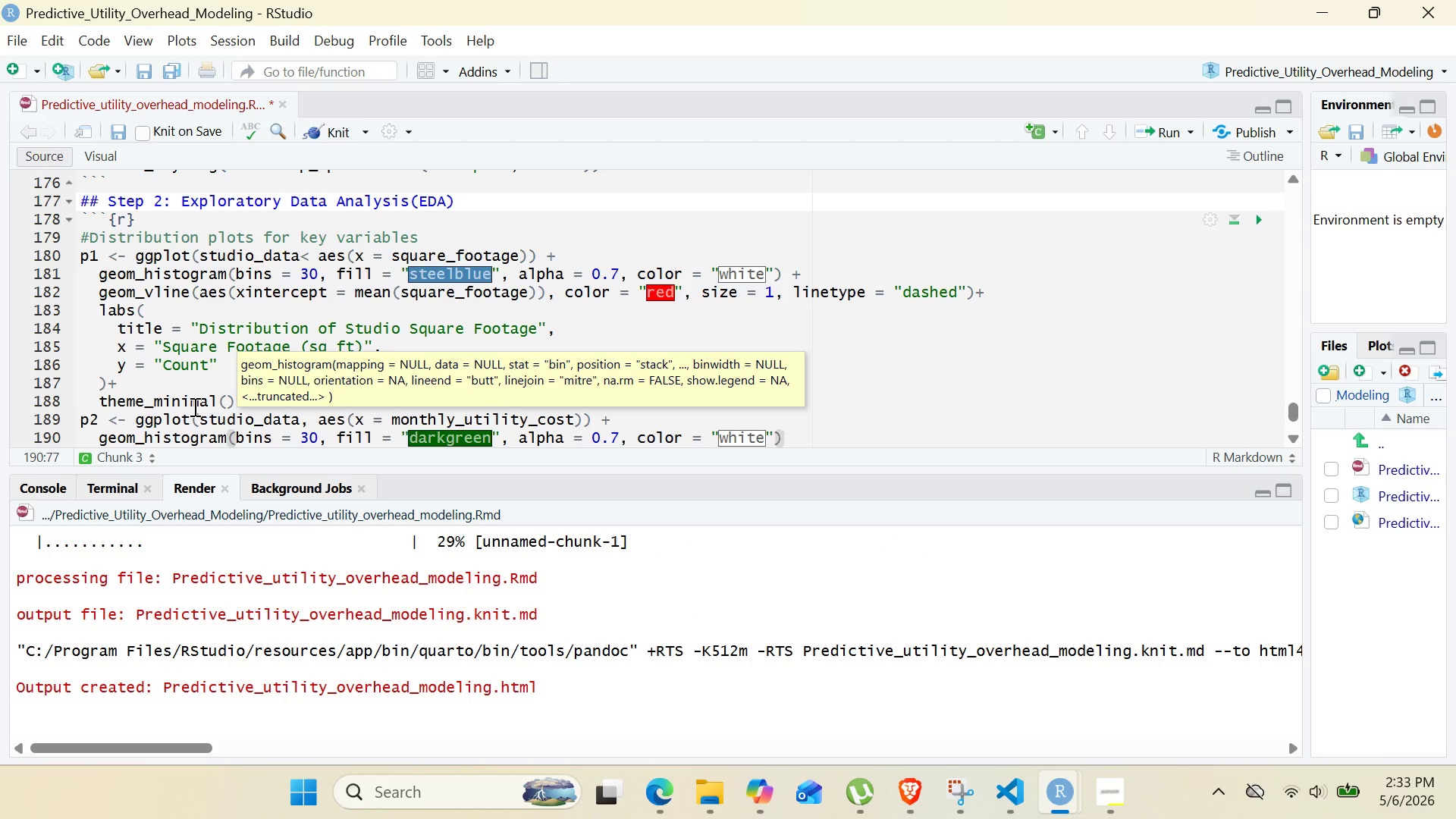 
key(Shift+ArrowRight)
 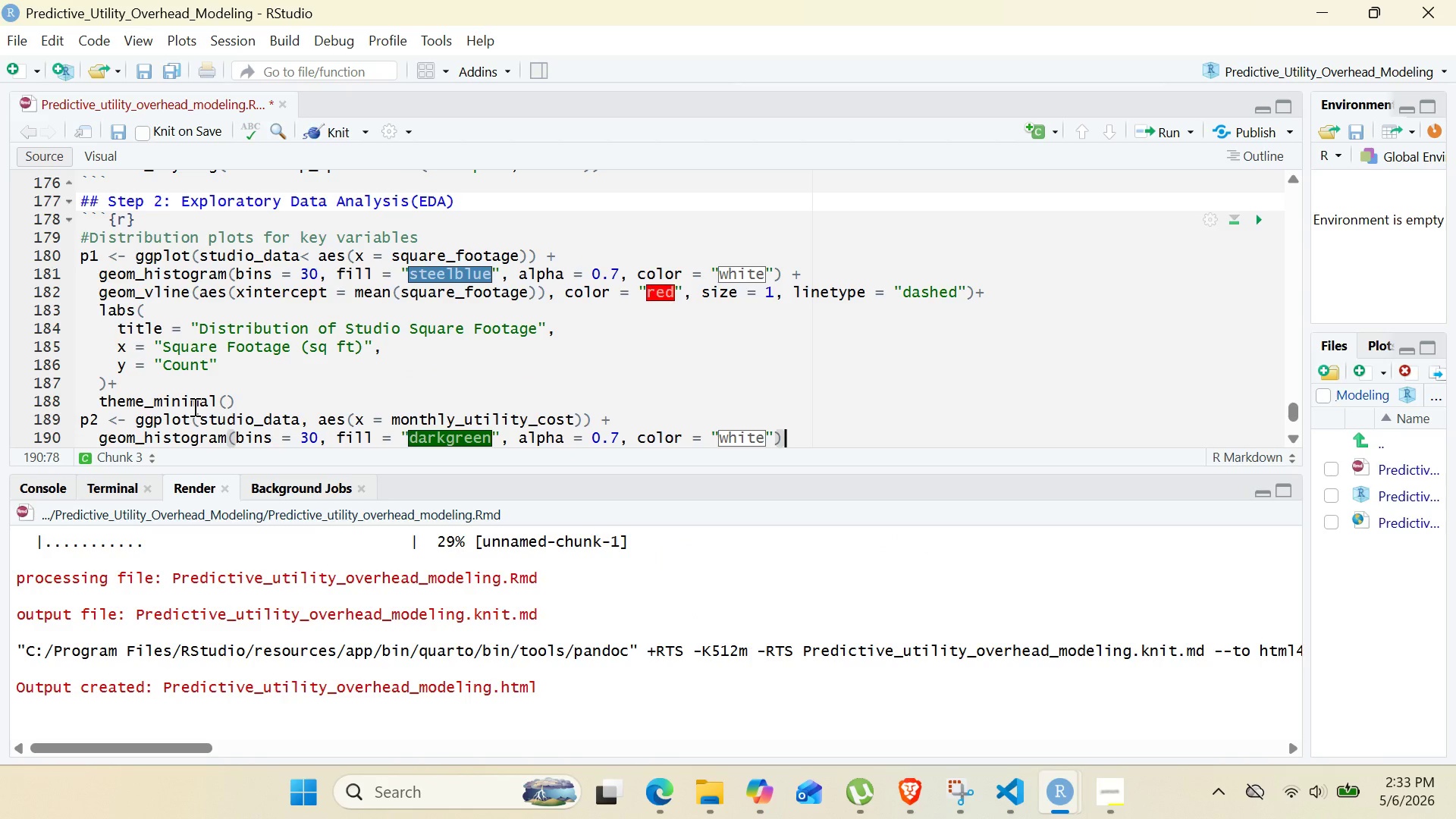 
key(Shift+Equal)
 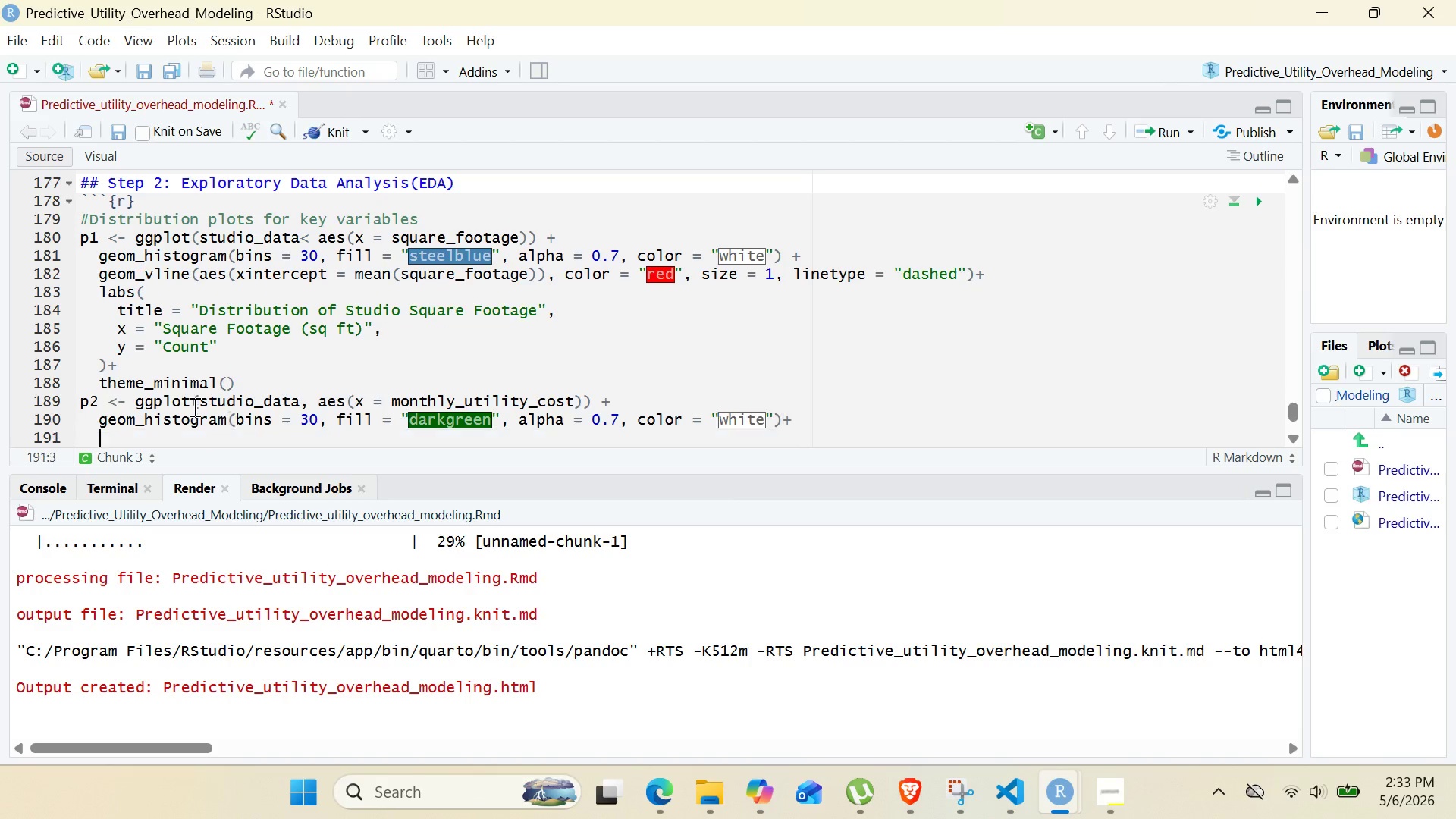 
key(Shift+Enter)
 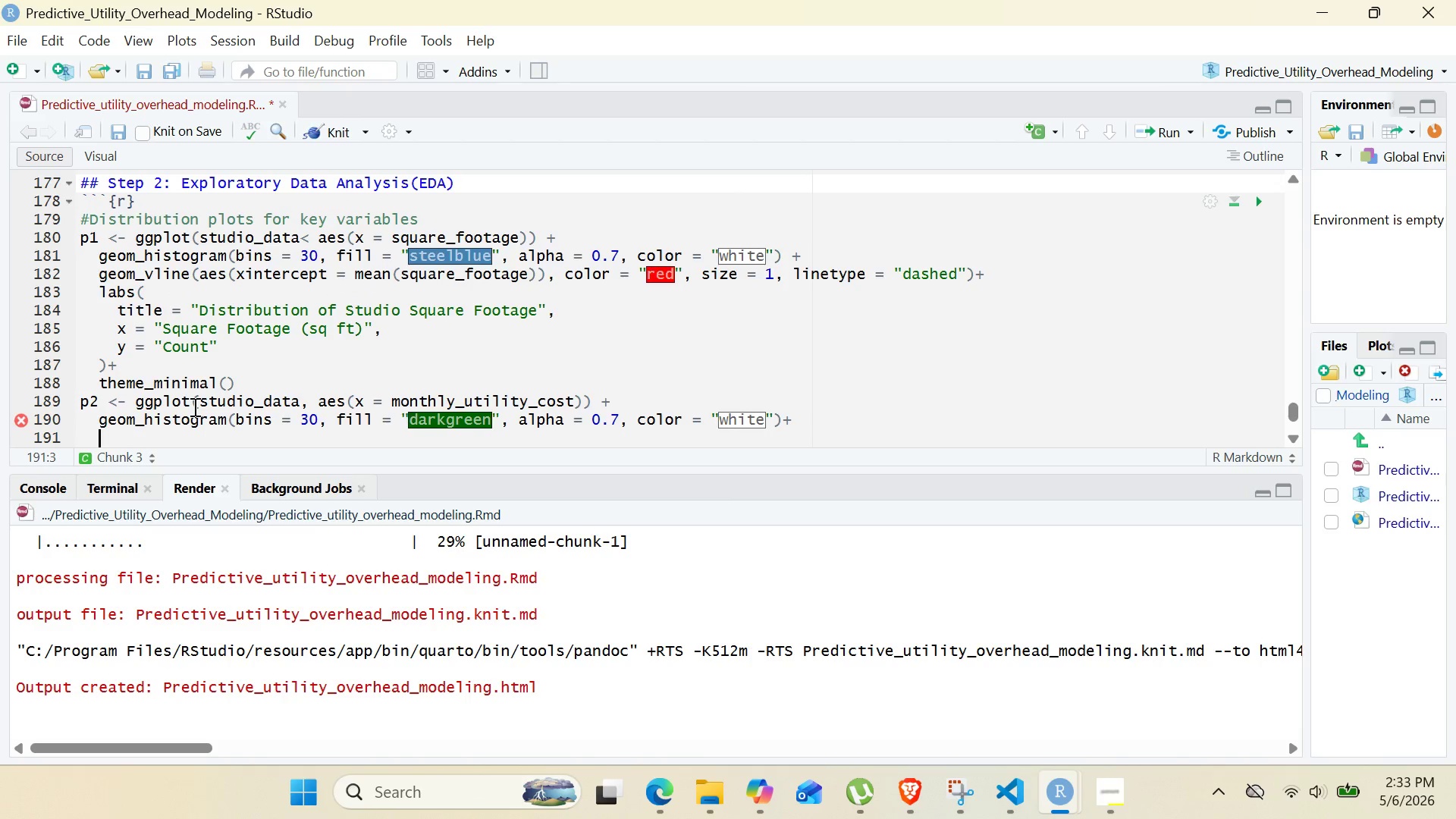 
type(GEom_vline(WES)
 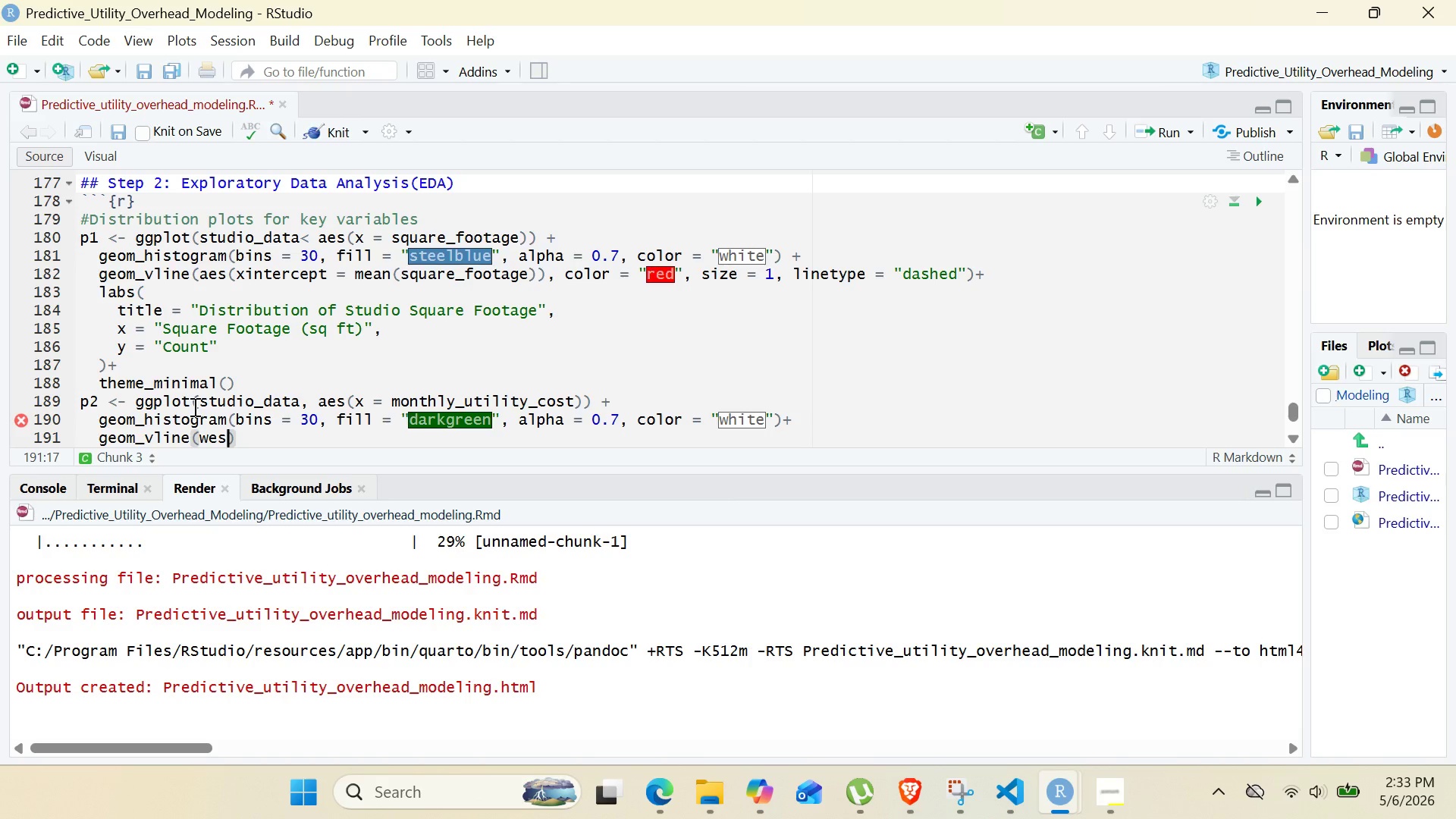 
key(Shift+9)
 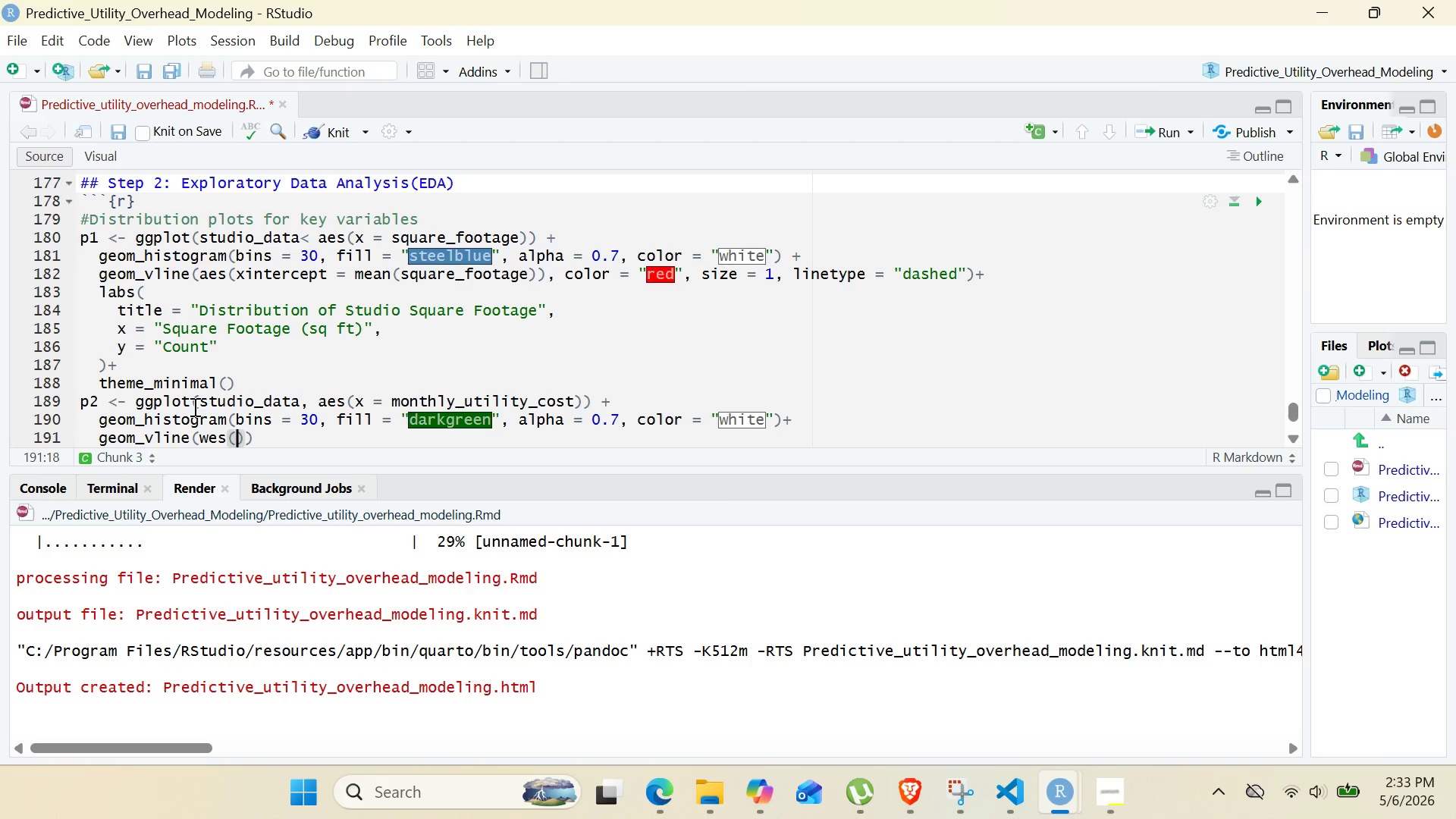 
key(Shift+ArrowLeft)
 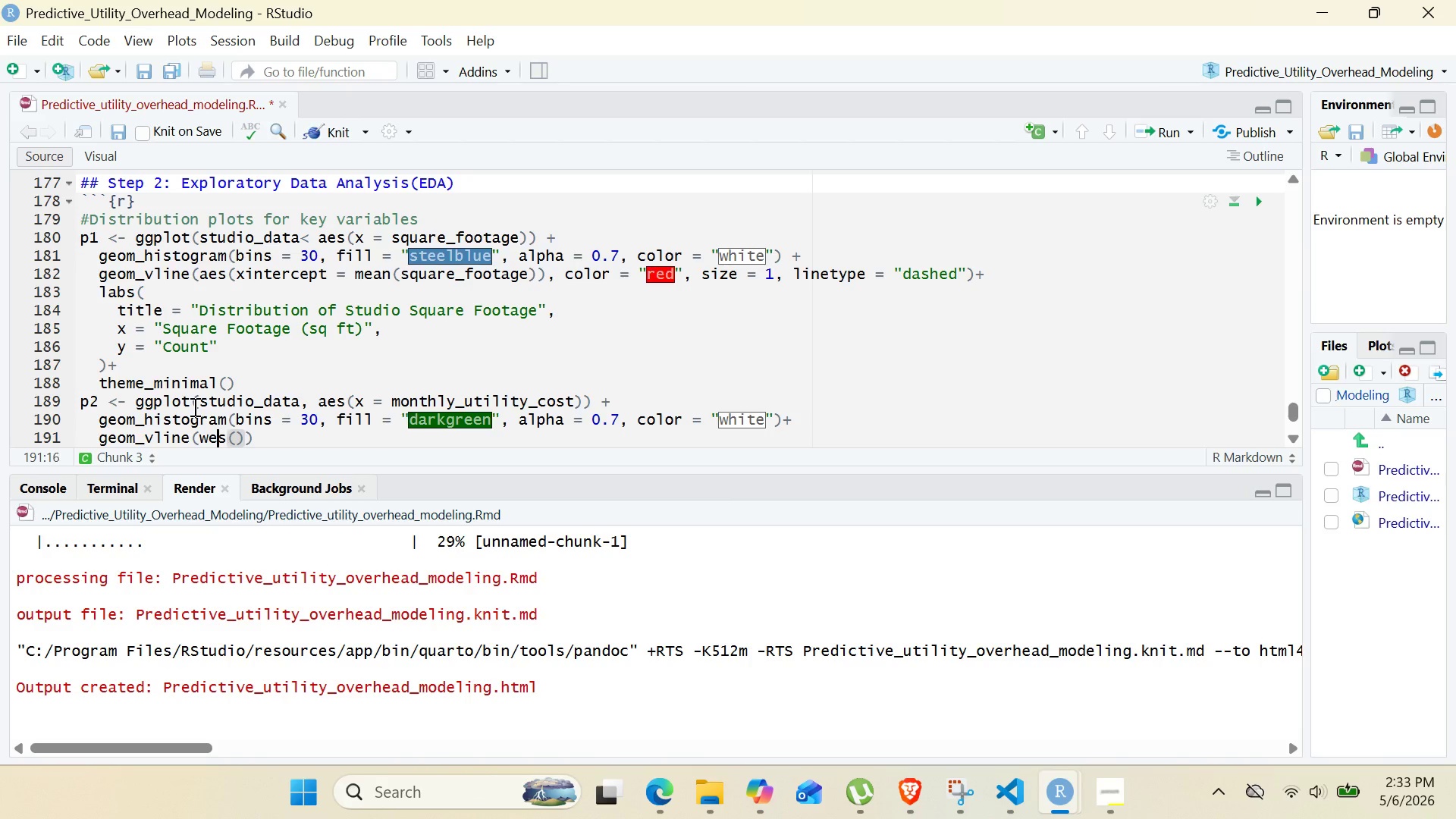 
key(Shift+ArrowLeft)
 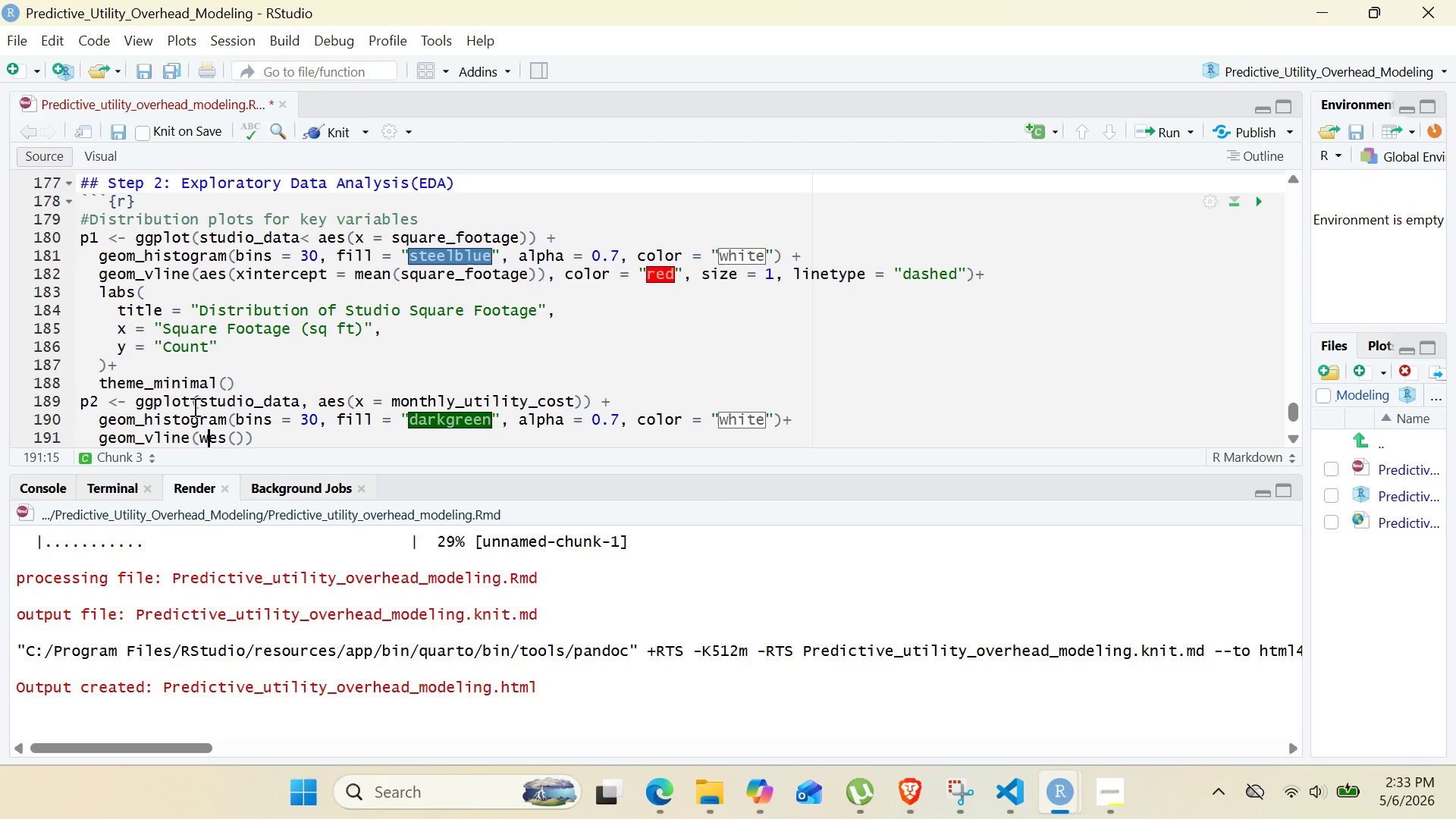 
key(Shift+ArrowLeft)
 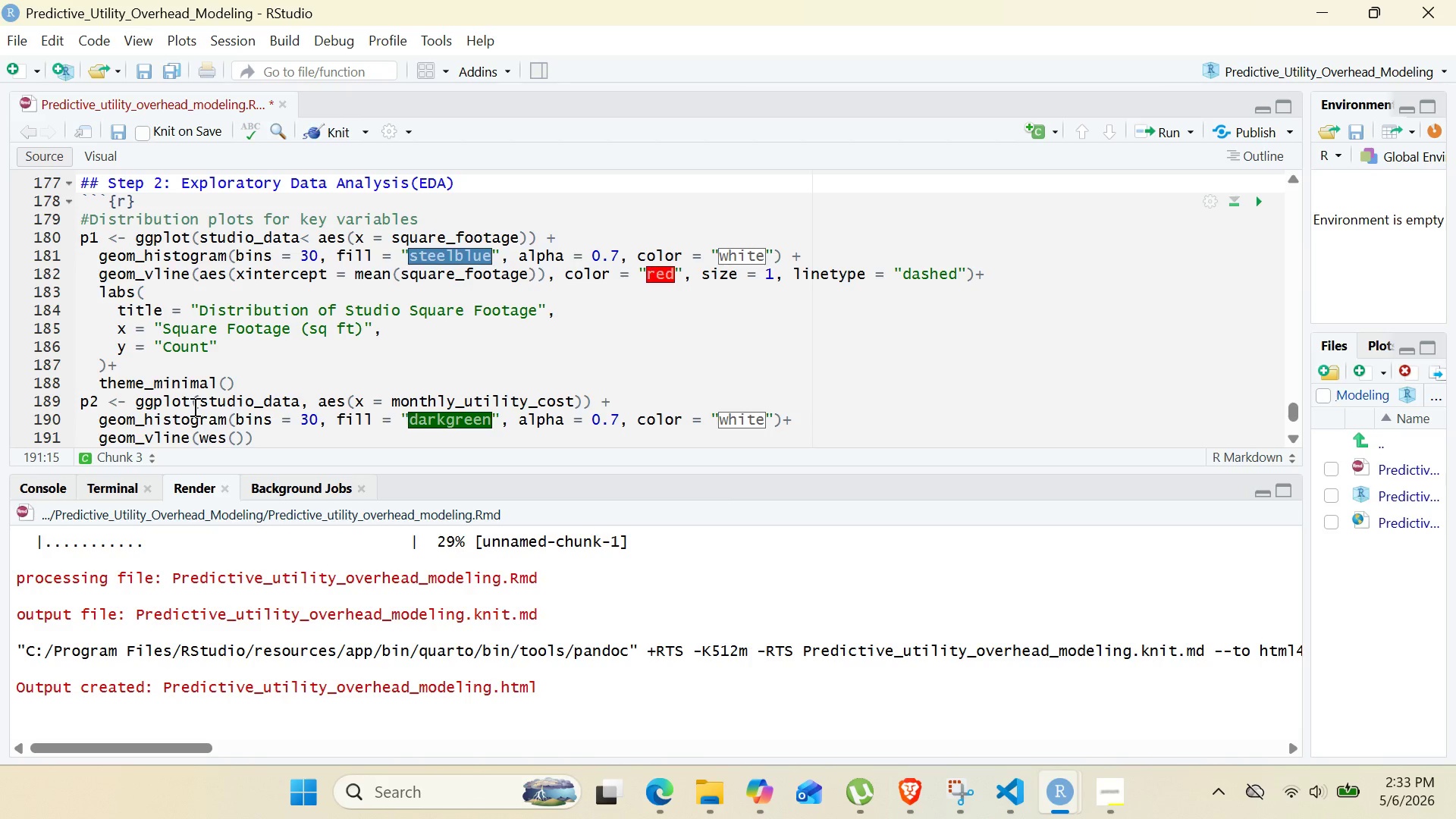 
key(Shift+Backspace)
 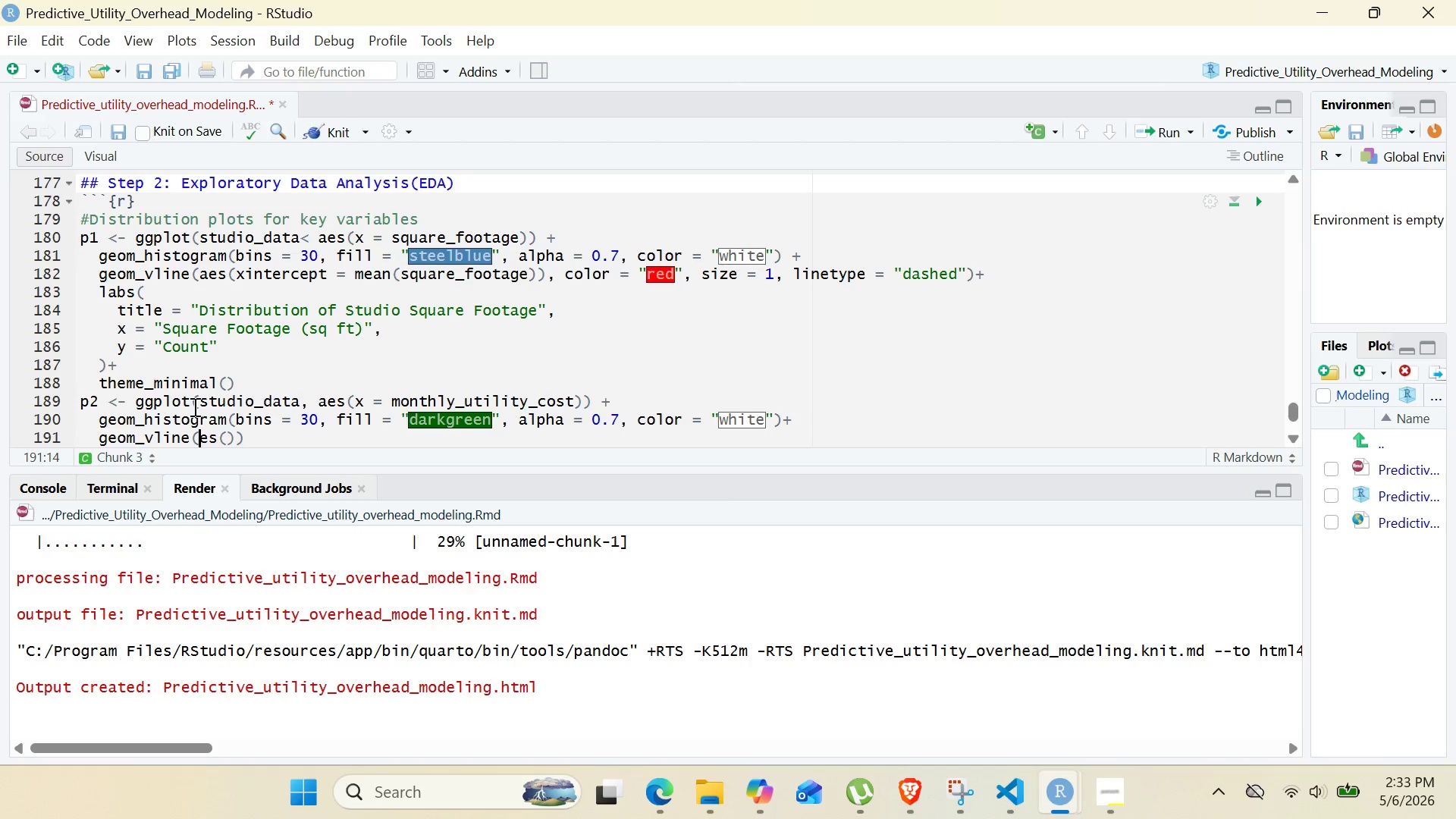 
key(Shift+A)
 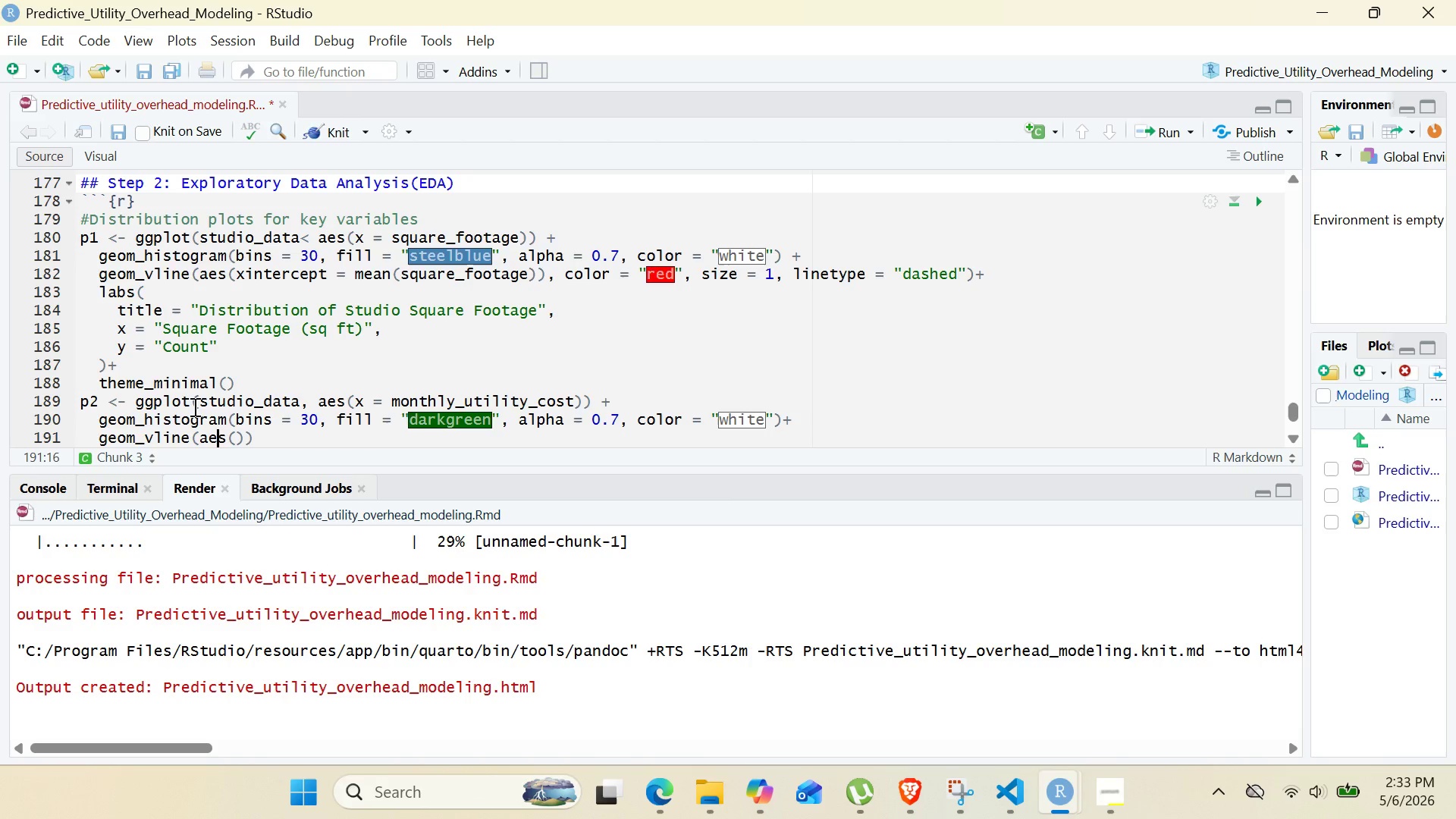 
key(Shift+ArrowRight)
 